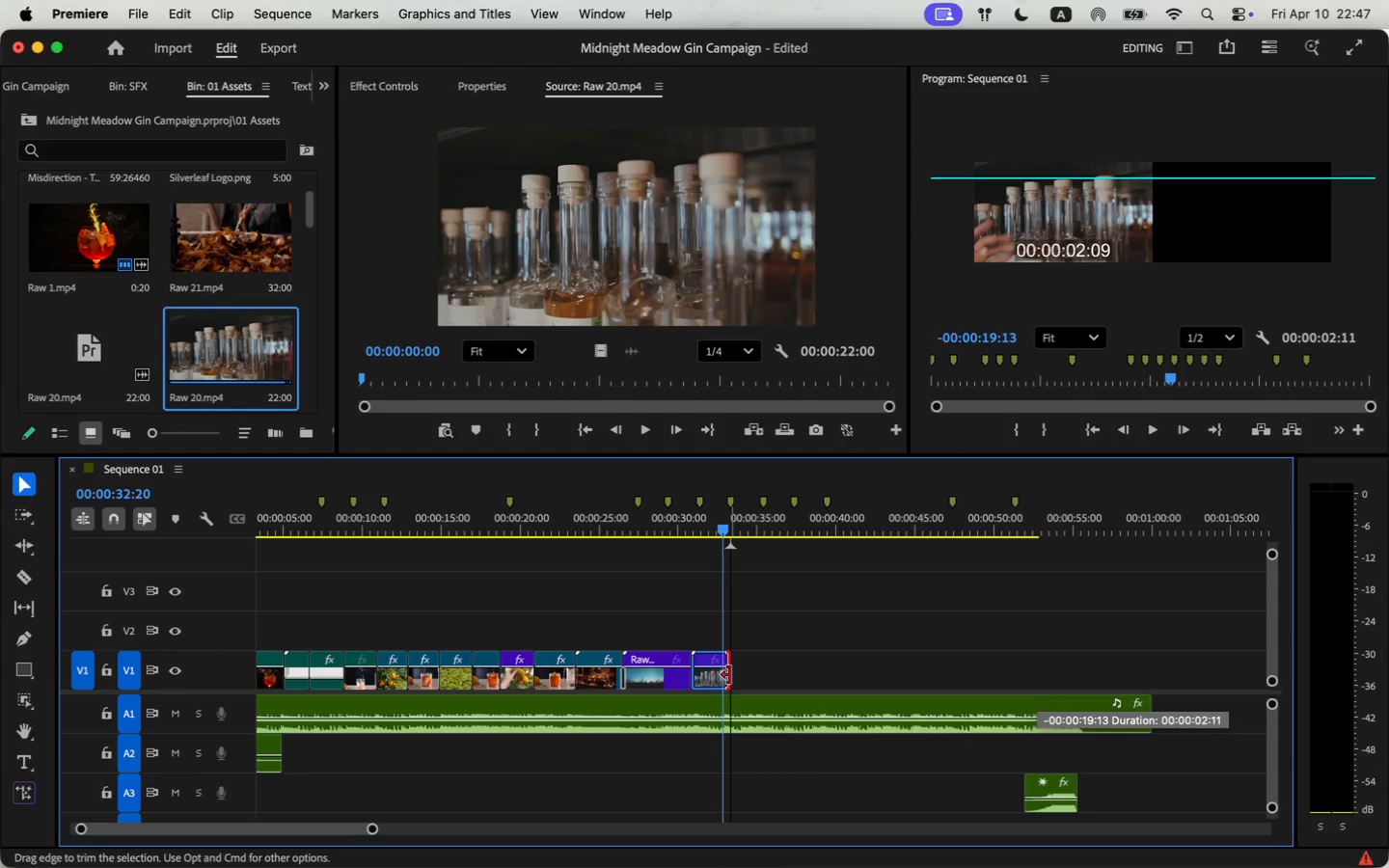 
left_click_drag(start_coordinate=[1019, 677], to_coordinate=[1215, 677])
 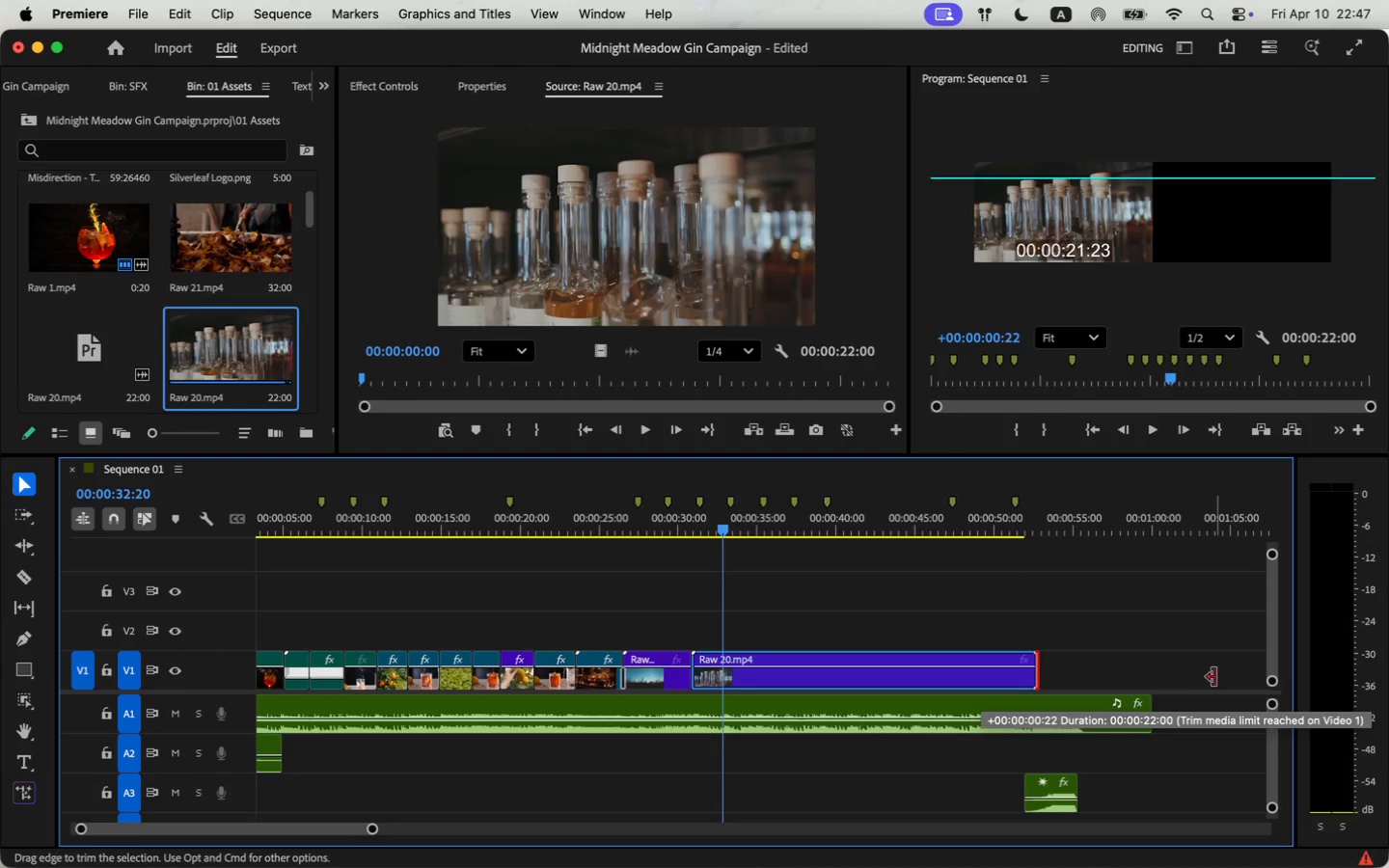 
key(C)
 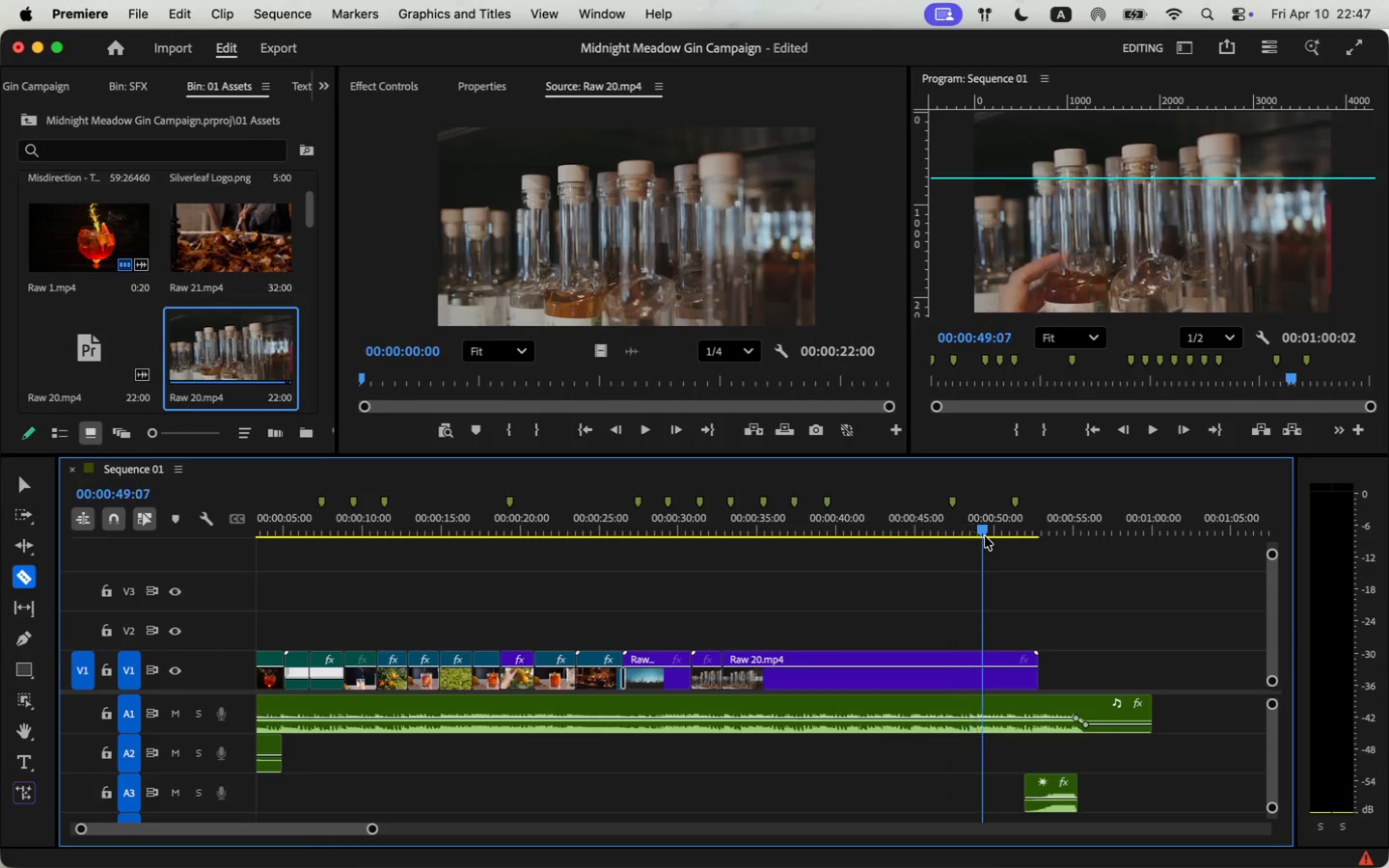 
left_click_drag(start_coordinate=[722, 534], to_coordinate=[998, 537])
 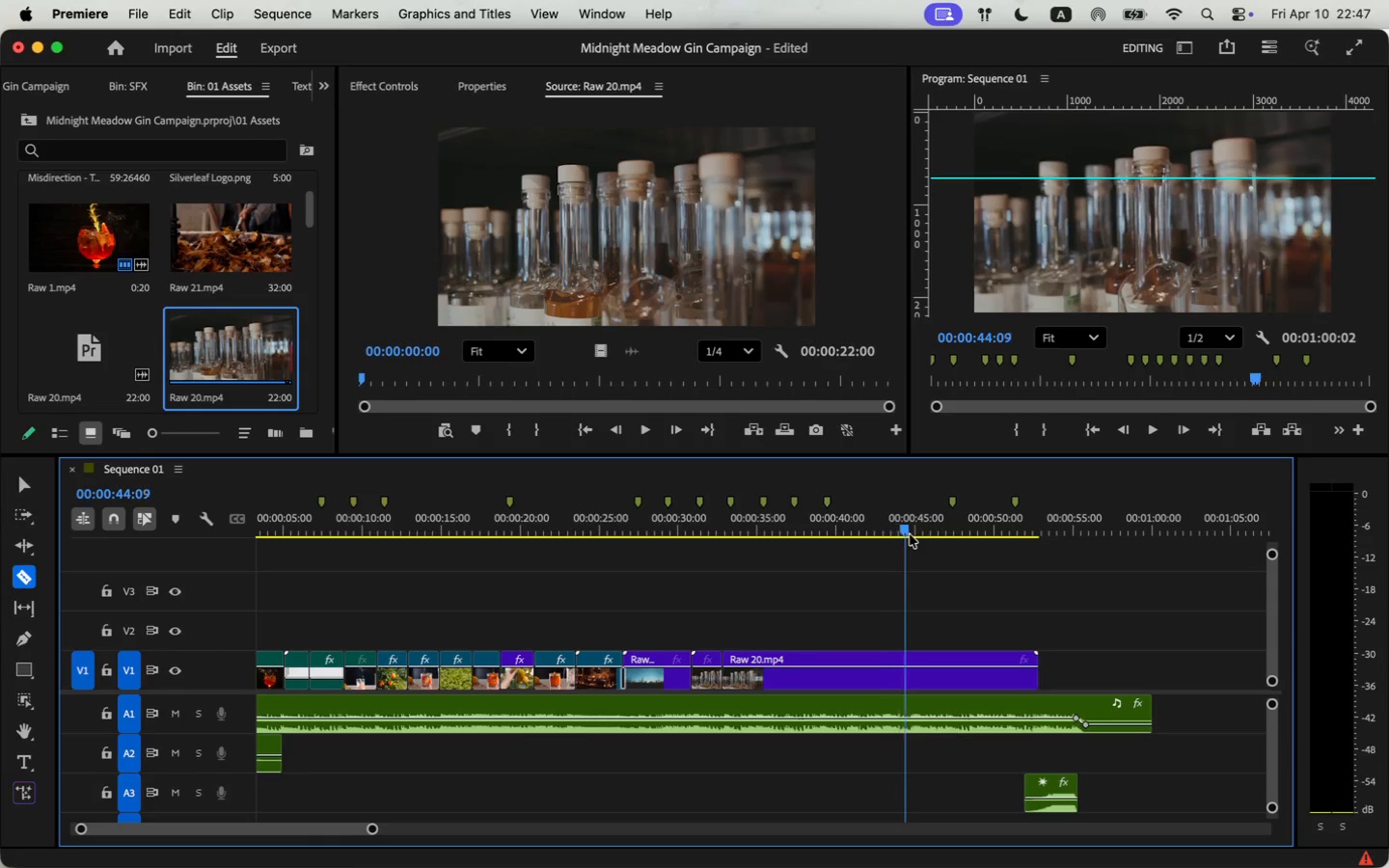 
key(V)
 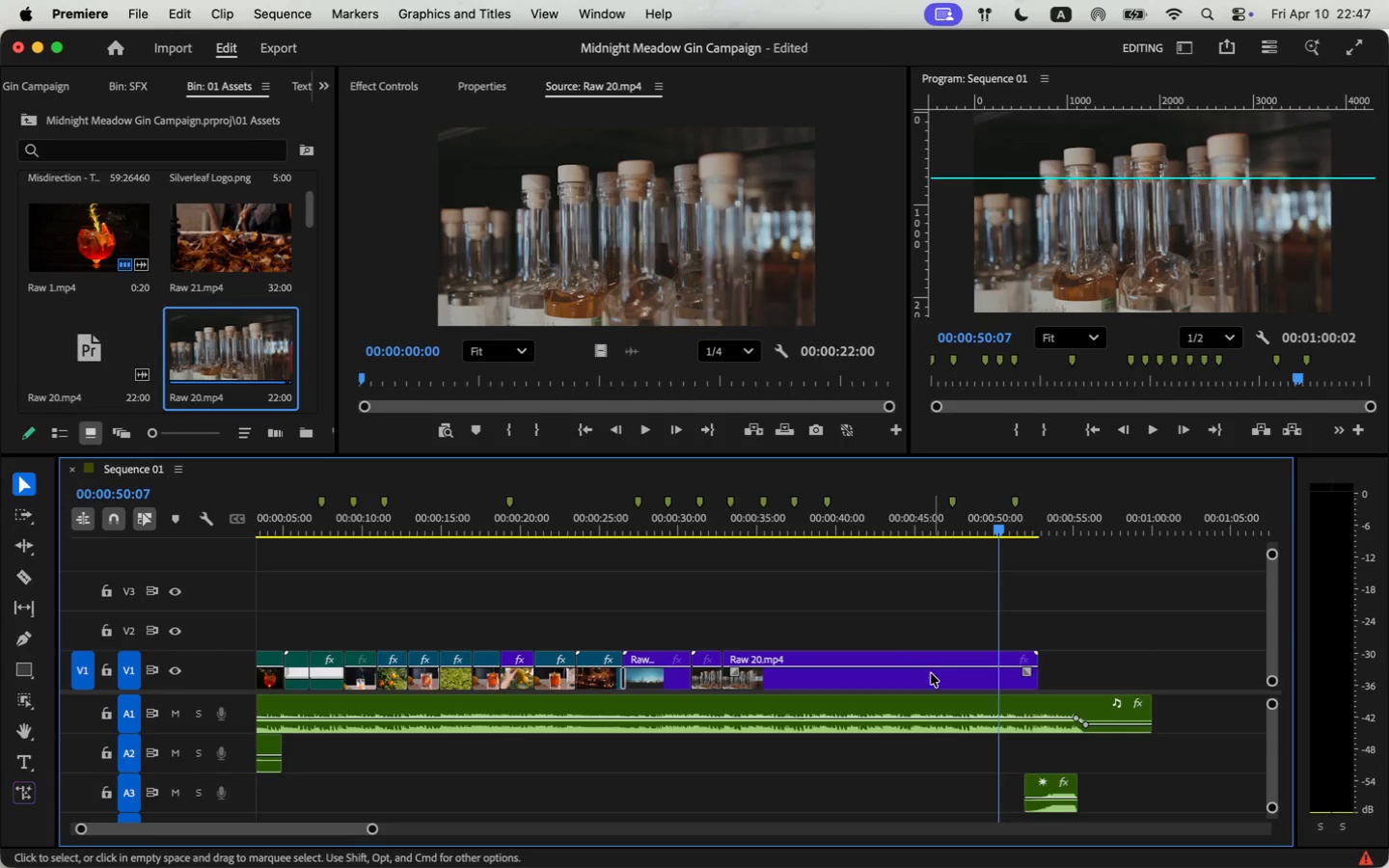 
left_click([927, 677])
 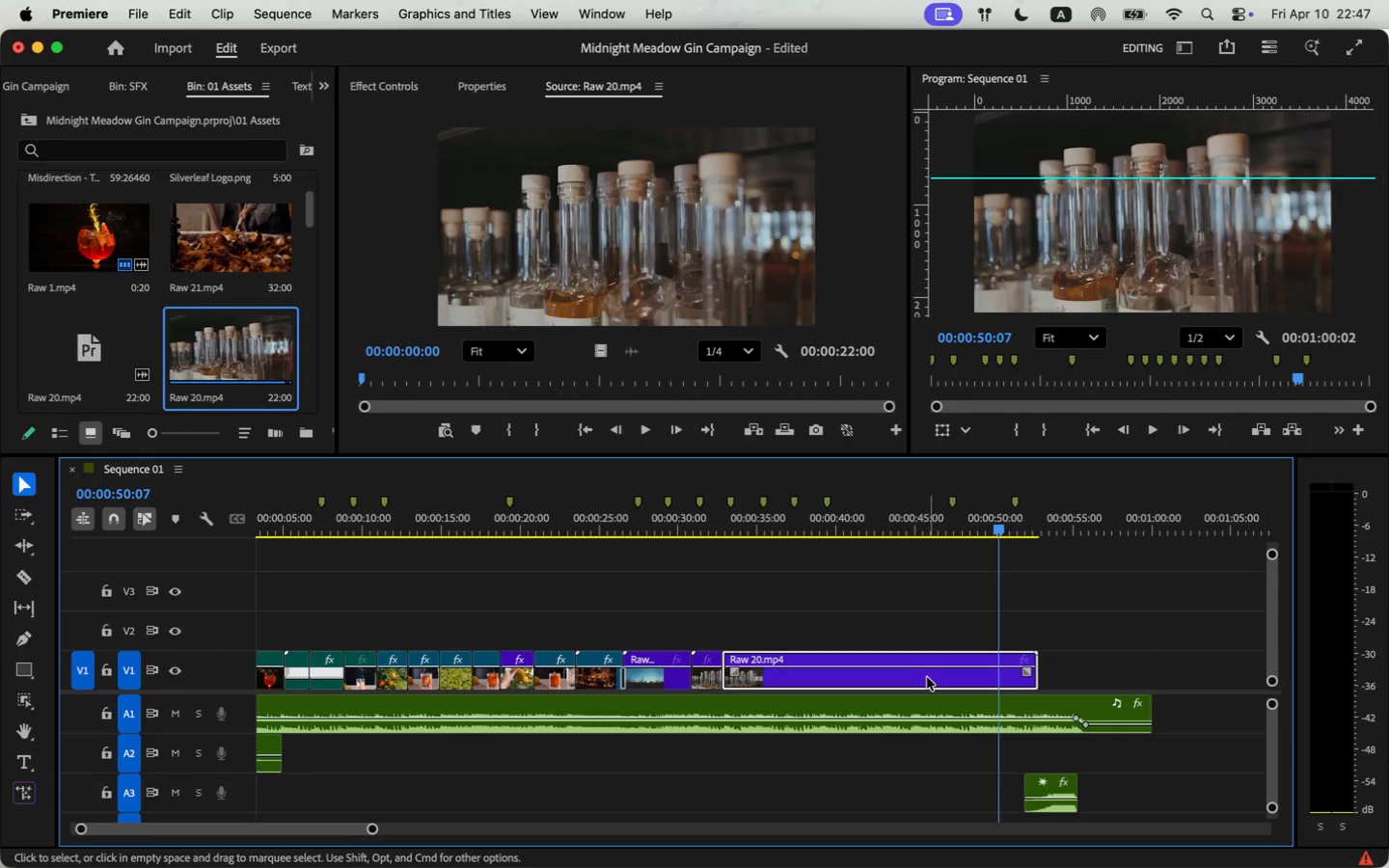 
key(Backspace)
 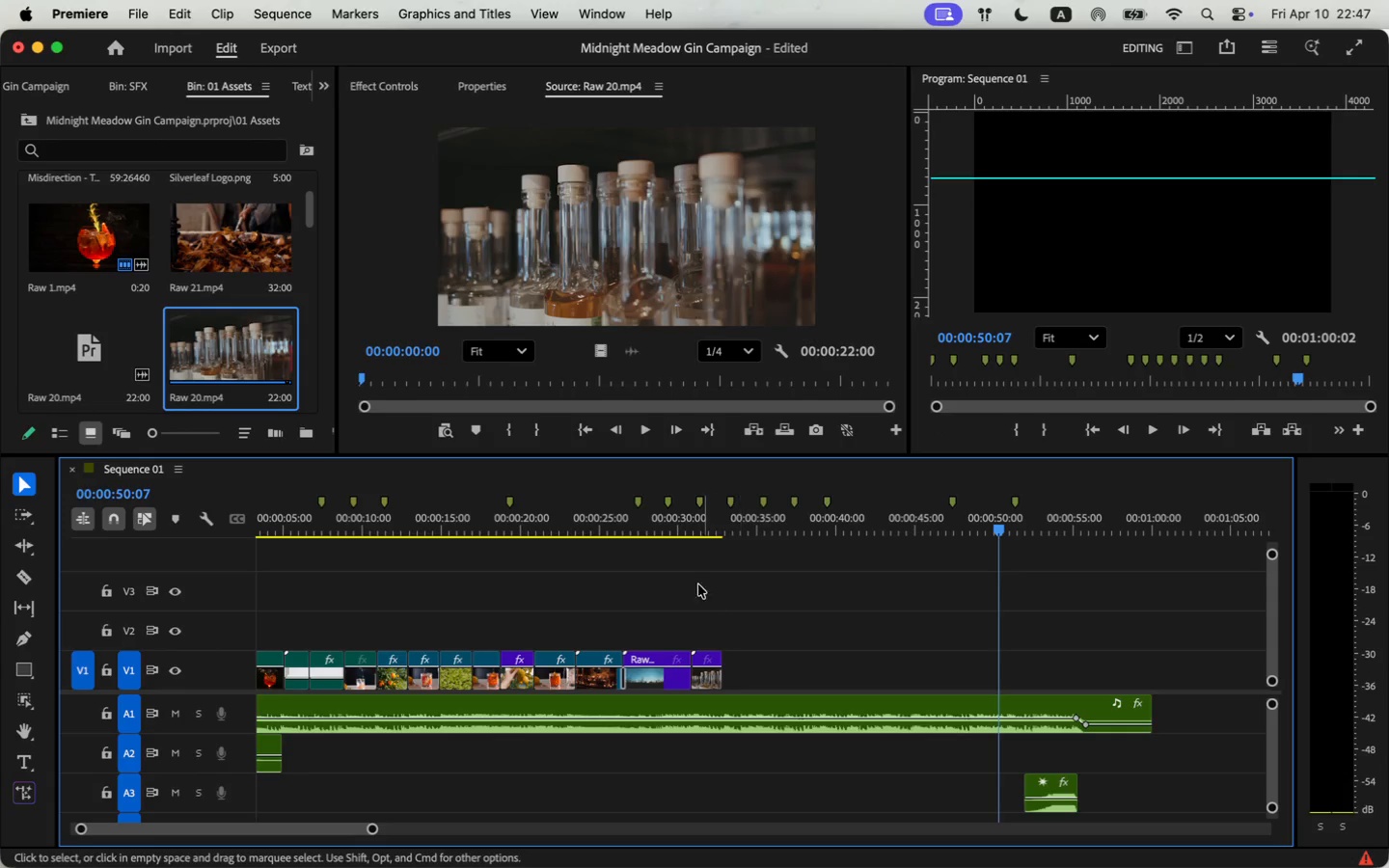 
left_click([685, 529])
 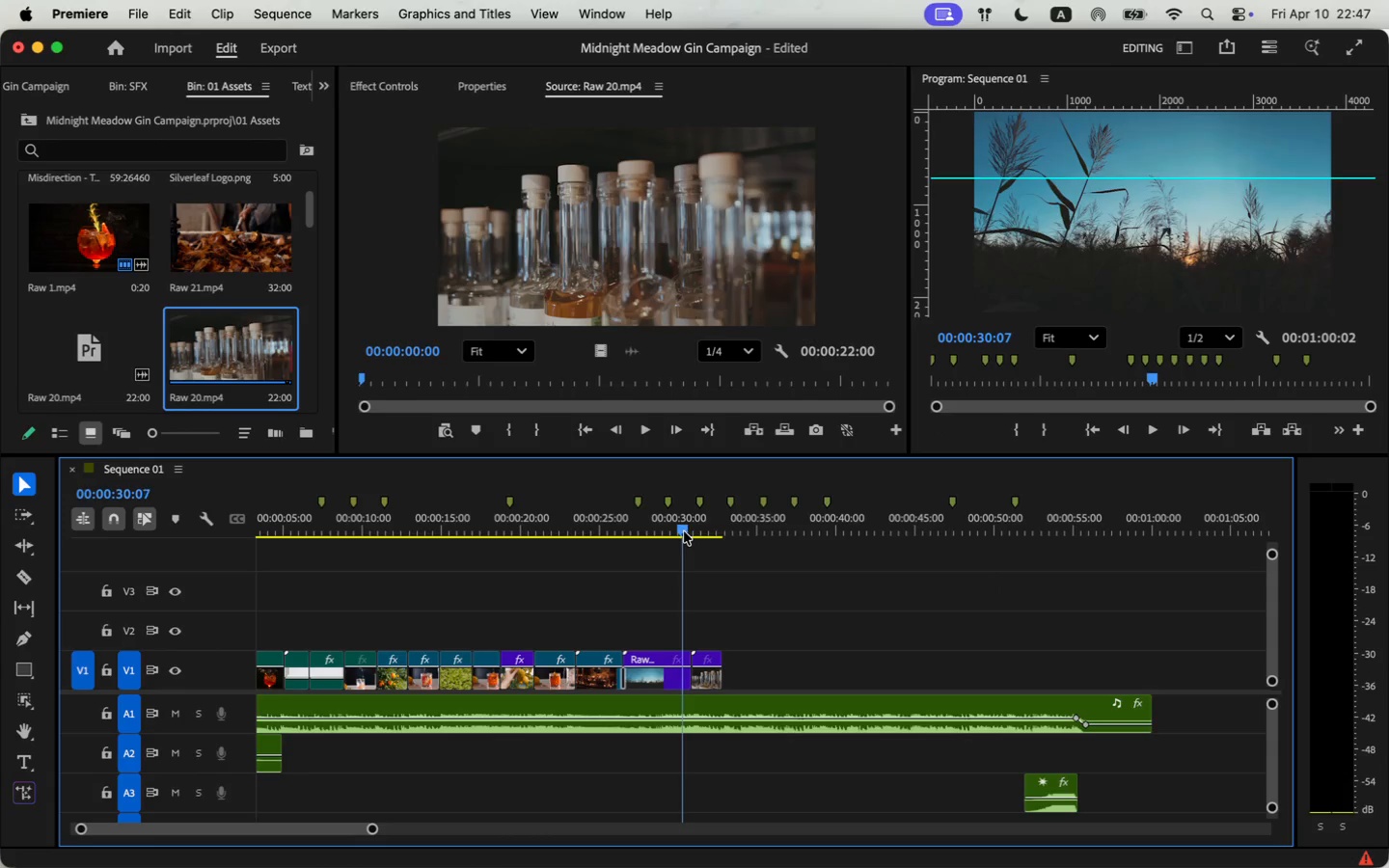 
key(Space)
 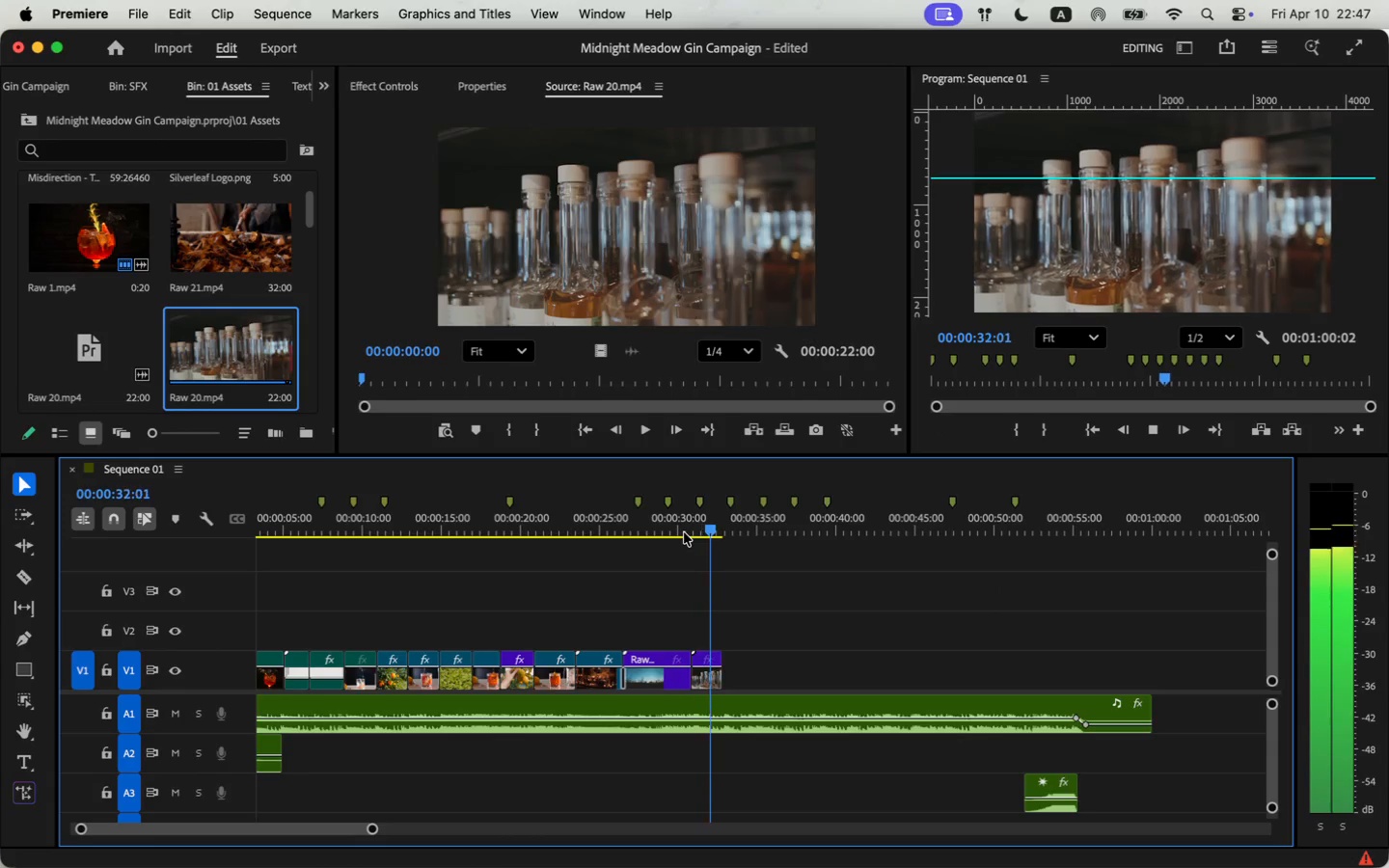 
key(Space)
 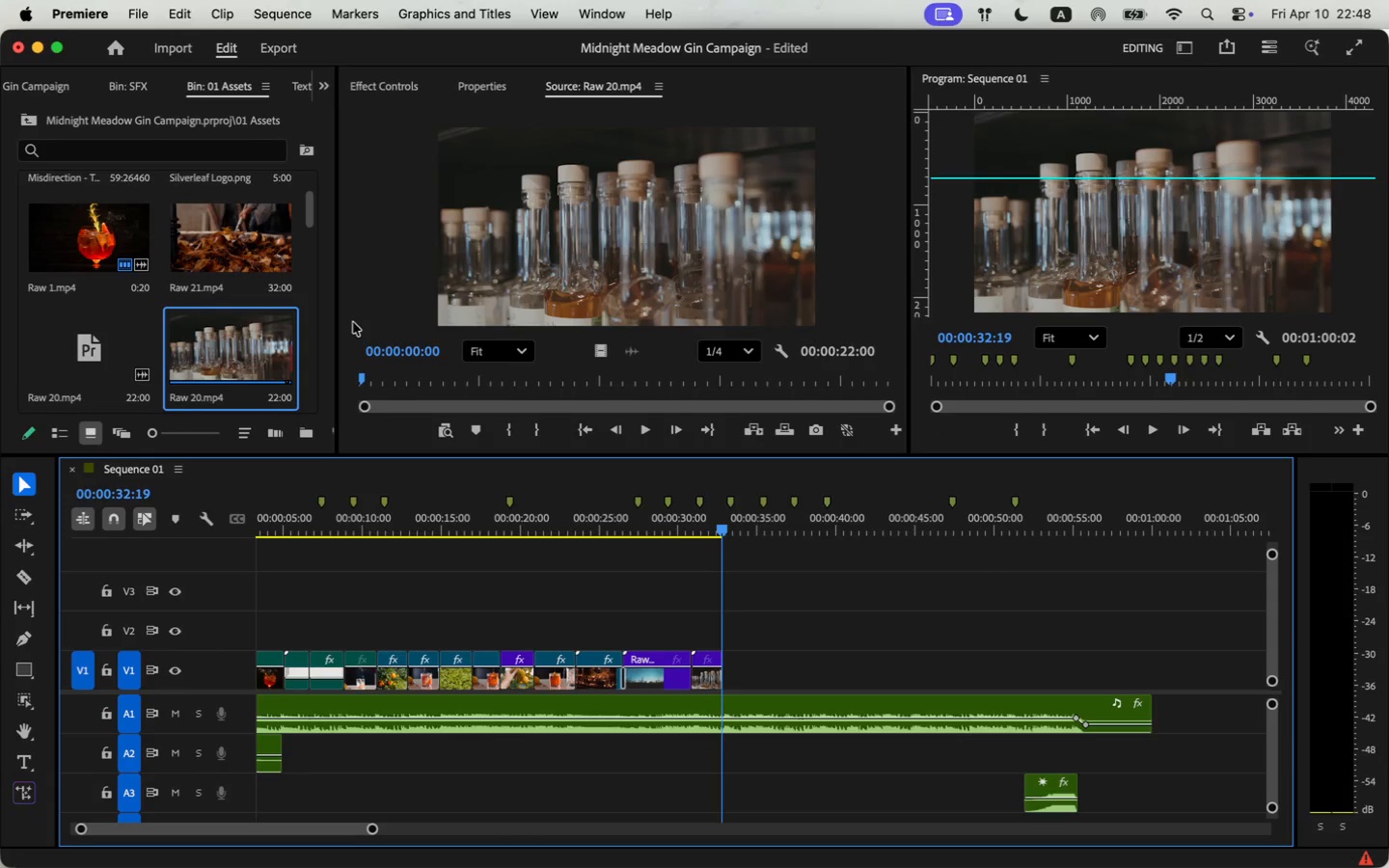 
double_click([256, 256])
 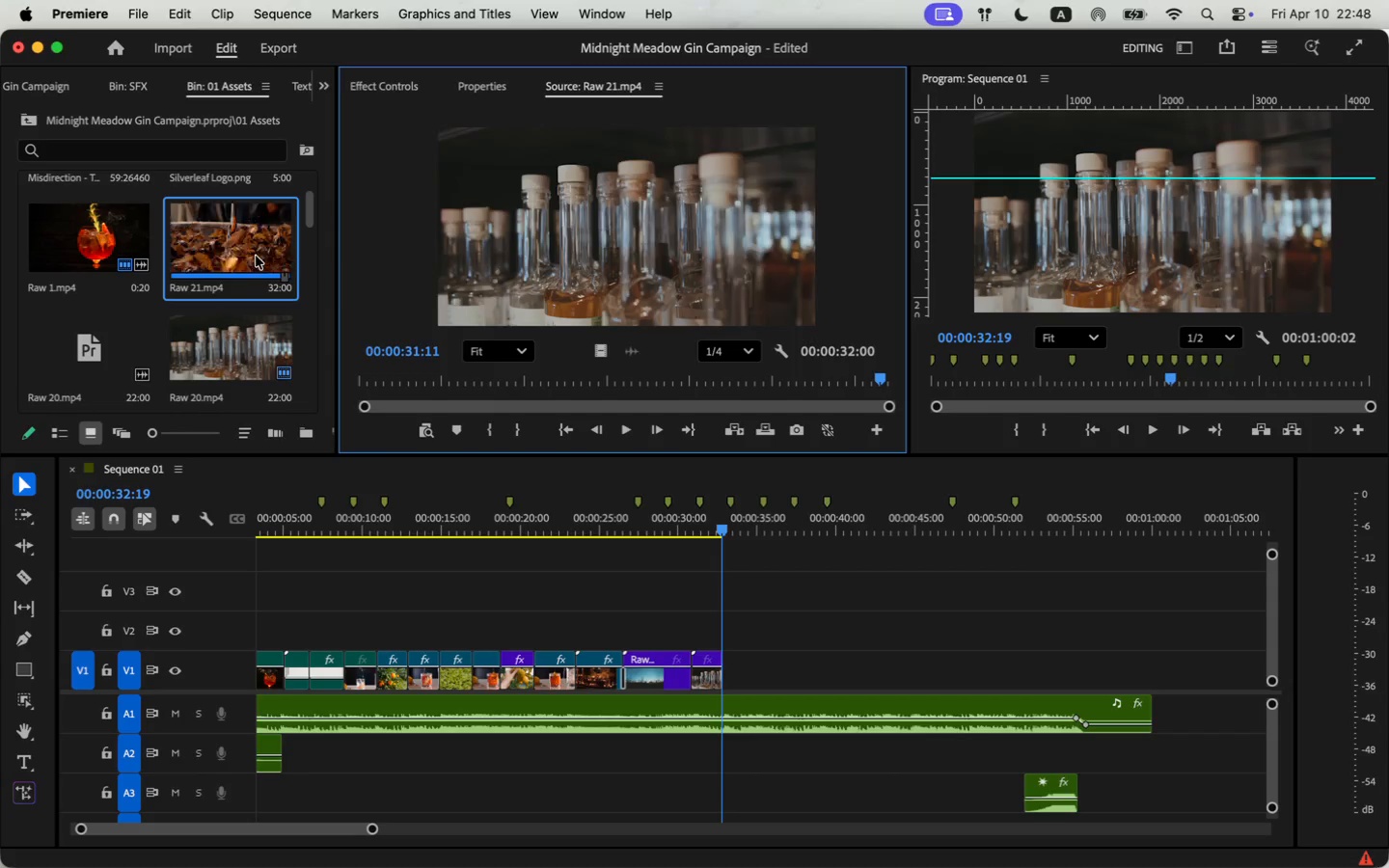 
left_click_drag(start_coordinate=[603, 353], to_coordinate=[719, 677])
 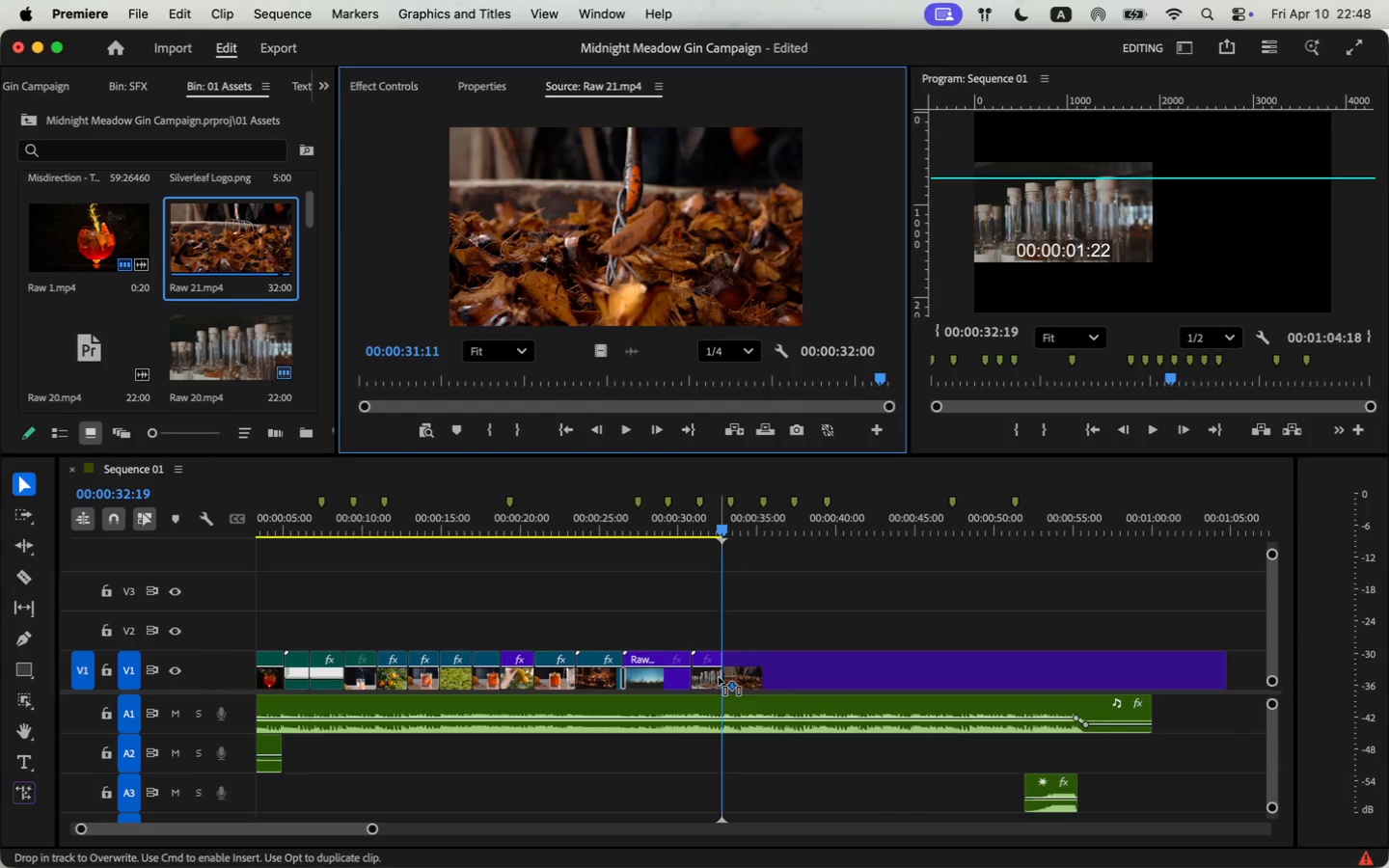 
key(Space)
 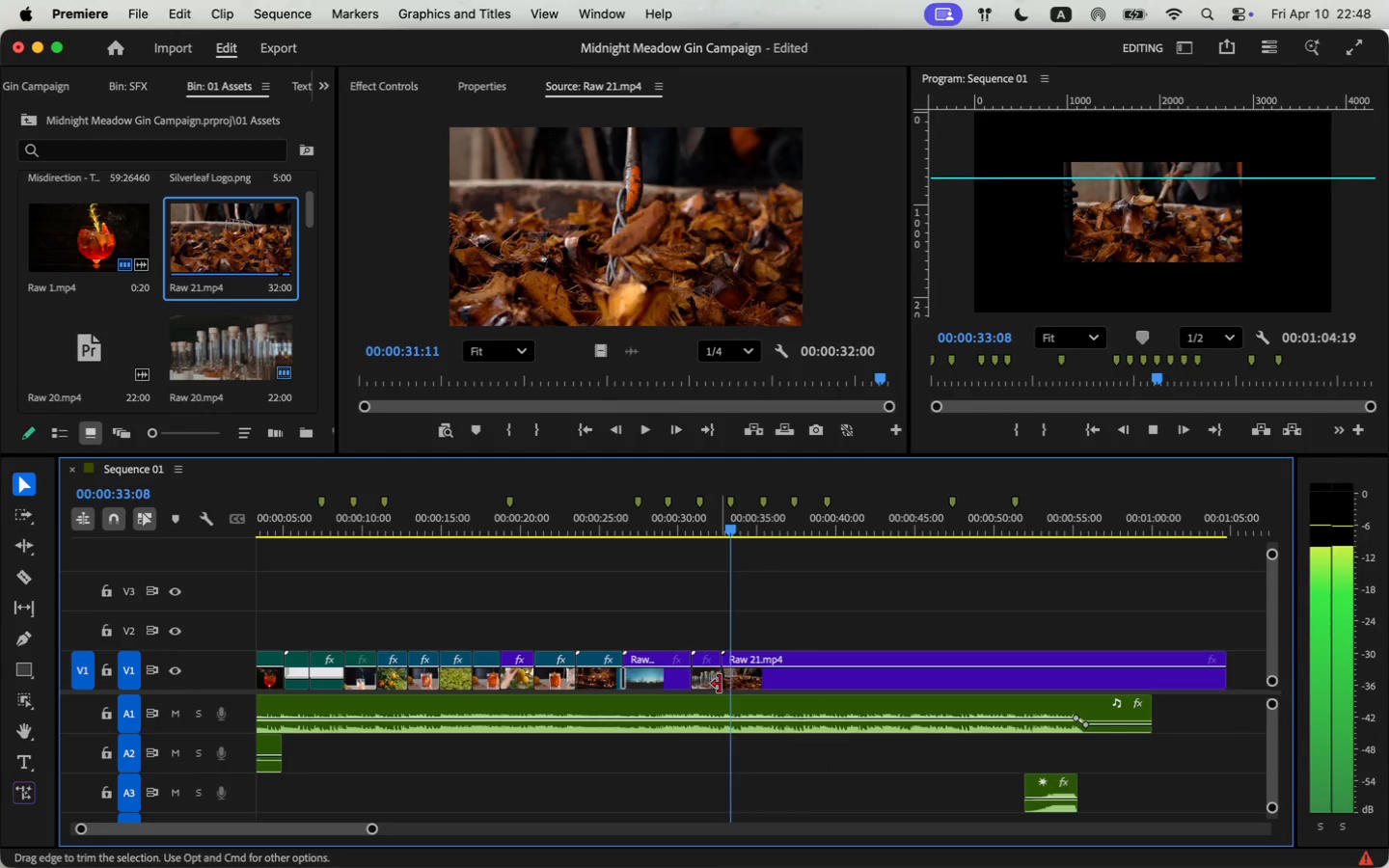 
key(Space)
 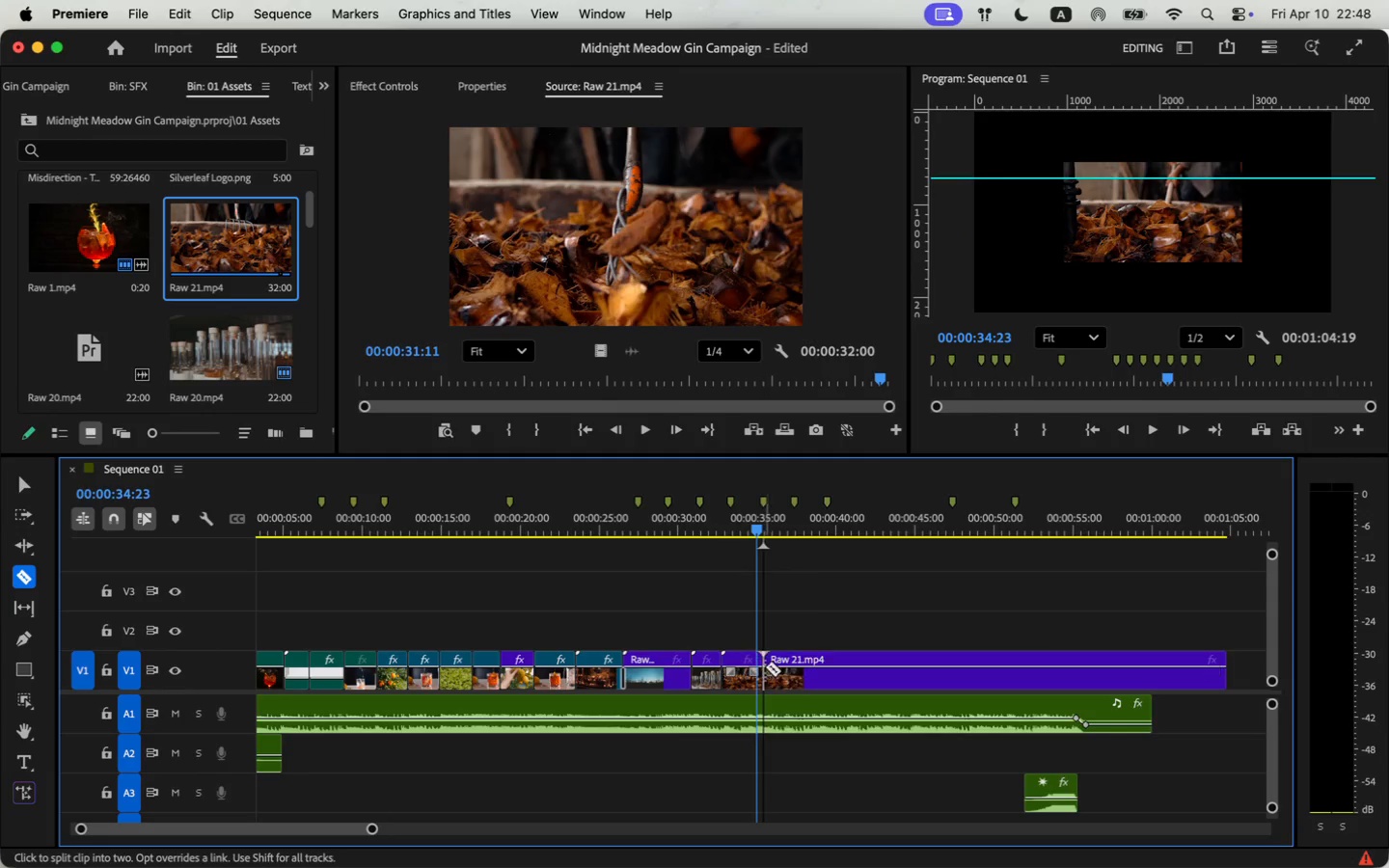 
type(cv)
key(Backspace)
 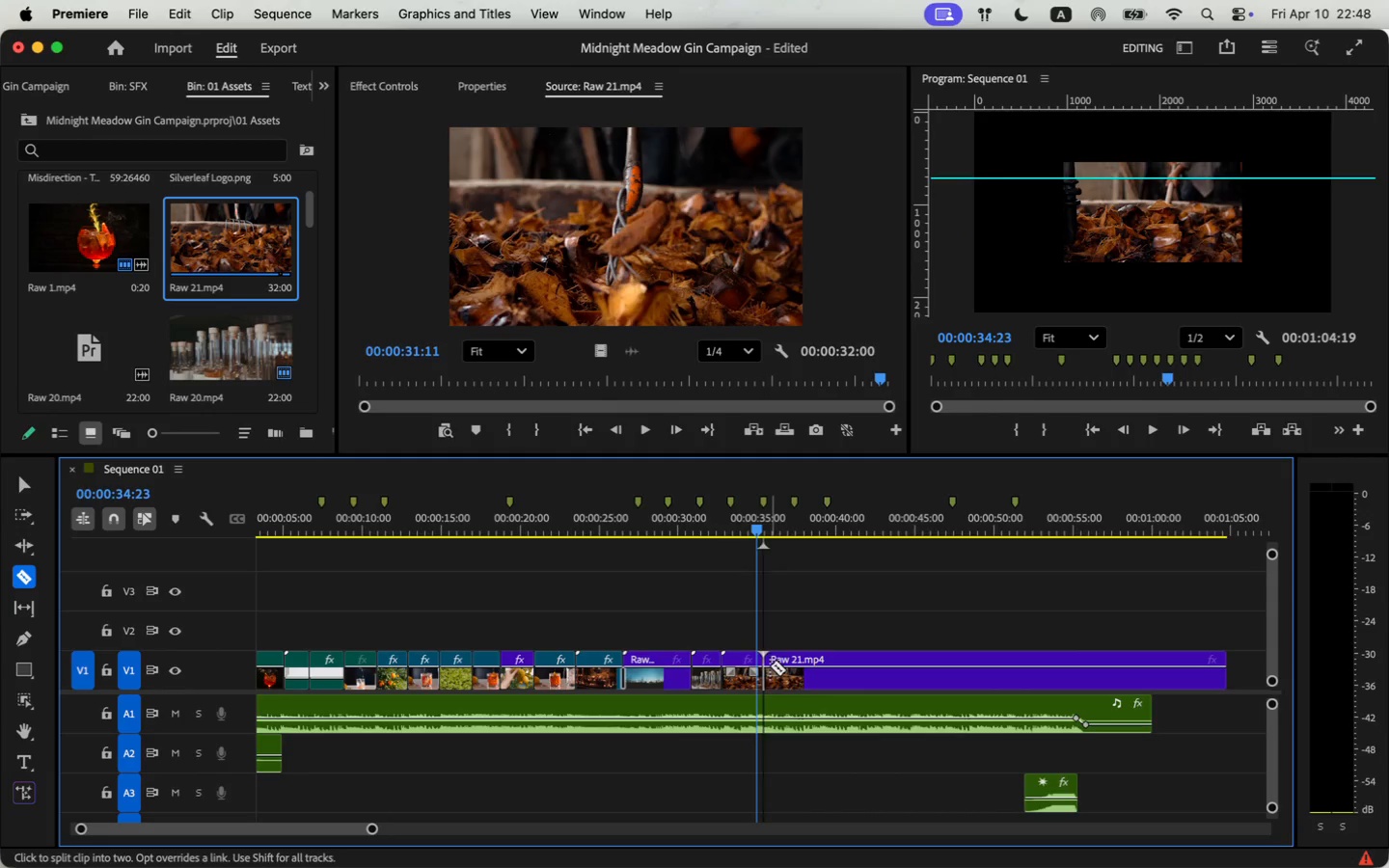 
scroll: coordinate [203, 305], scroll_direction: down, amount: 4.0
 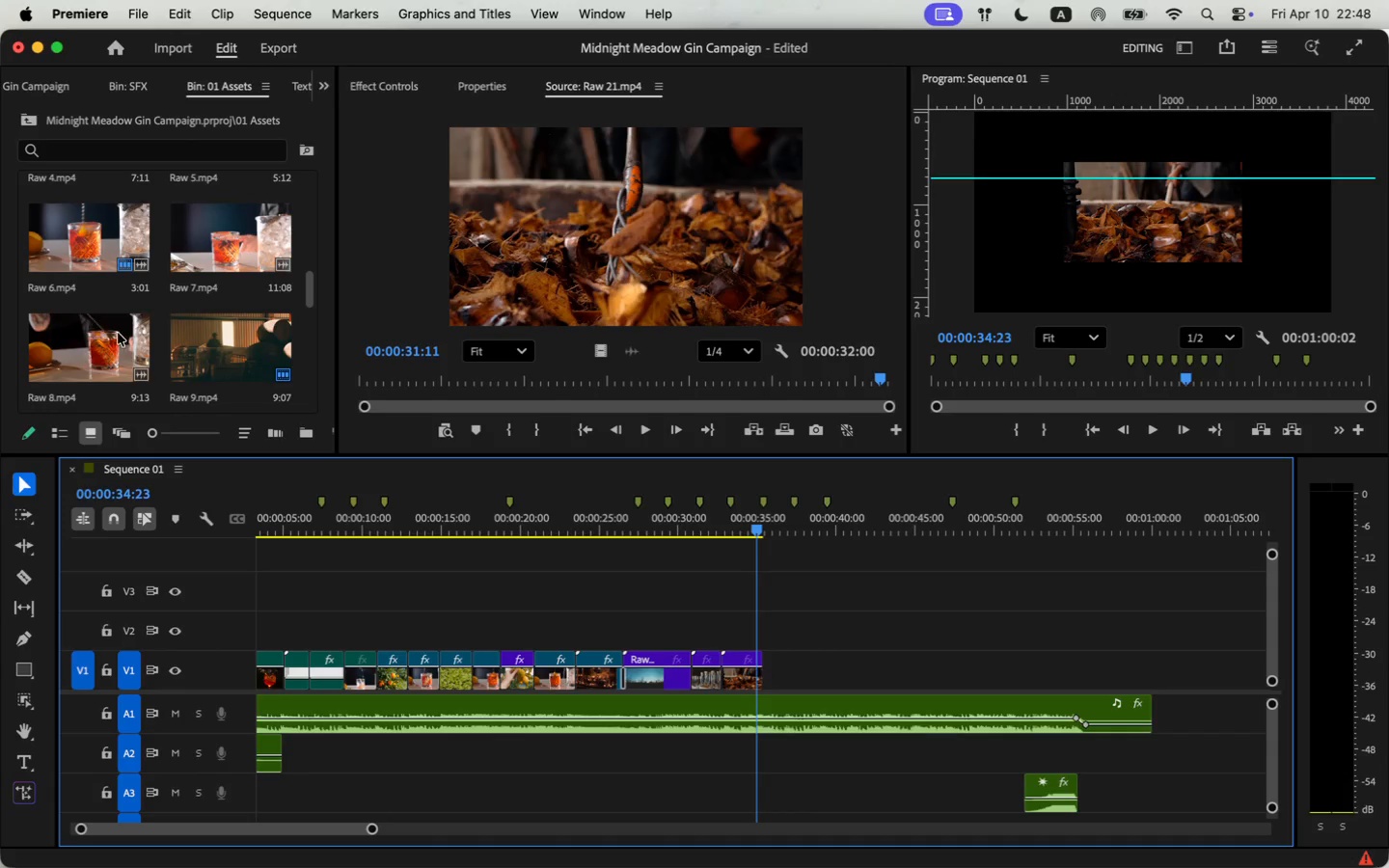 
wait(6.68)
 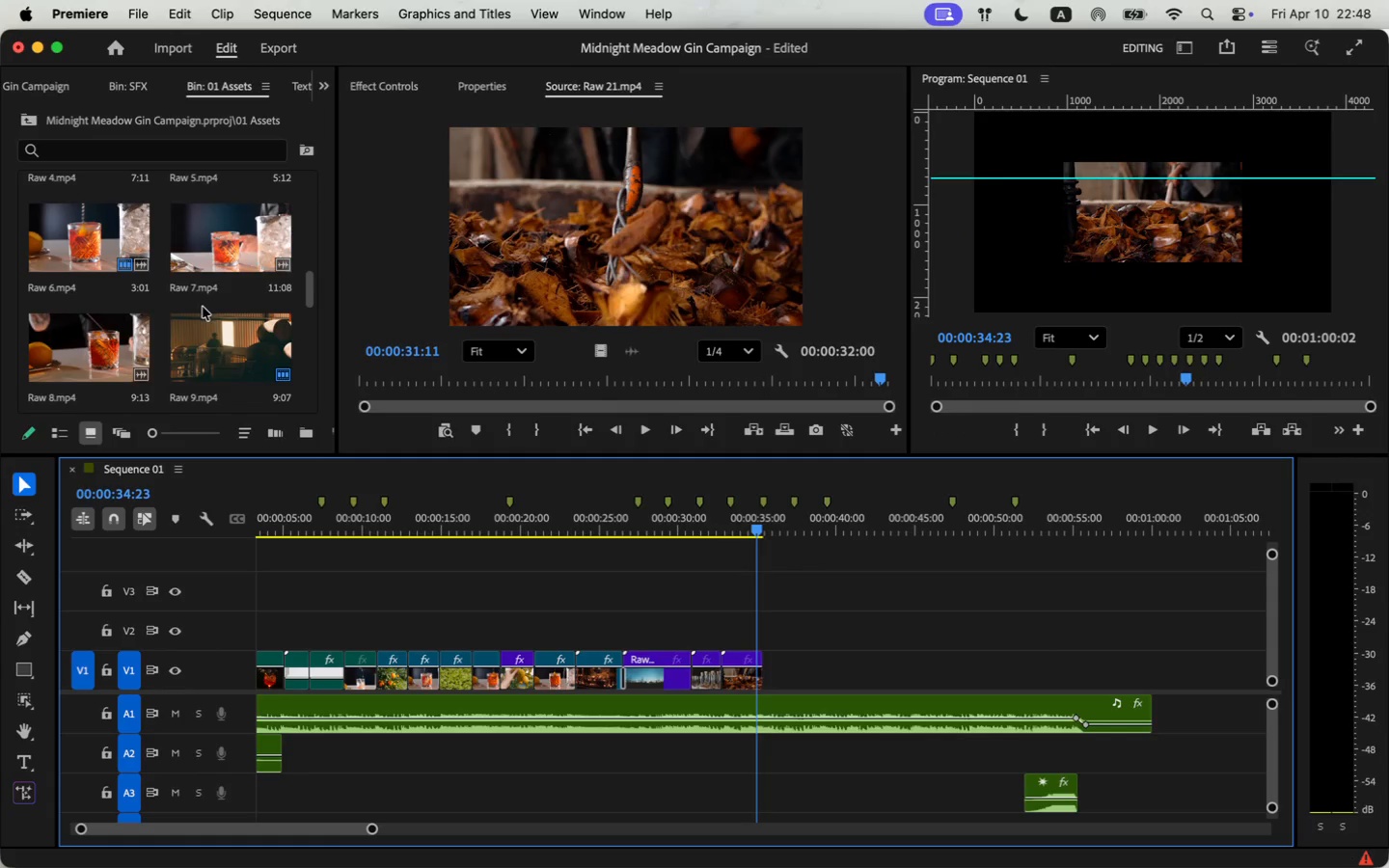 
scroll: coordinate [238, 261], scroll_direction: up, amount: 3.0
 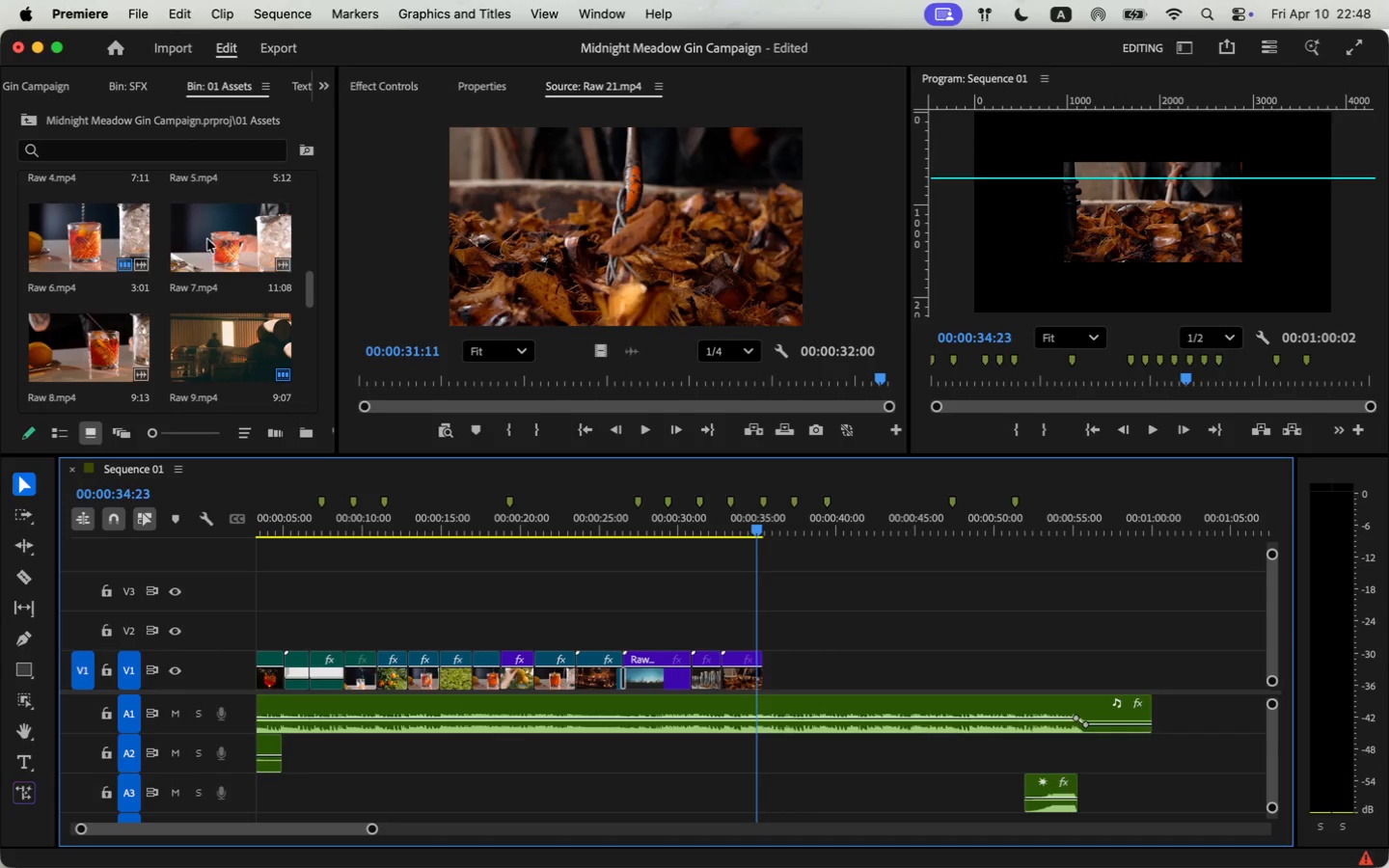 
scroll: coordinate [93, 319], scroll_direction: down, amount: 2.0
 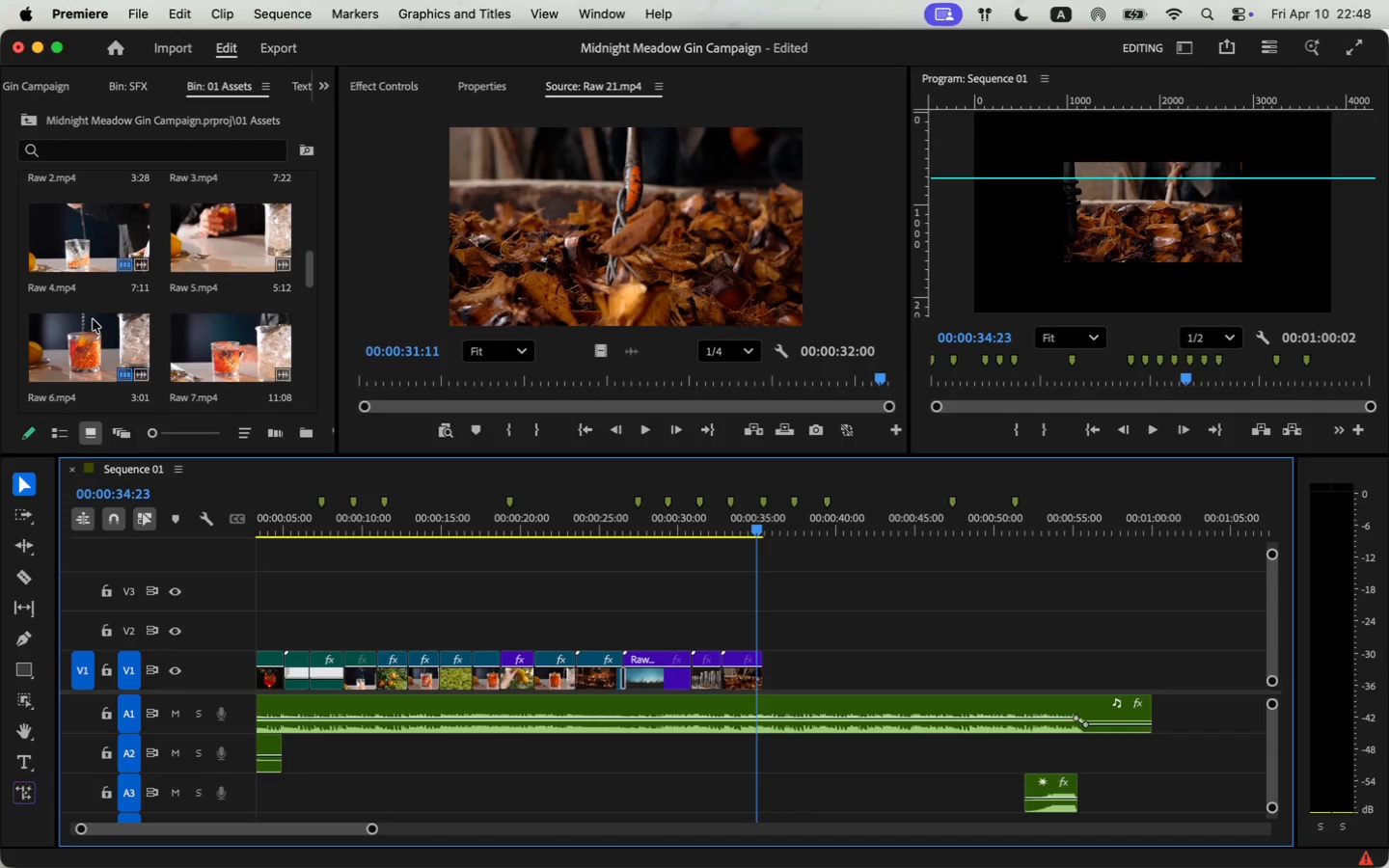 
double_click([77, 249])
 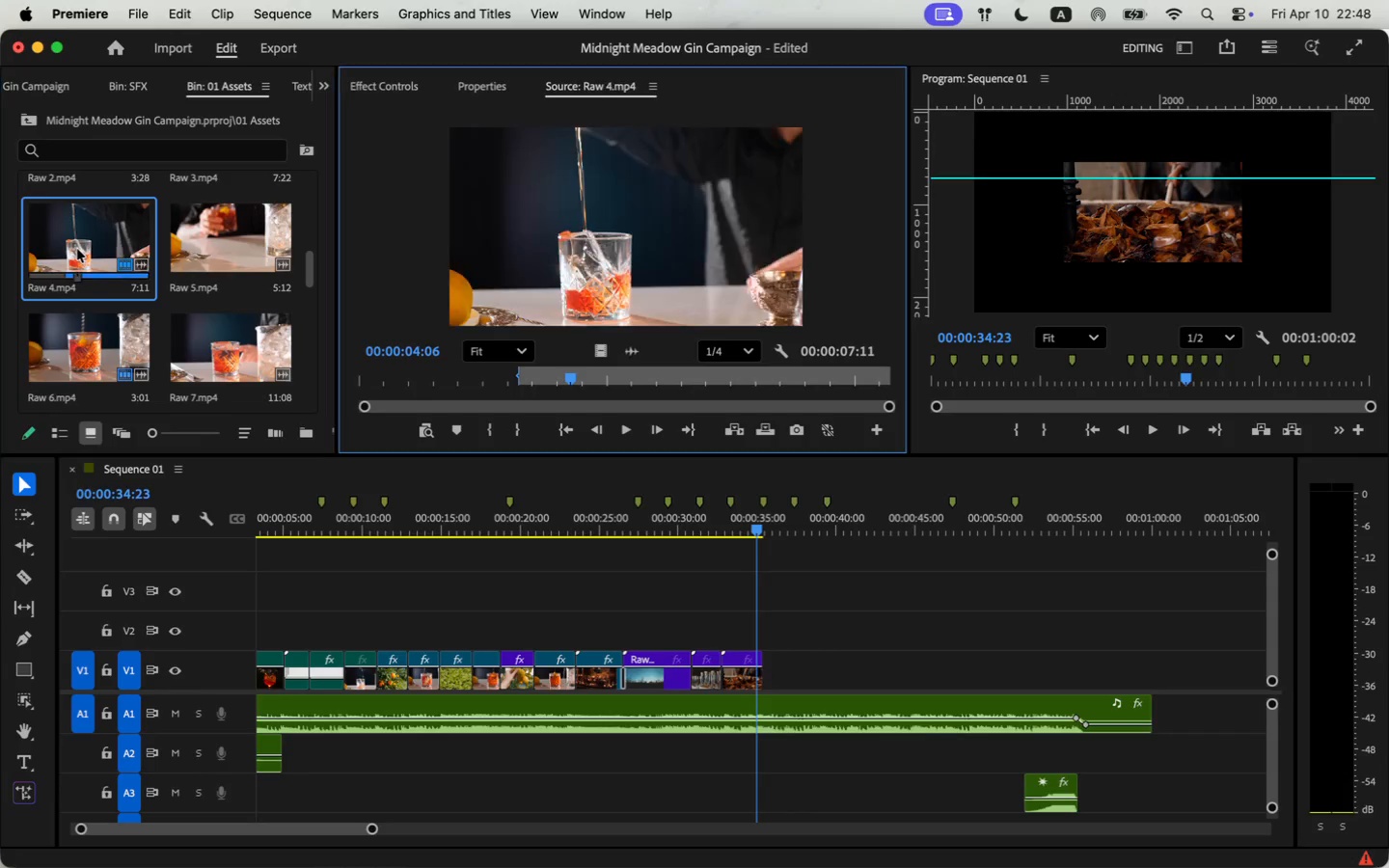 
triple_click([77, 249])
 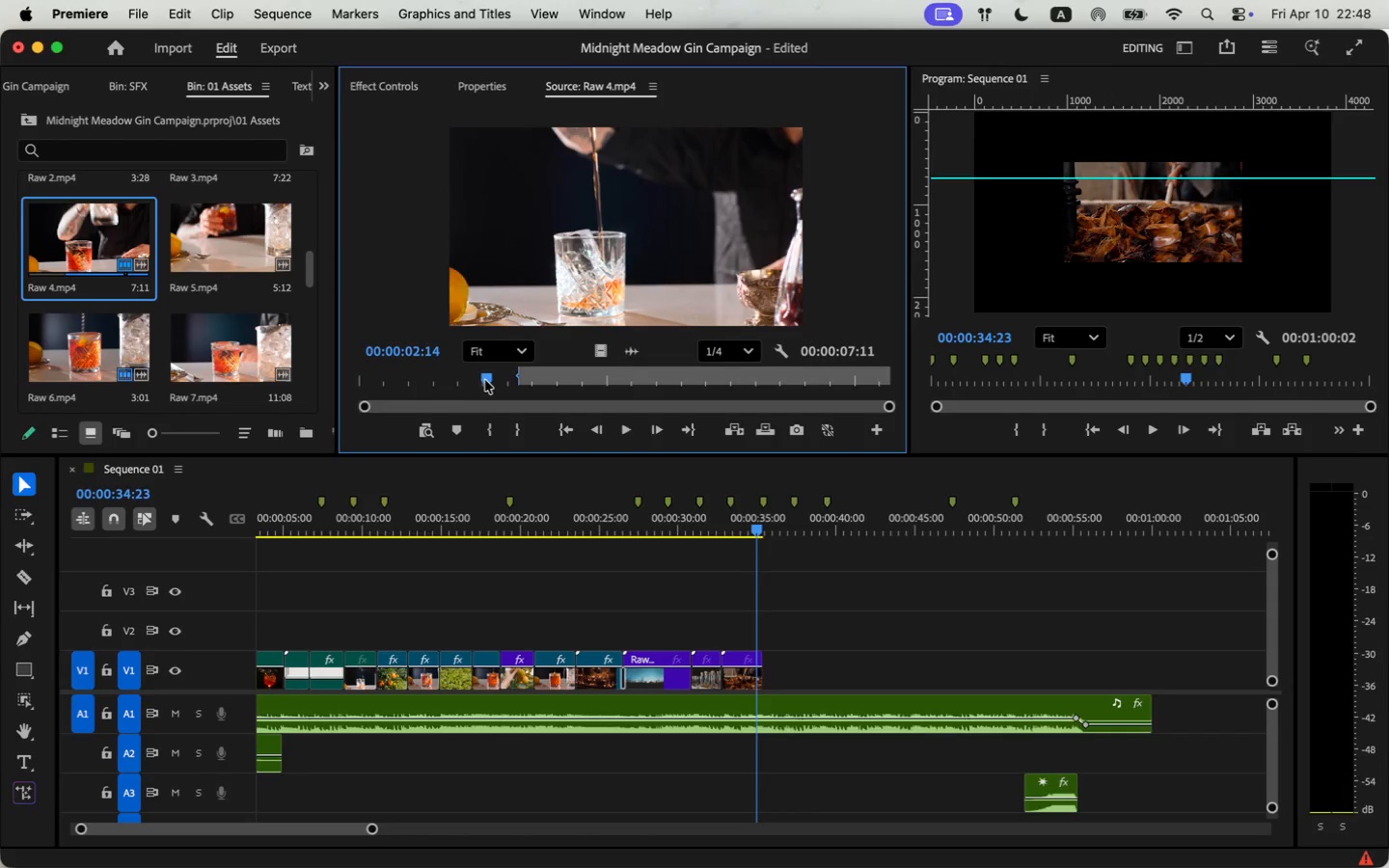 
left_click_drag(start_coordinate=[568, 378], to_coordinate=[470, 380])
 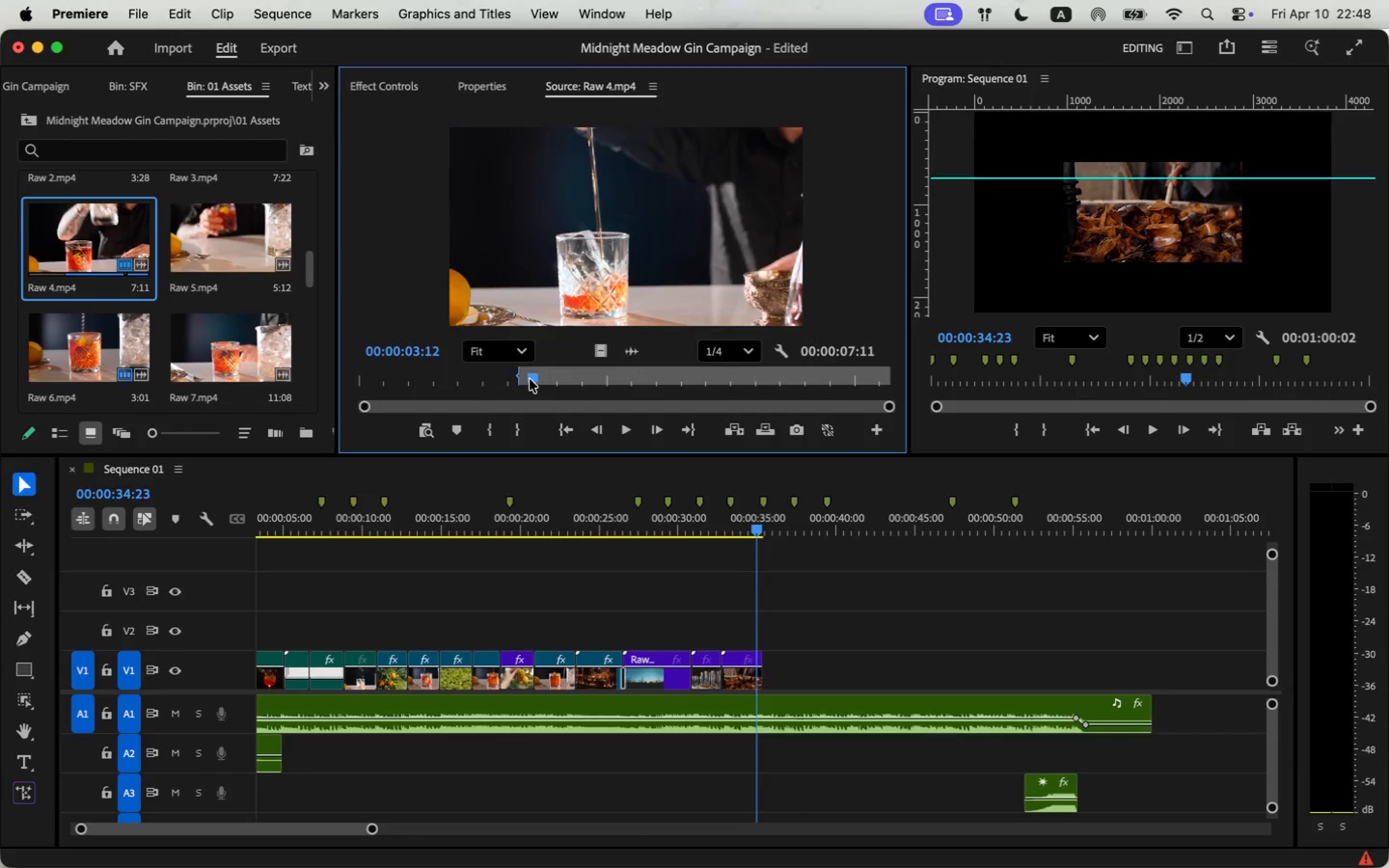 
key(I)
 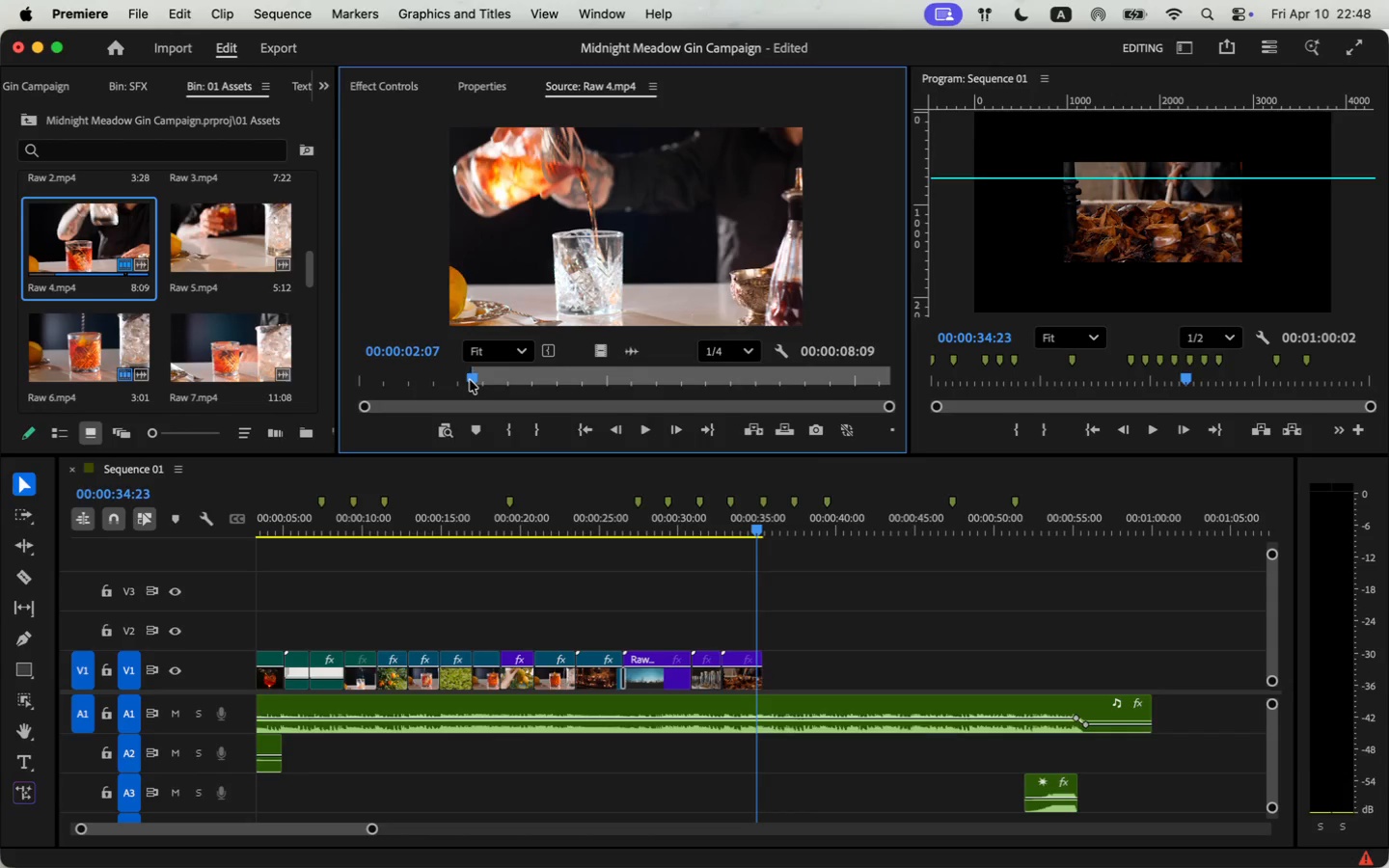 
key(Space)
 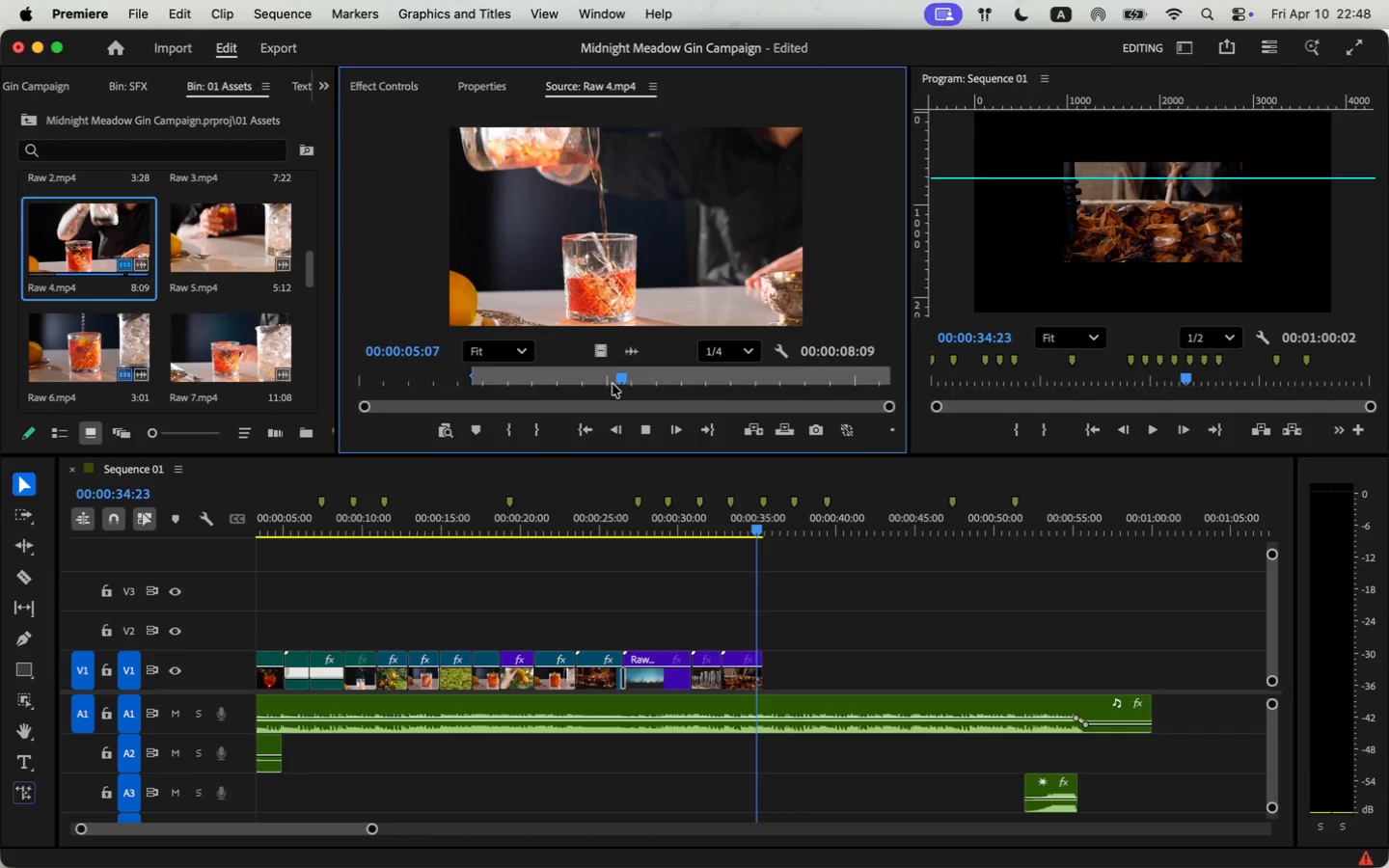 
key(Space)
 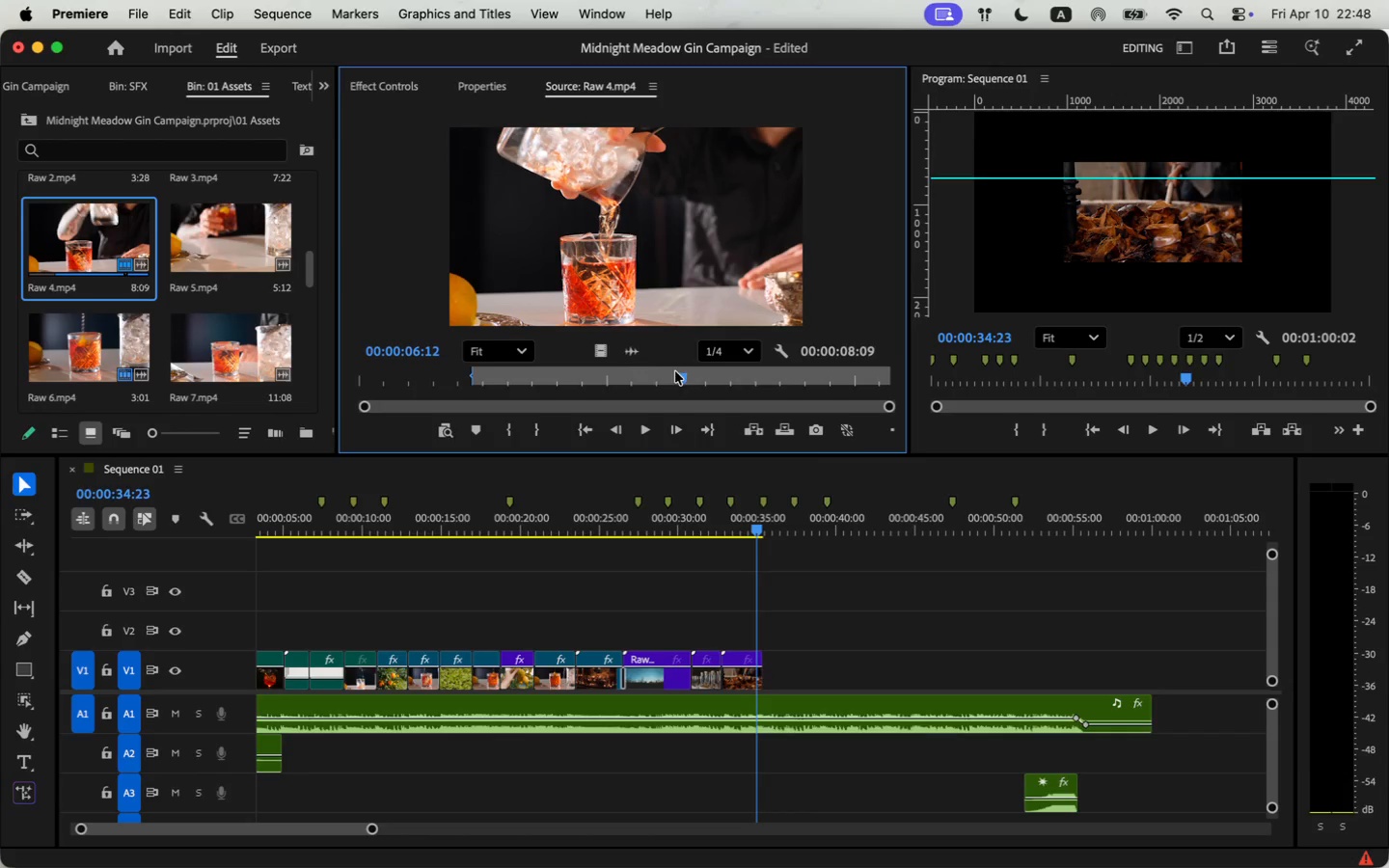 
key(O)
 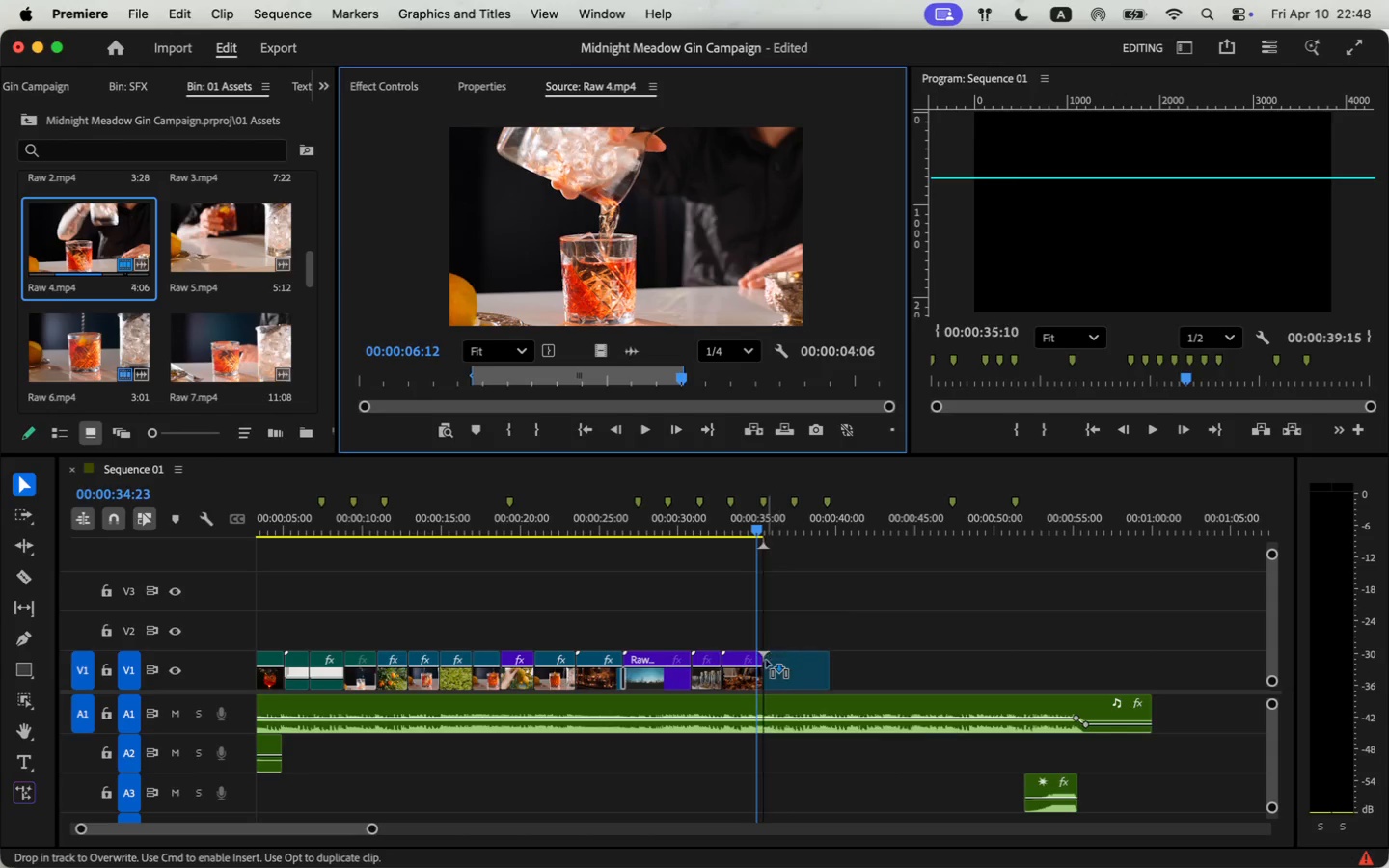 
left_click_drag(start_coordinate=[606, 355], to_coordinate=[765, 664])
 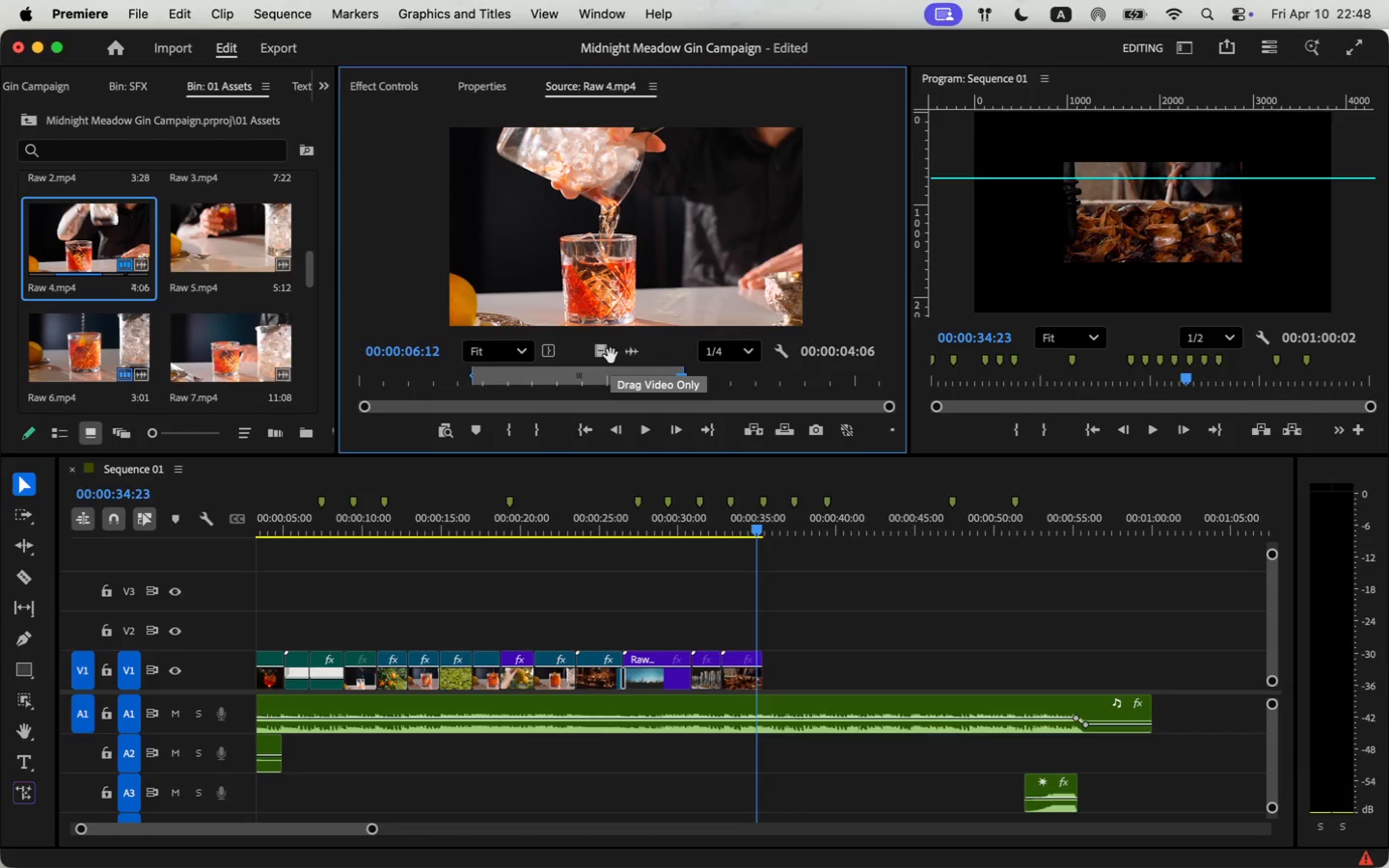 
key(Space)
 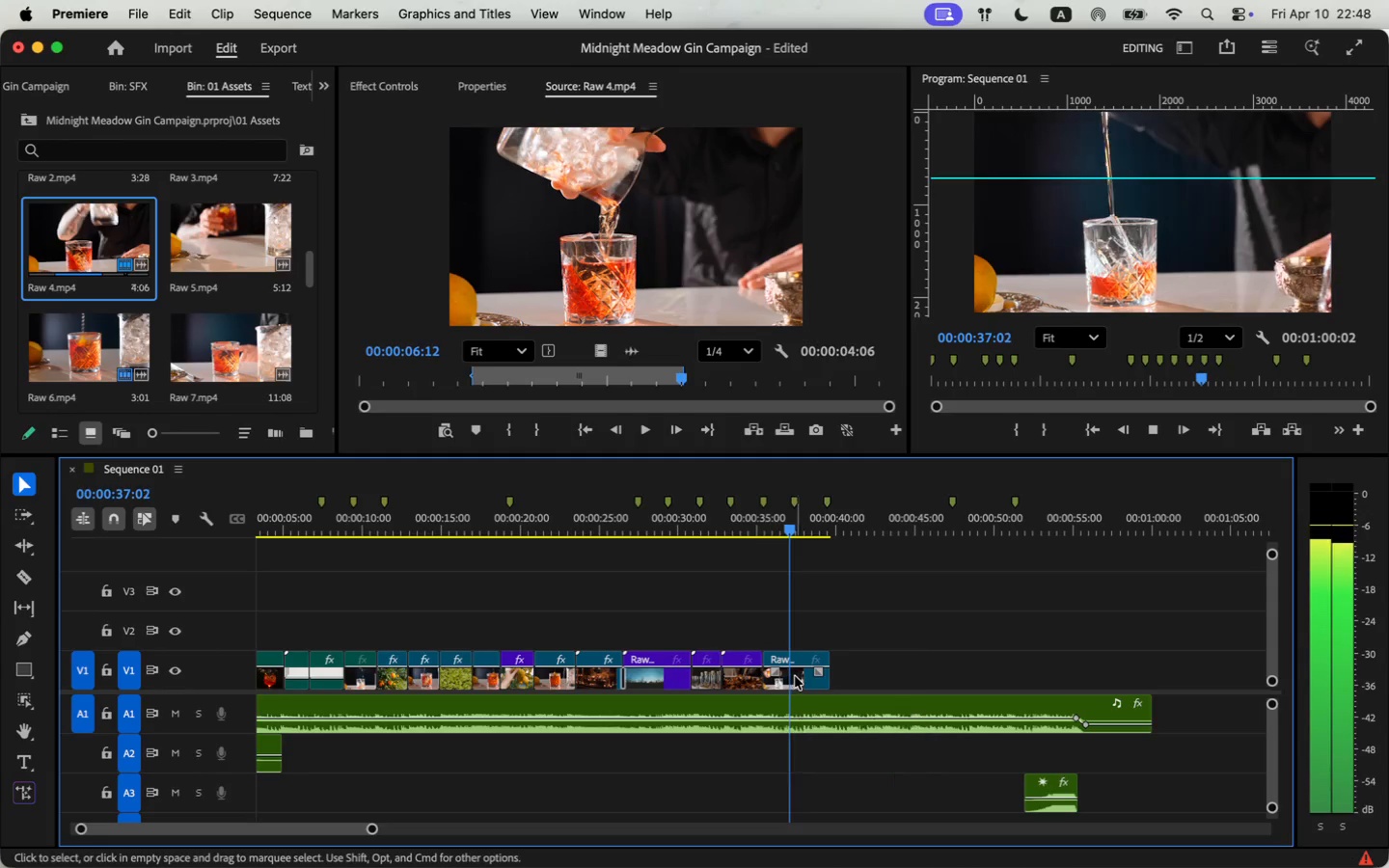 
key(Space)
 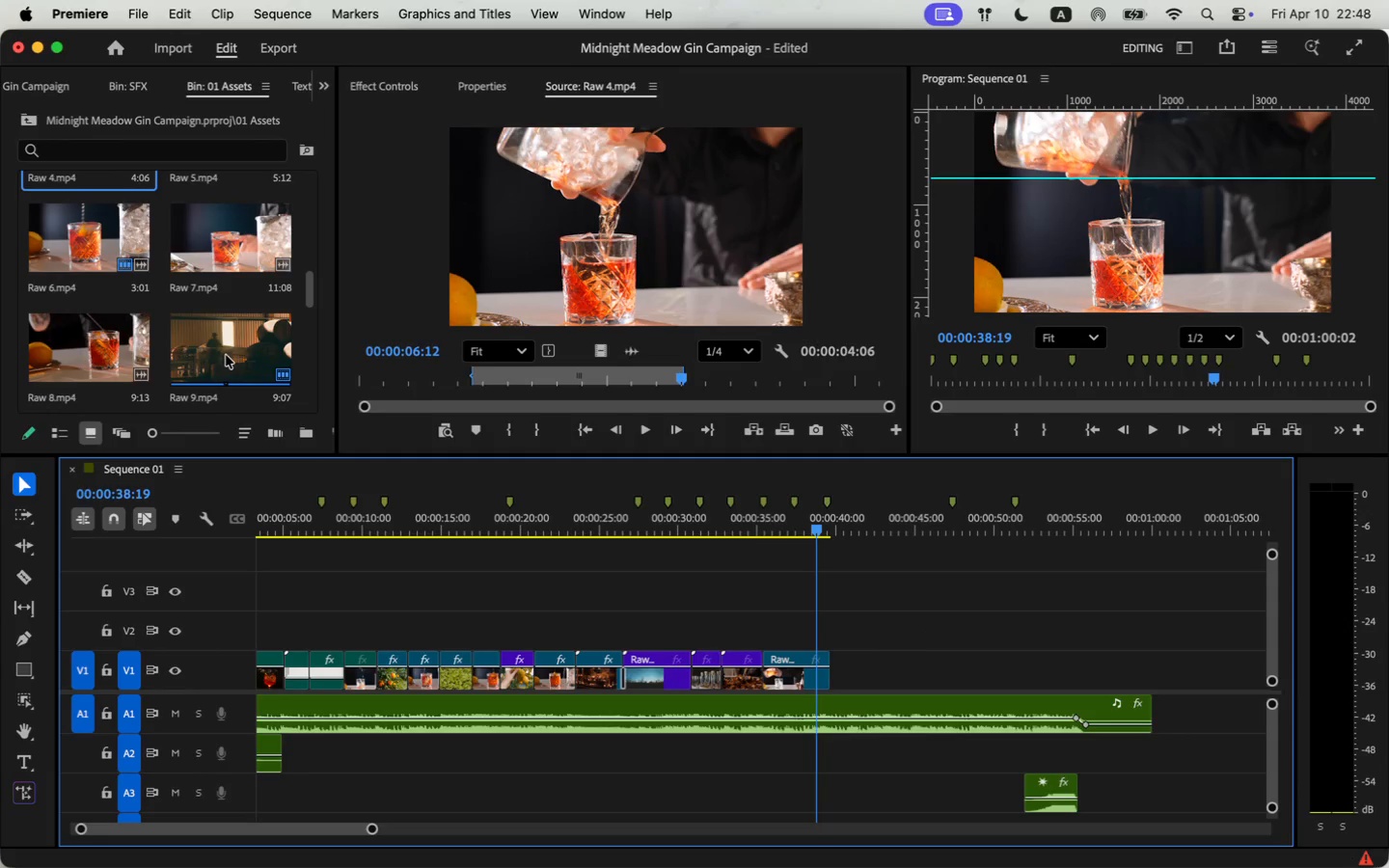 
scroll: coordinate [226, 352], scroll_direction: down, amount: 1.0
 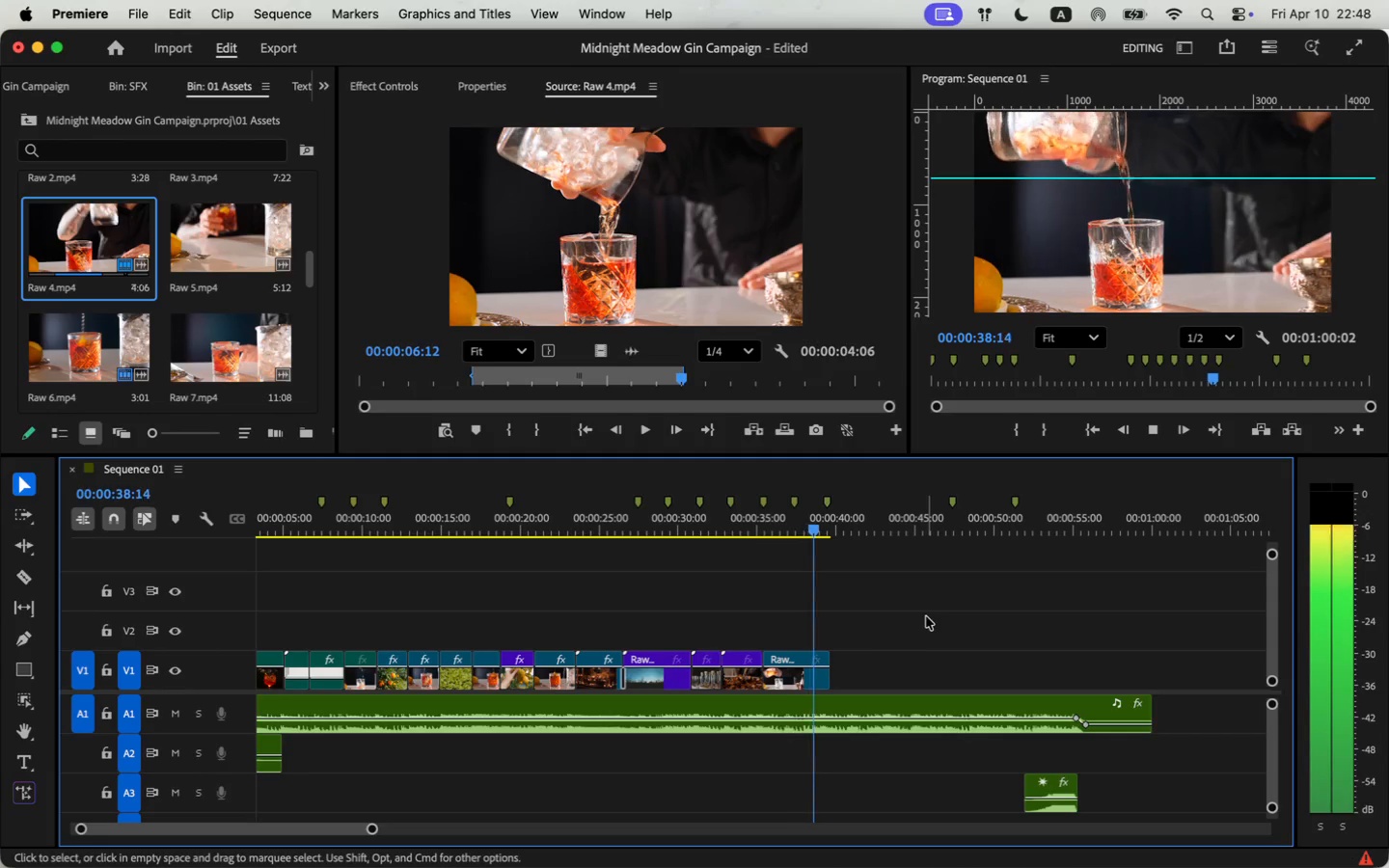 
scroll: coordinate [92, 323], scroll_direction: up, amount: 1.0
 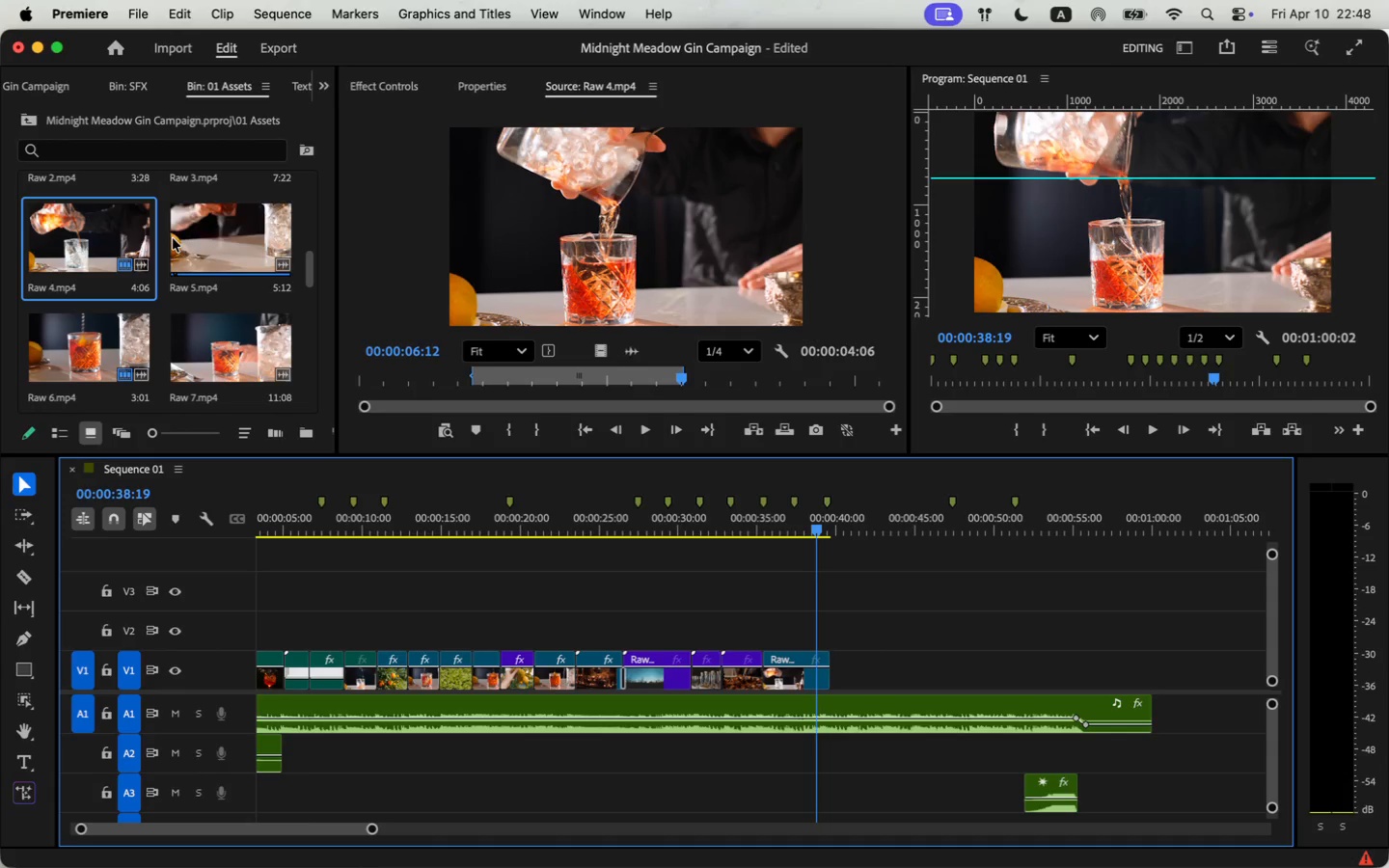 
double_click([222, 222])
 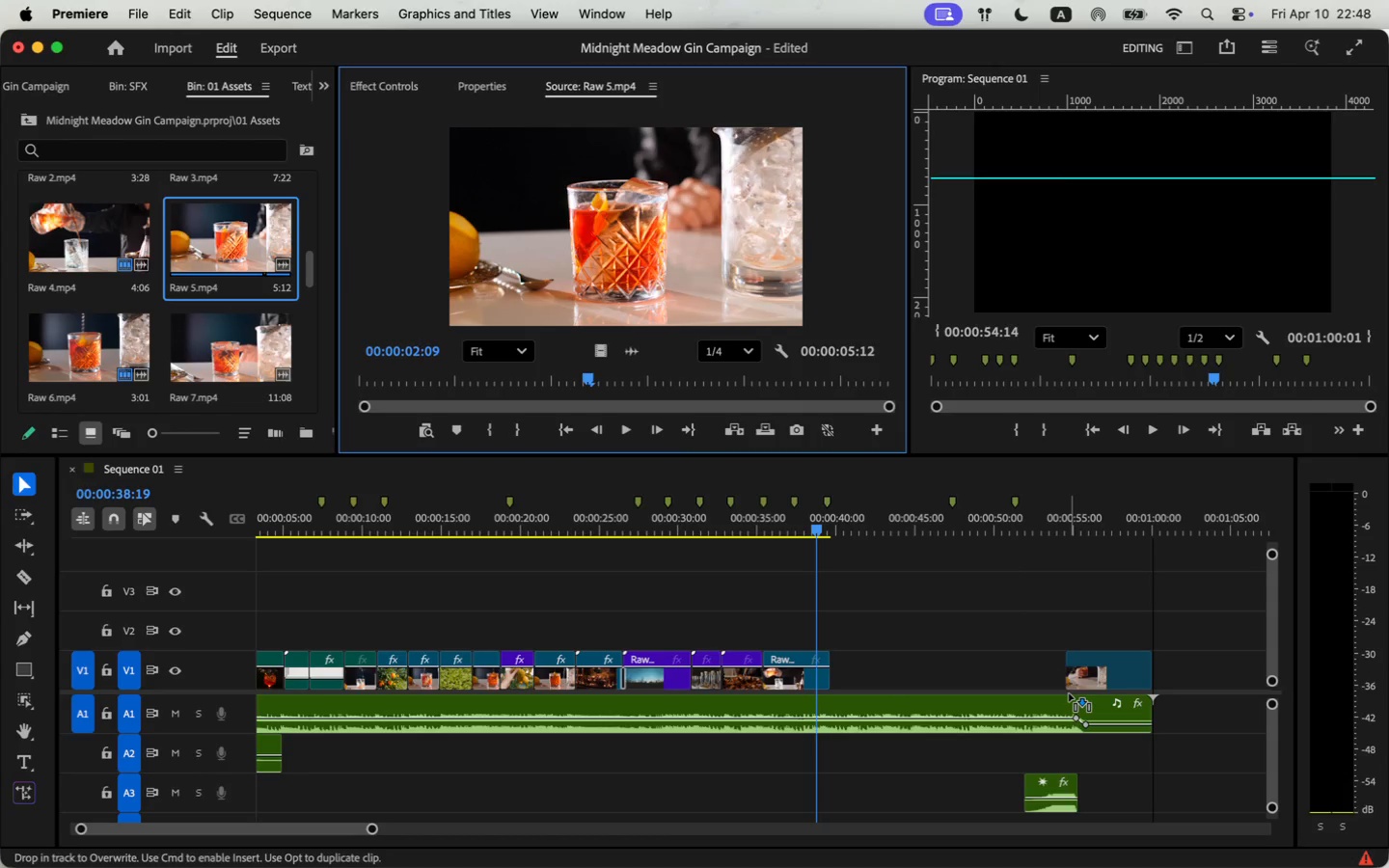 
left_click_drag(start_coordinate=[602, 353], to_coordinate=[1007, 691])
 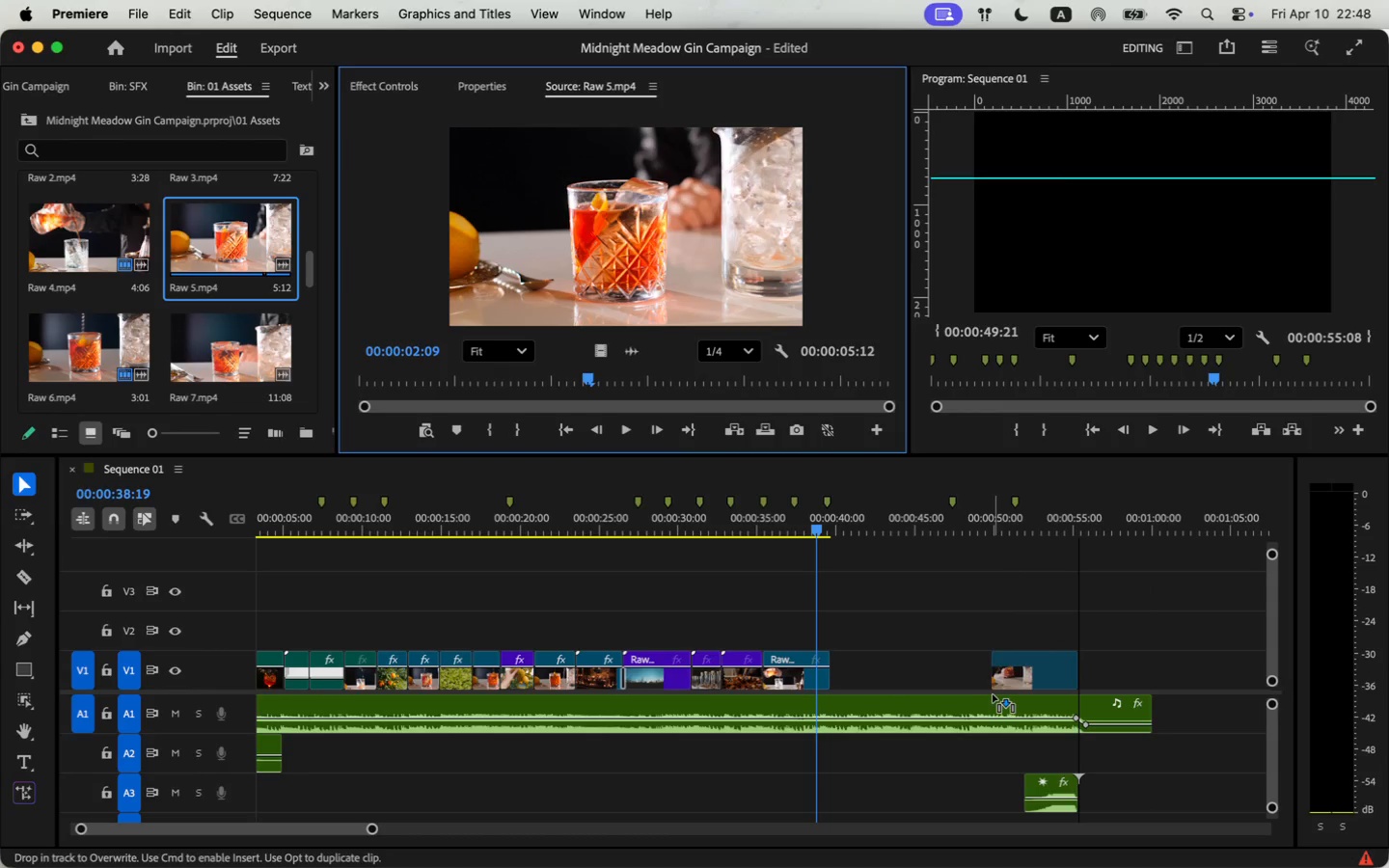 
key(Space)
 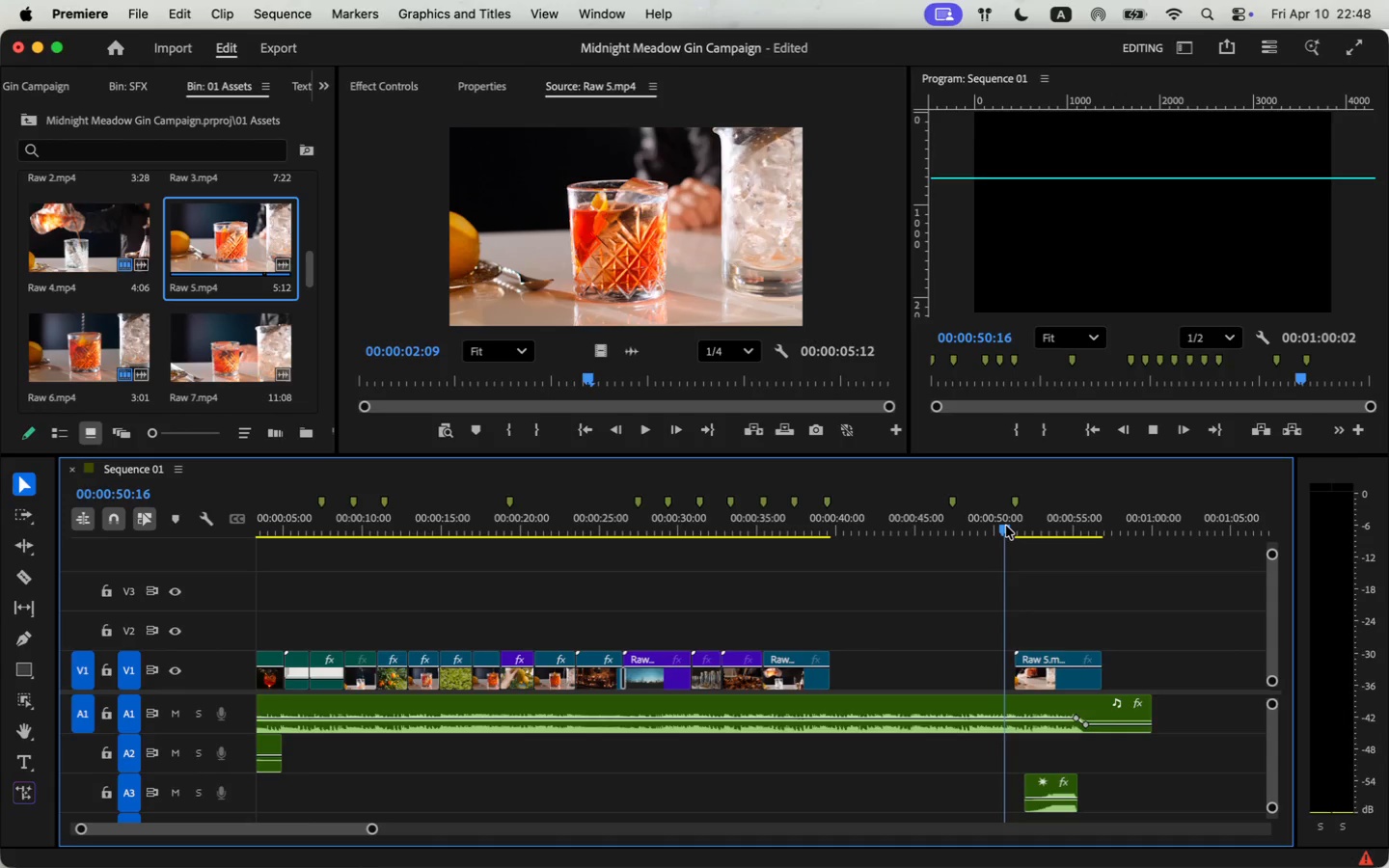 
key(Space)
 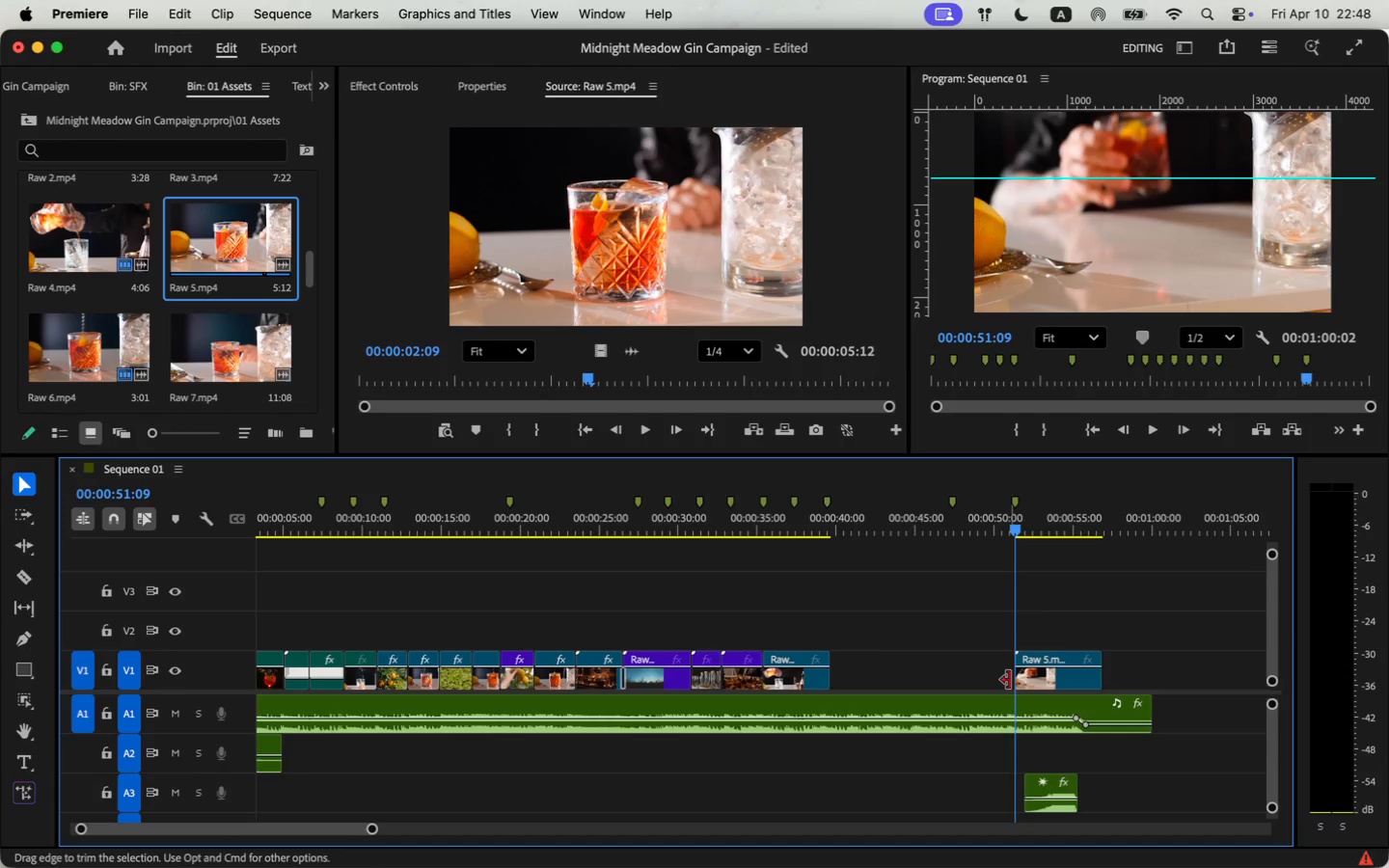 
left_click_drag(start_coordinate=[1019, 680], to_coordinate=[928, 669])
 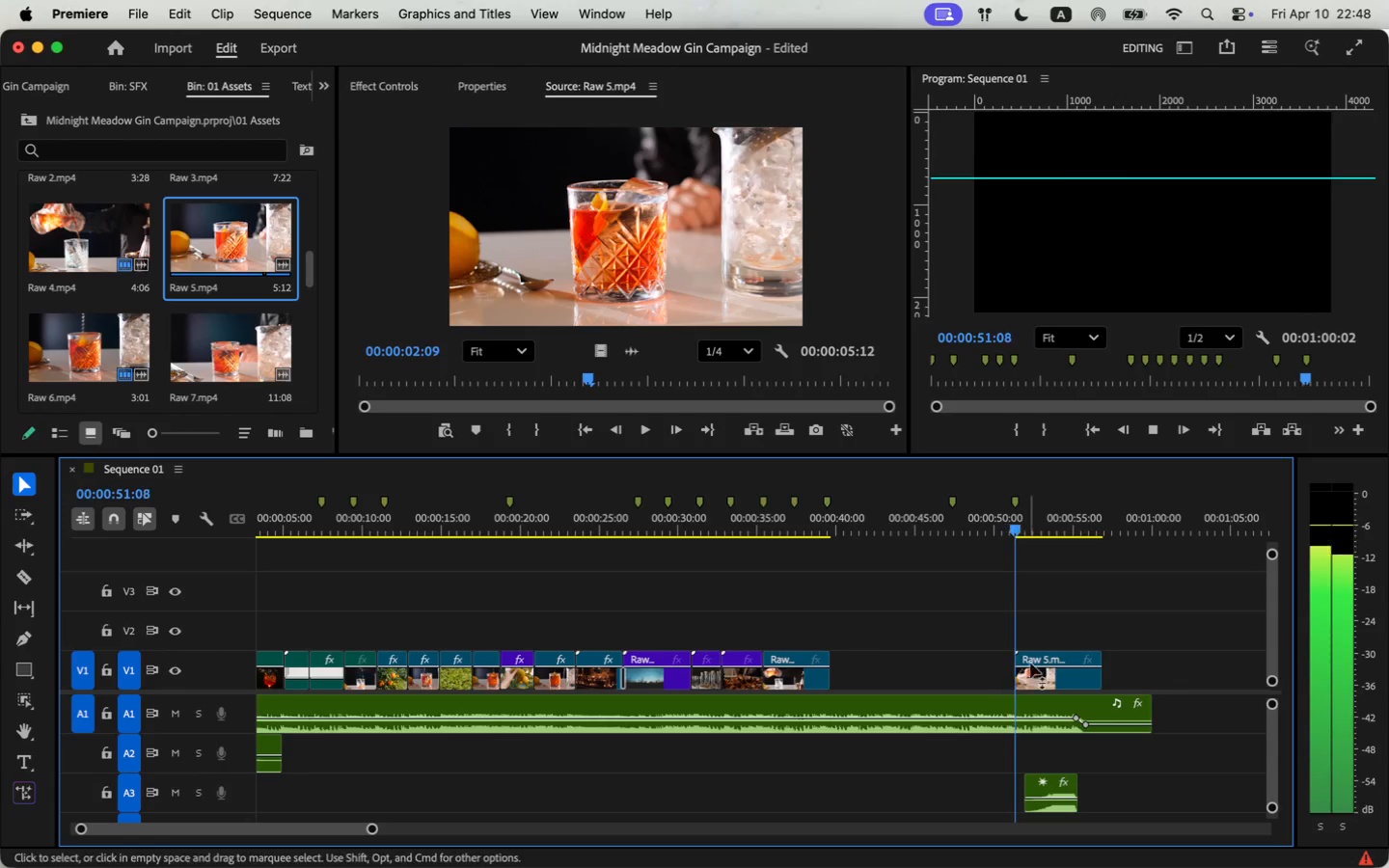 
left_click_drag(start_coordinate=[1099, 676], to_coordinate=[1206, 676])
 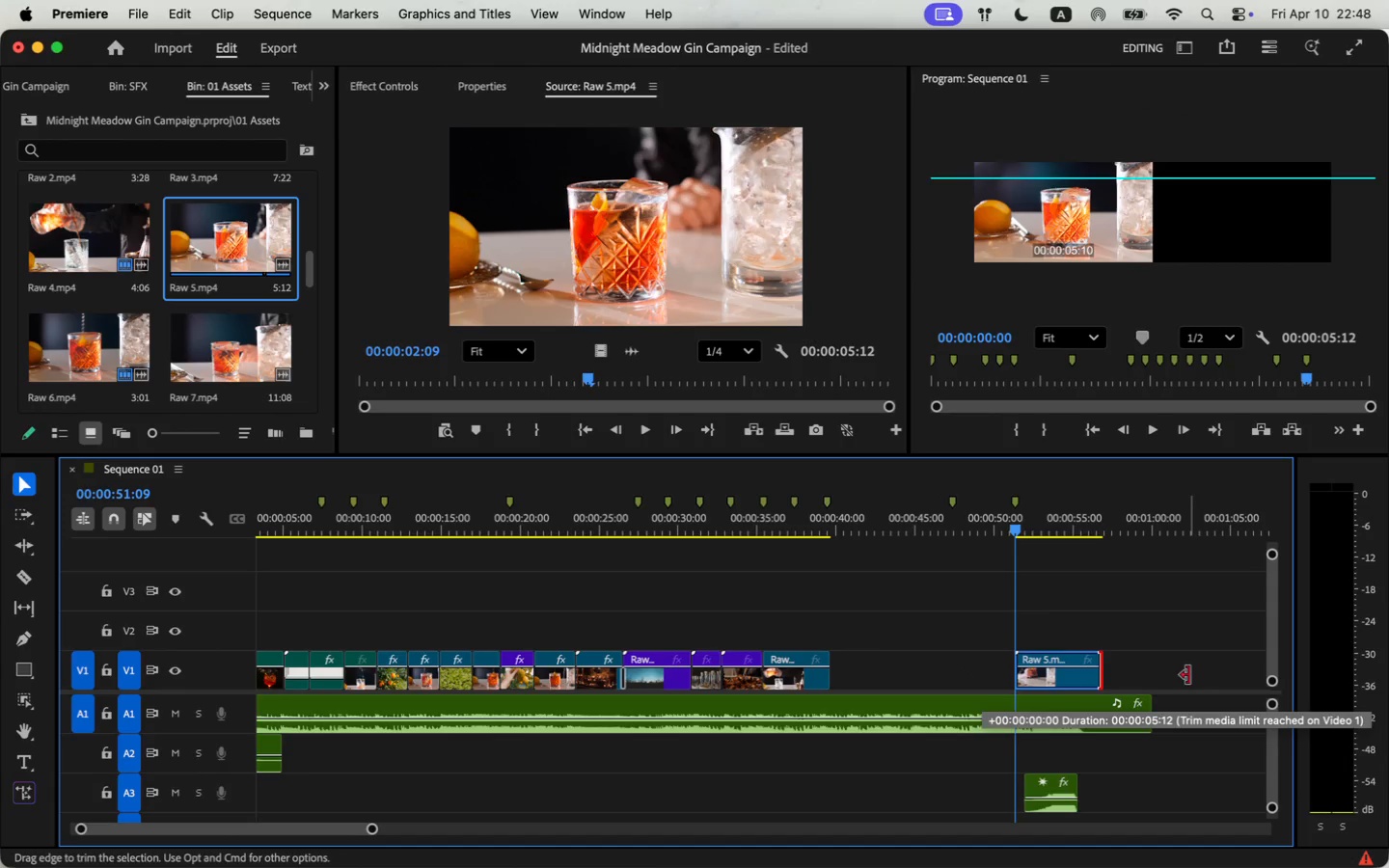 
key(Space)
 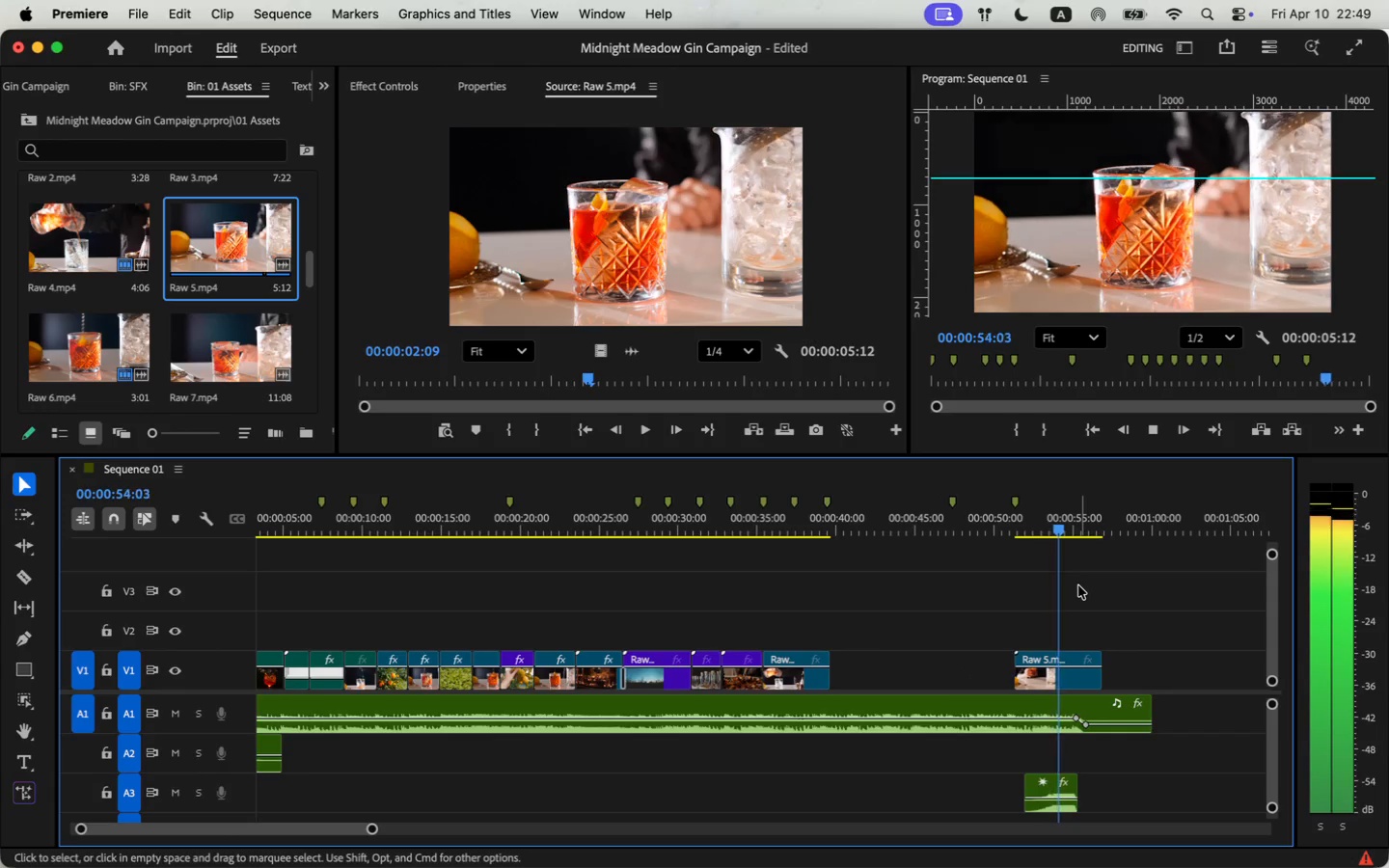 
key(Space)
 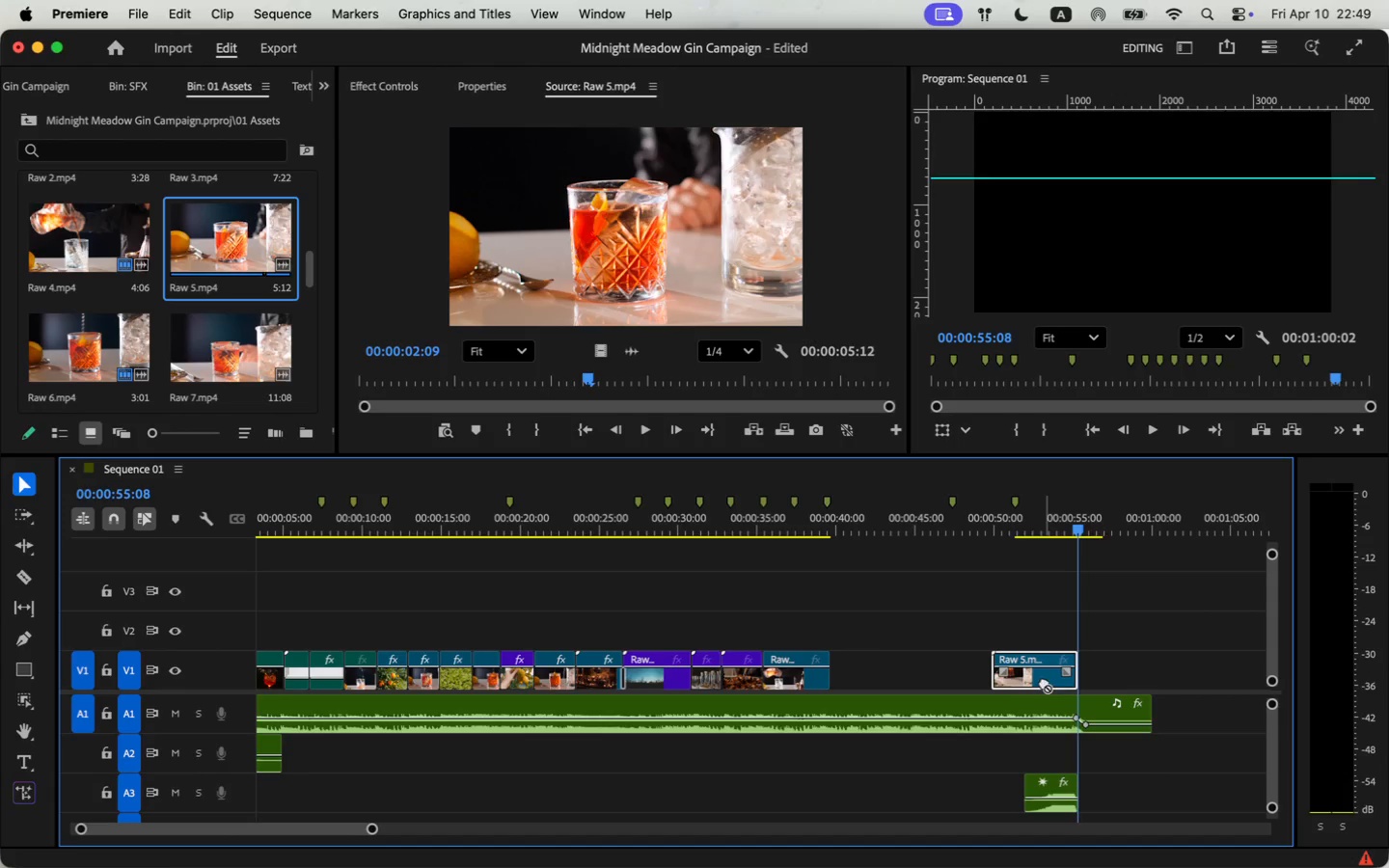 
left_click_drag(start_coordinate=[1062, 681], to_coordinate=[1044, 682])
 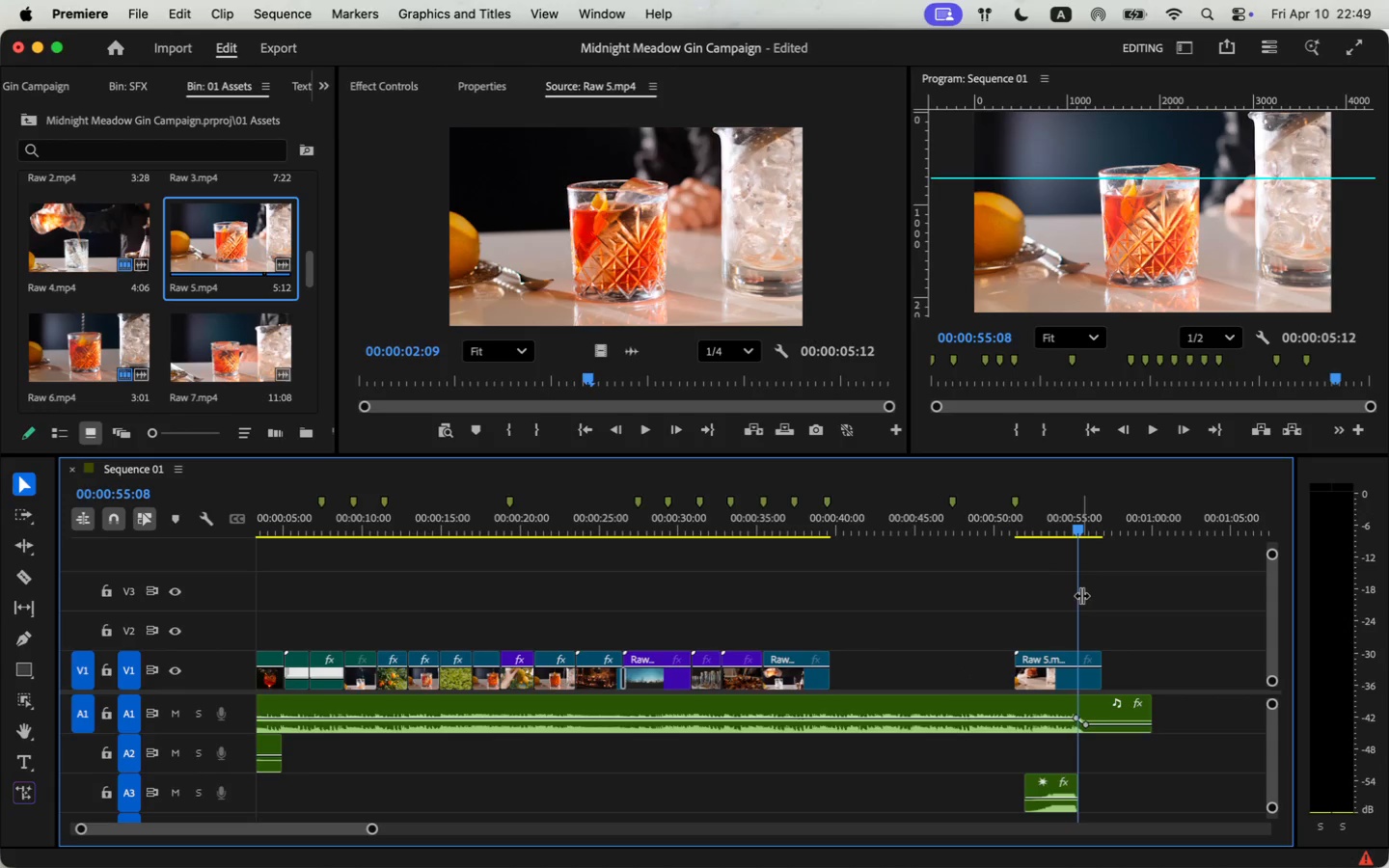 
key(Space)
 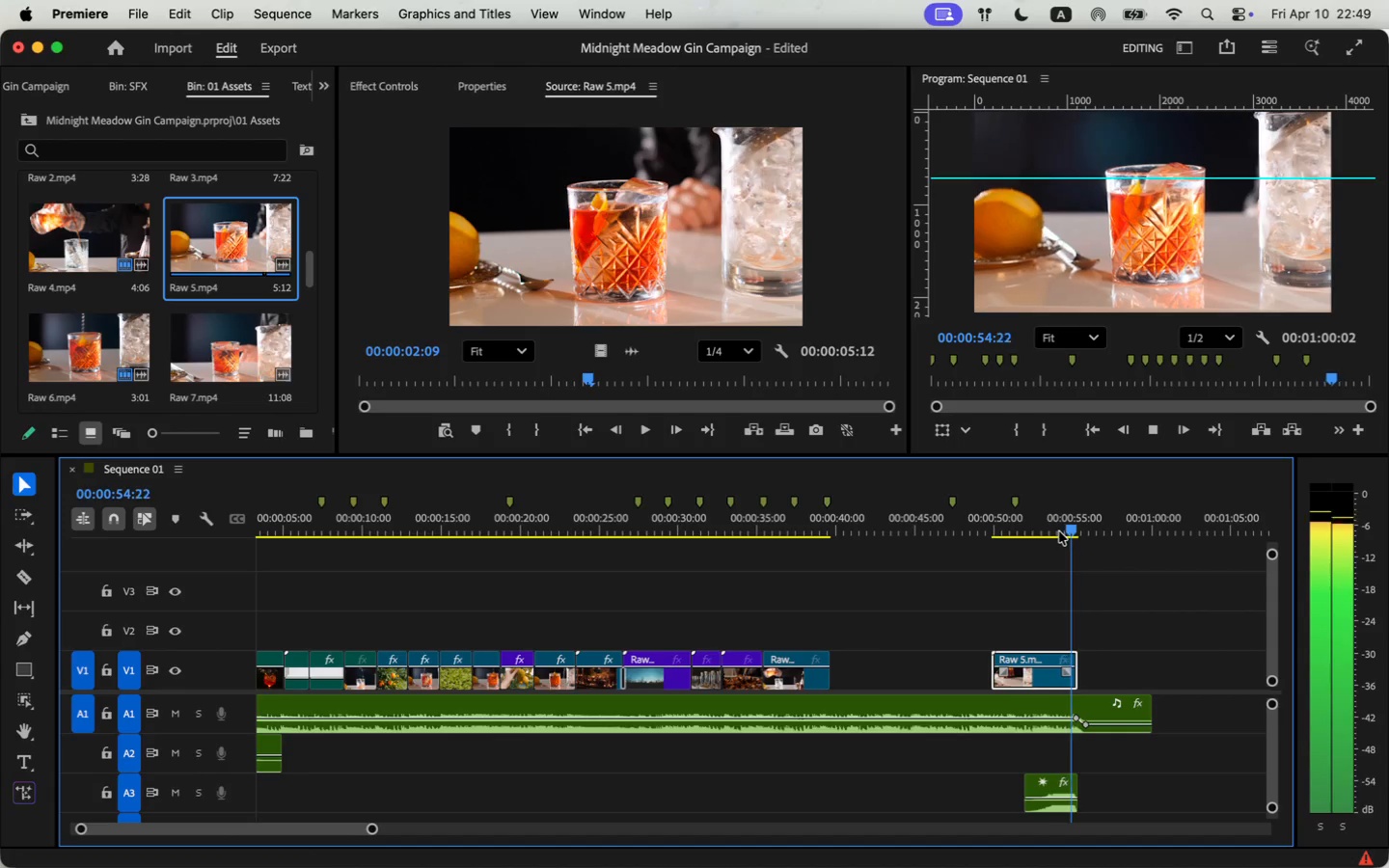 
key(Space)
 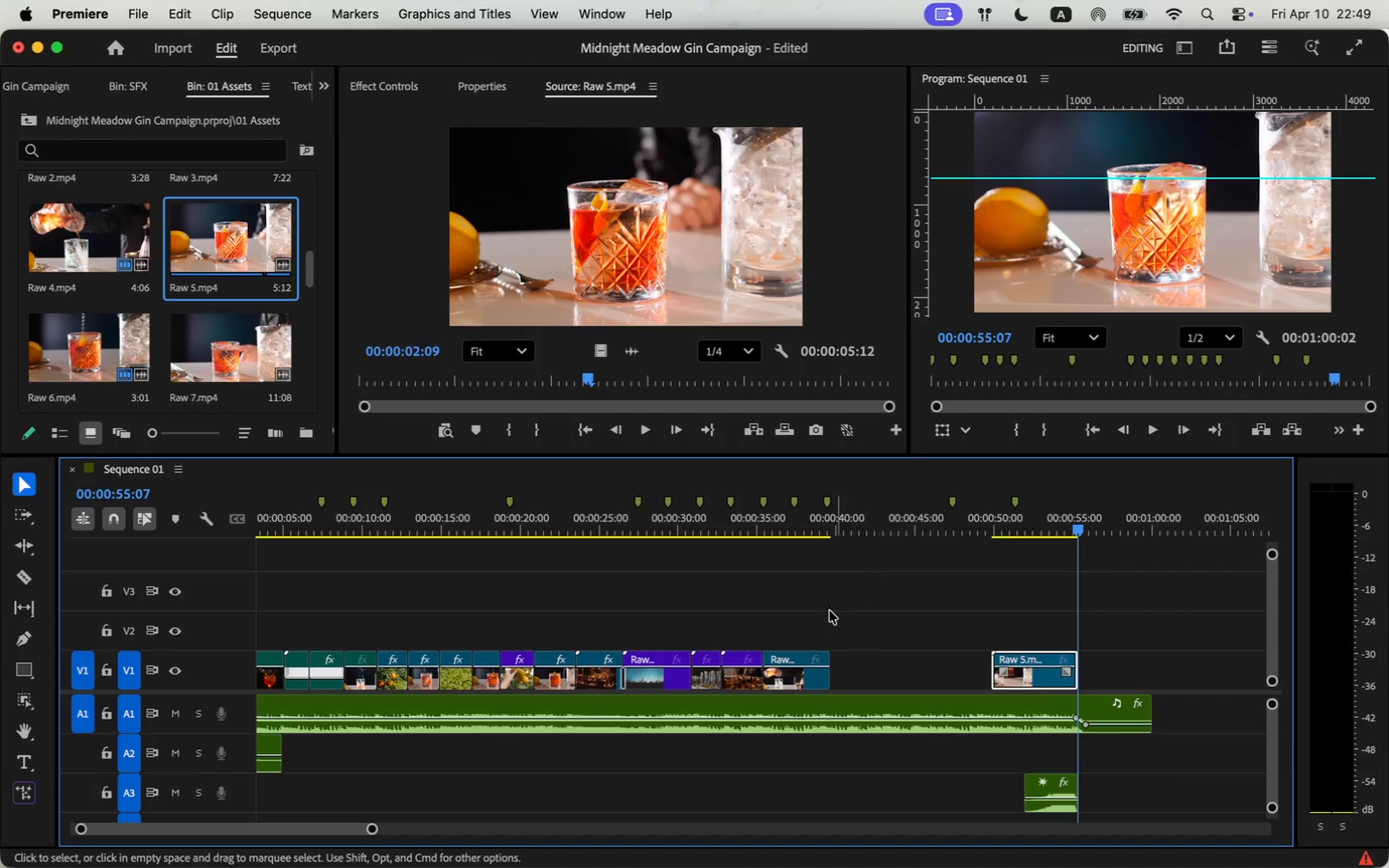 
left_click([776, 518])
 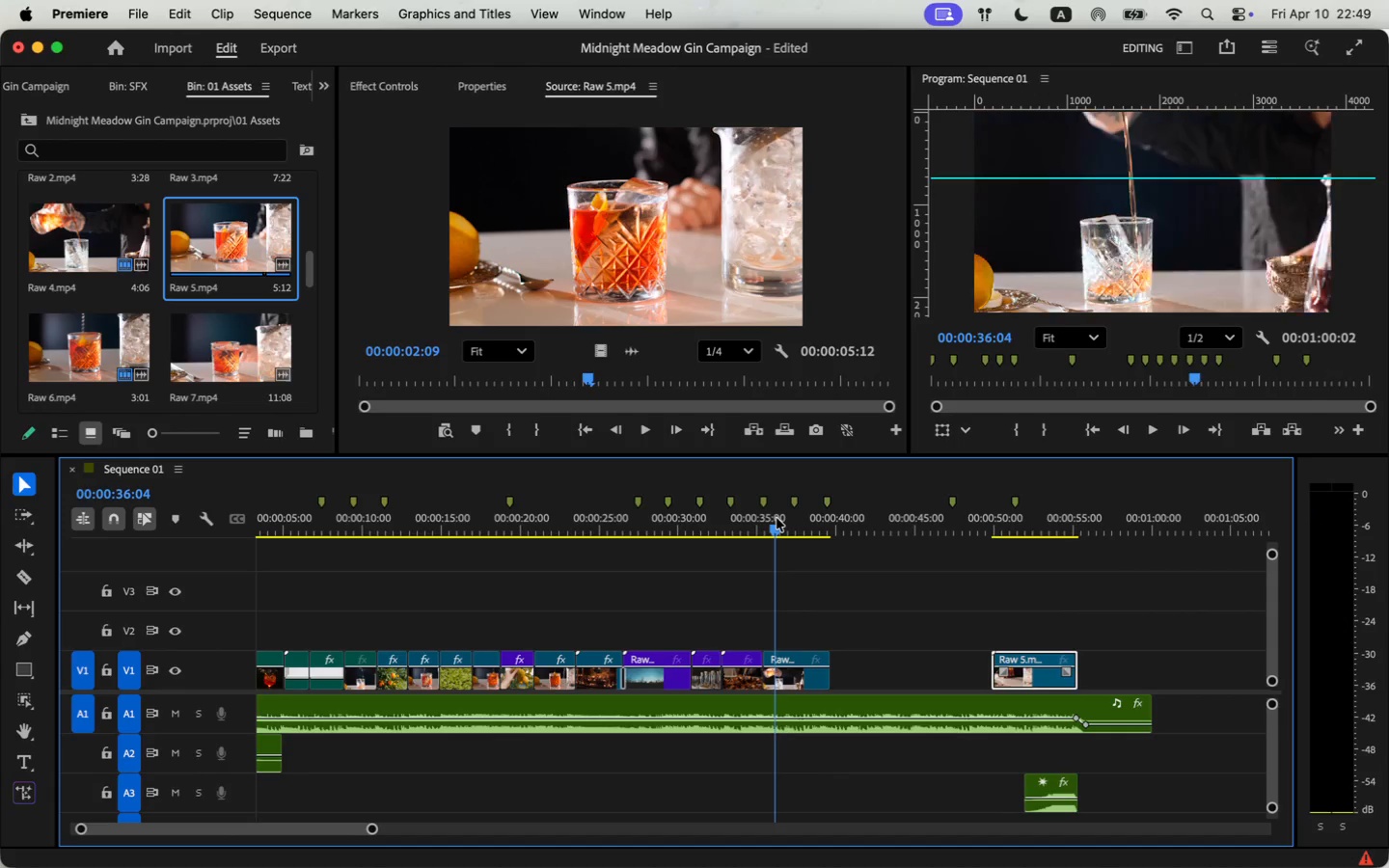 
key(Space)
 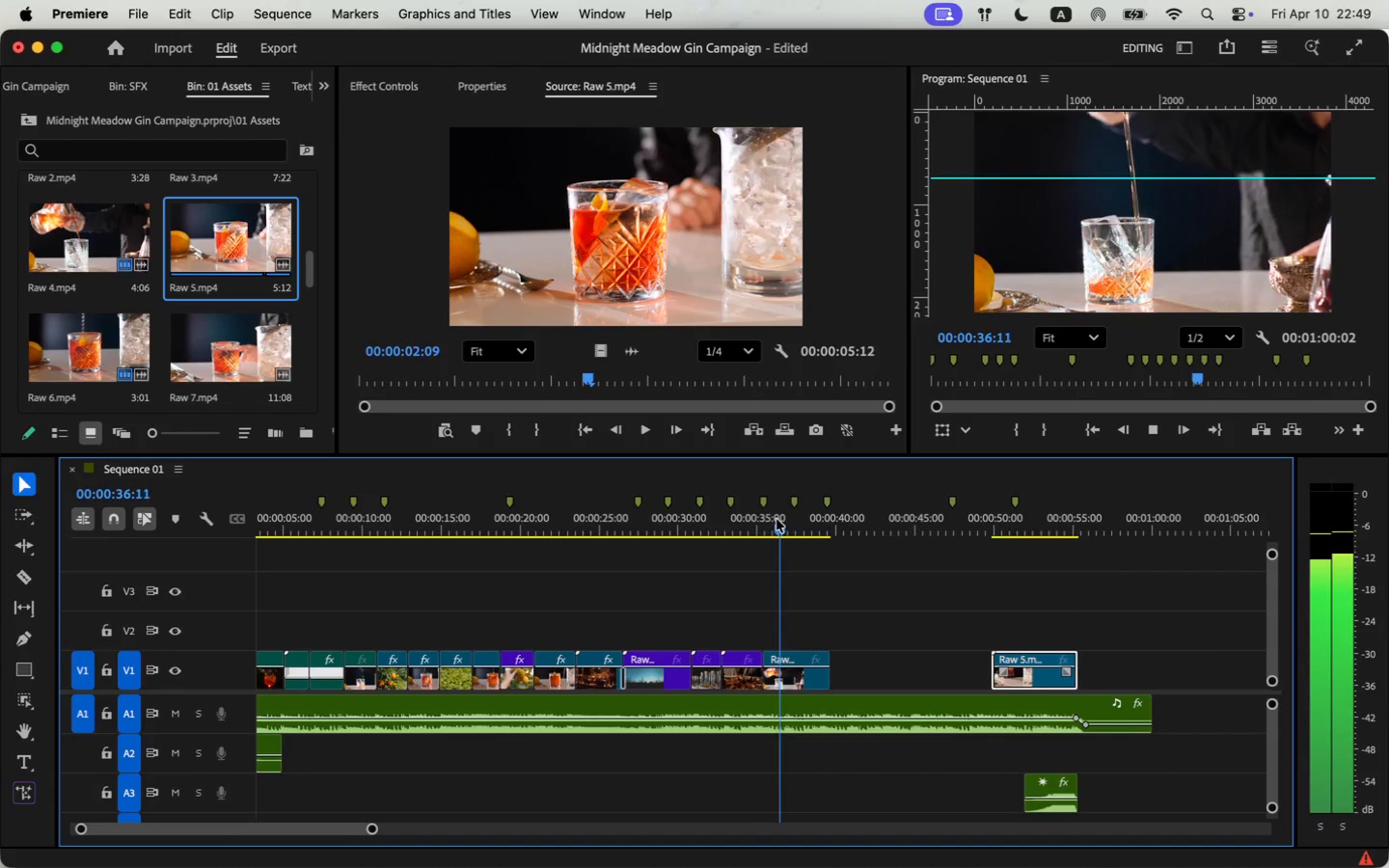 
key(Space)
 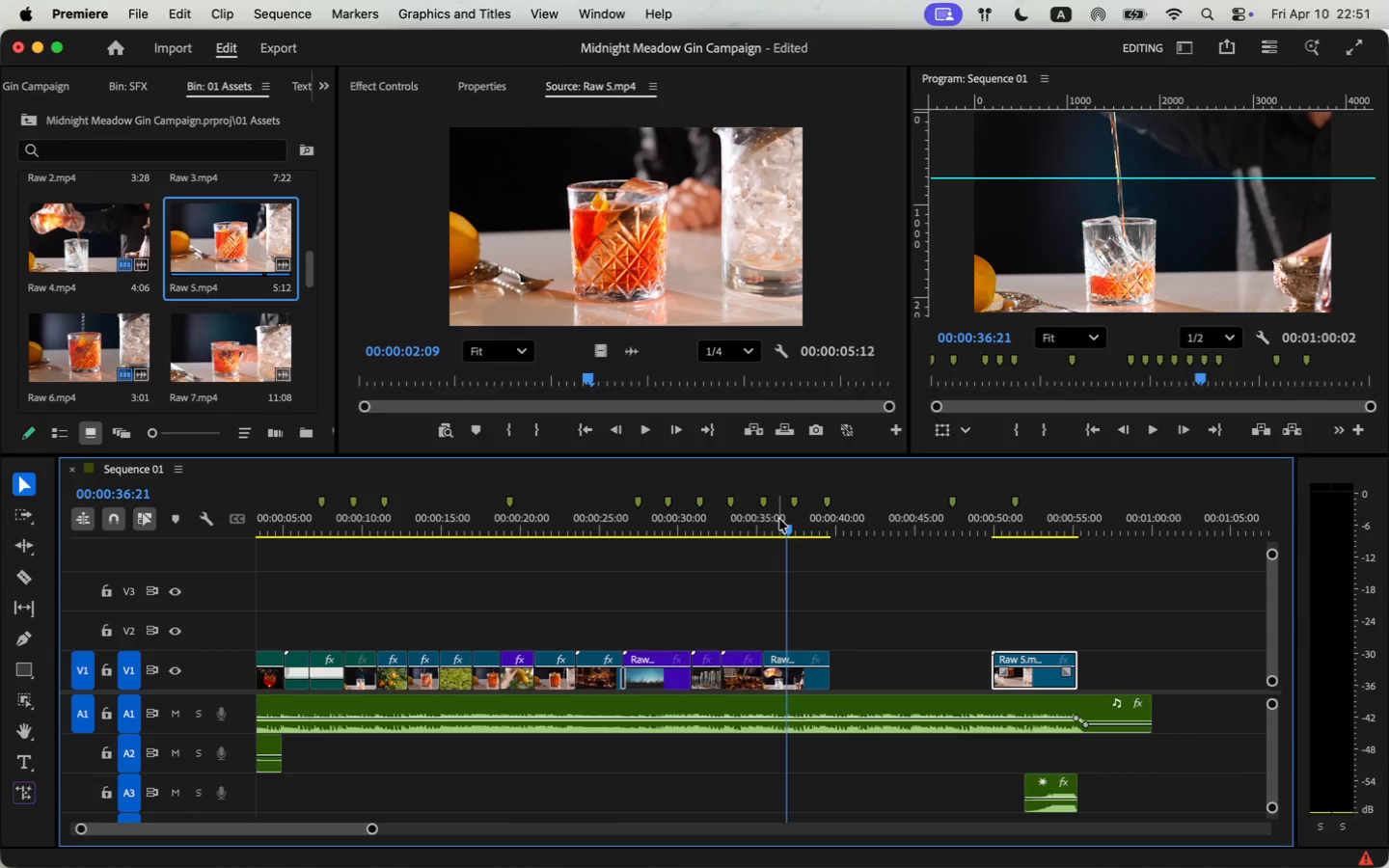 
wait(135.07)
 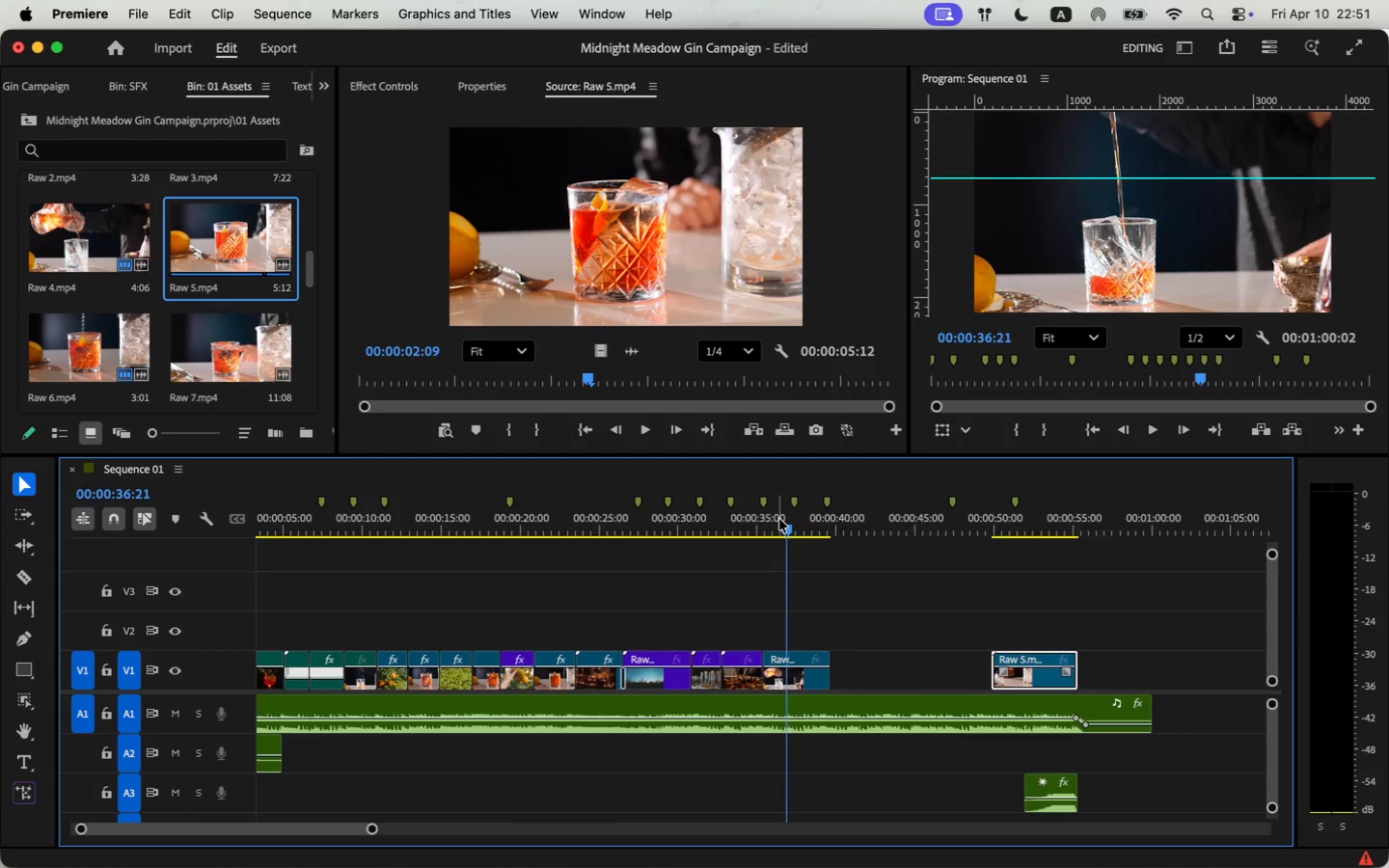 
left_click_drag(start_coordinate=[368, 830], to_coordinate=[436, 835])
 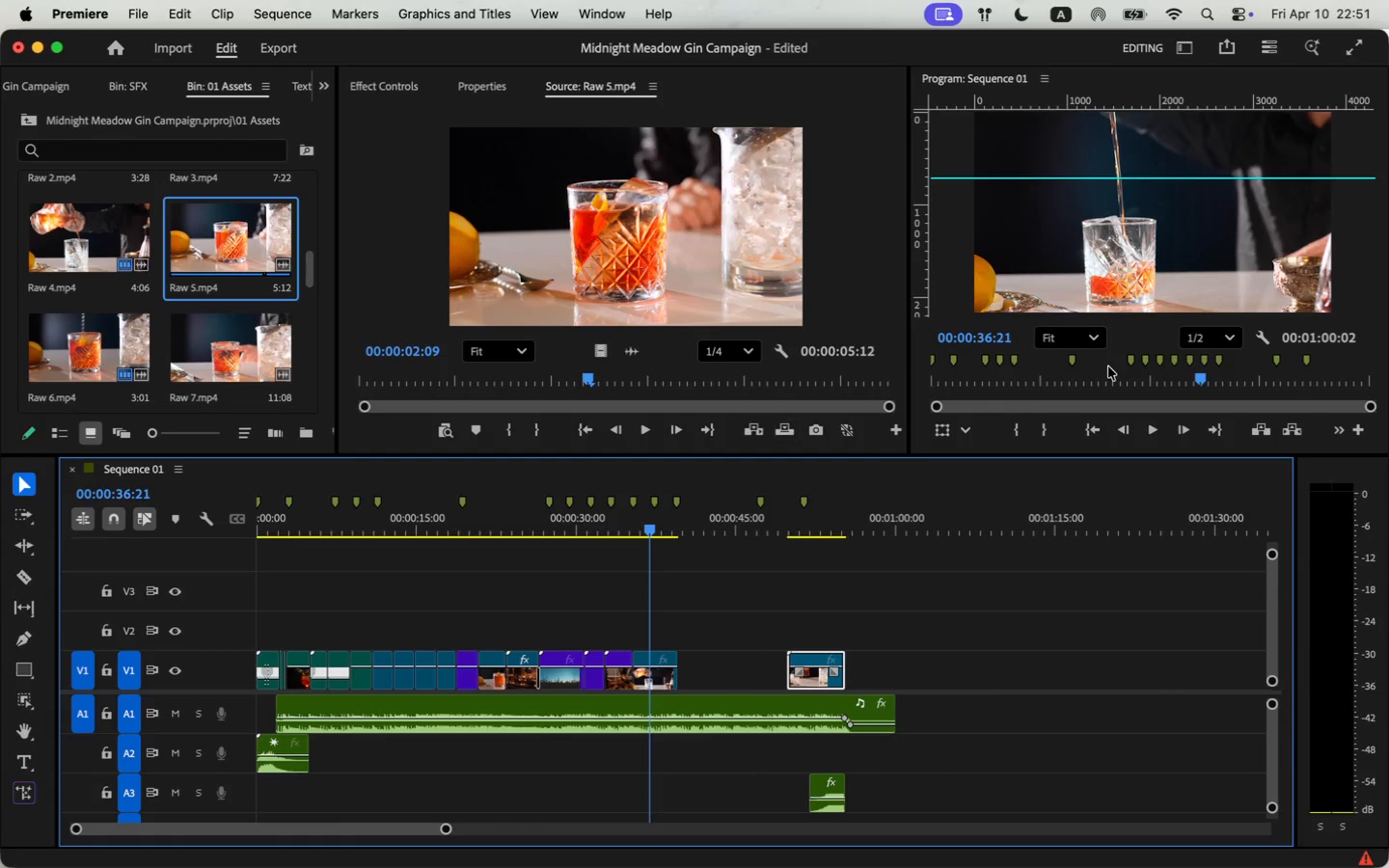 
left_click([1160, 423])
 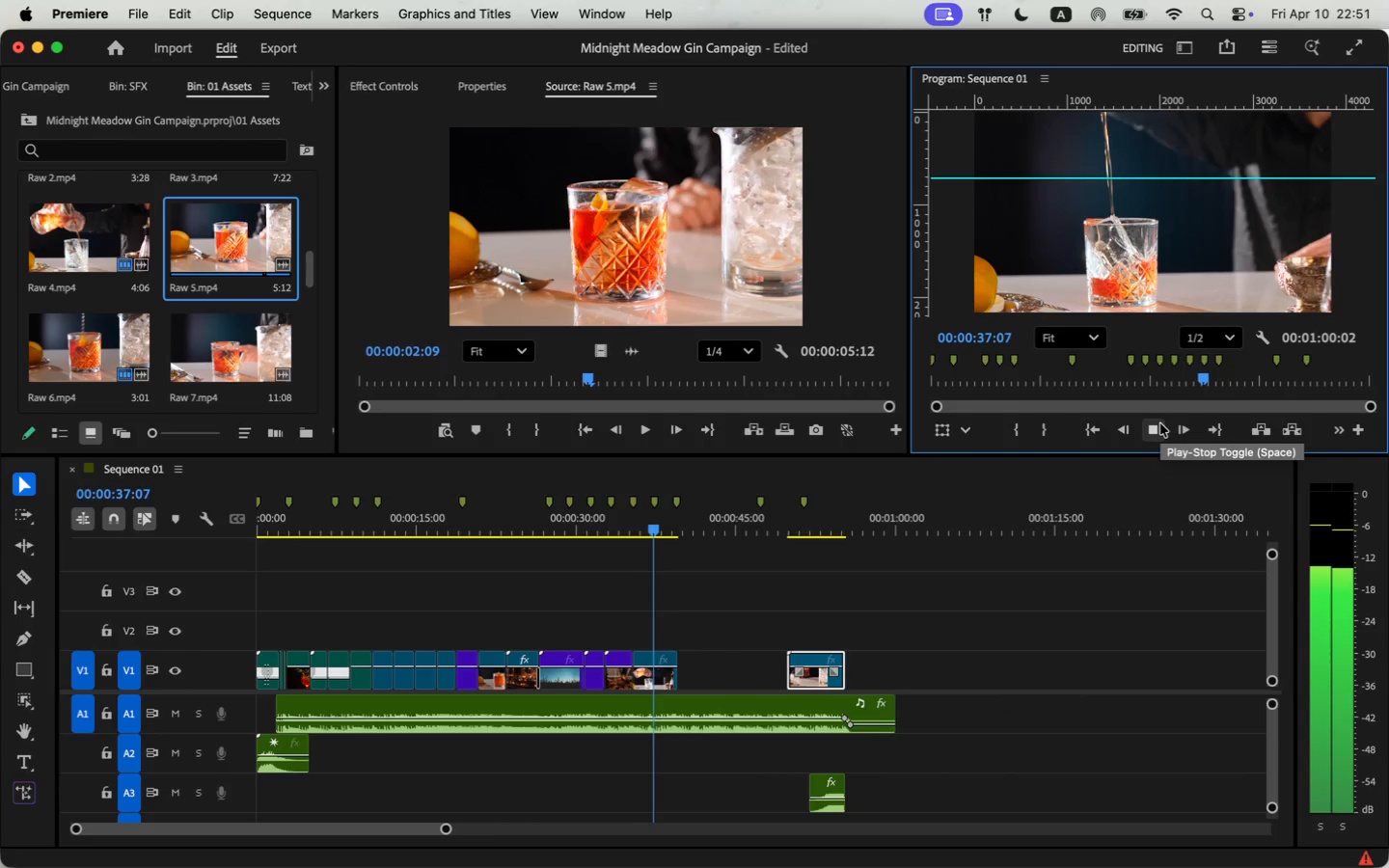 
left_click([1160, 423])
 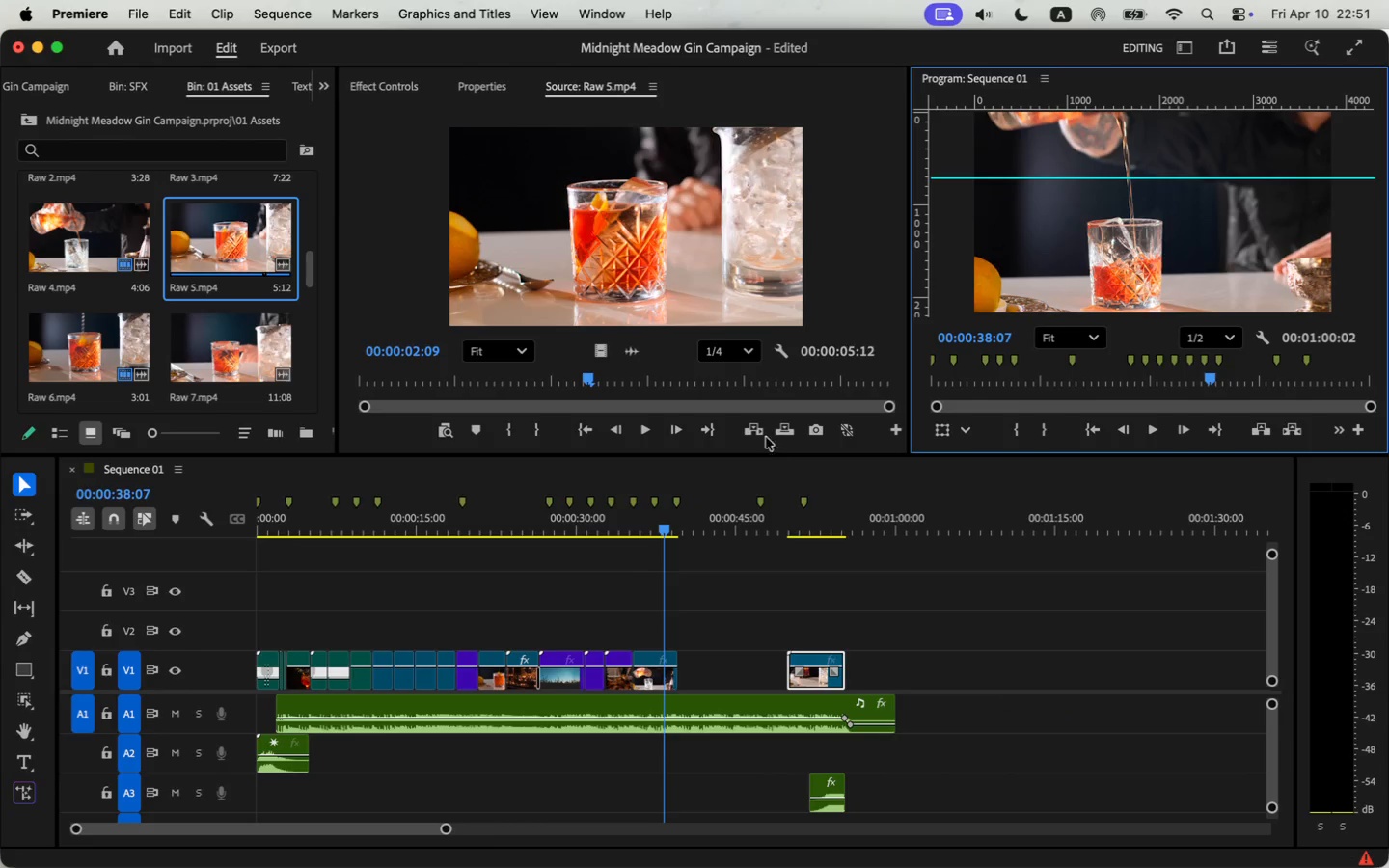 
scroll: coordinate [191, 328], scroll_direction: down, amount: 2.0
 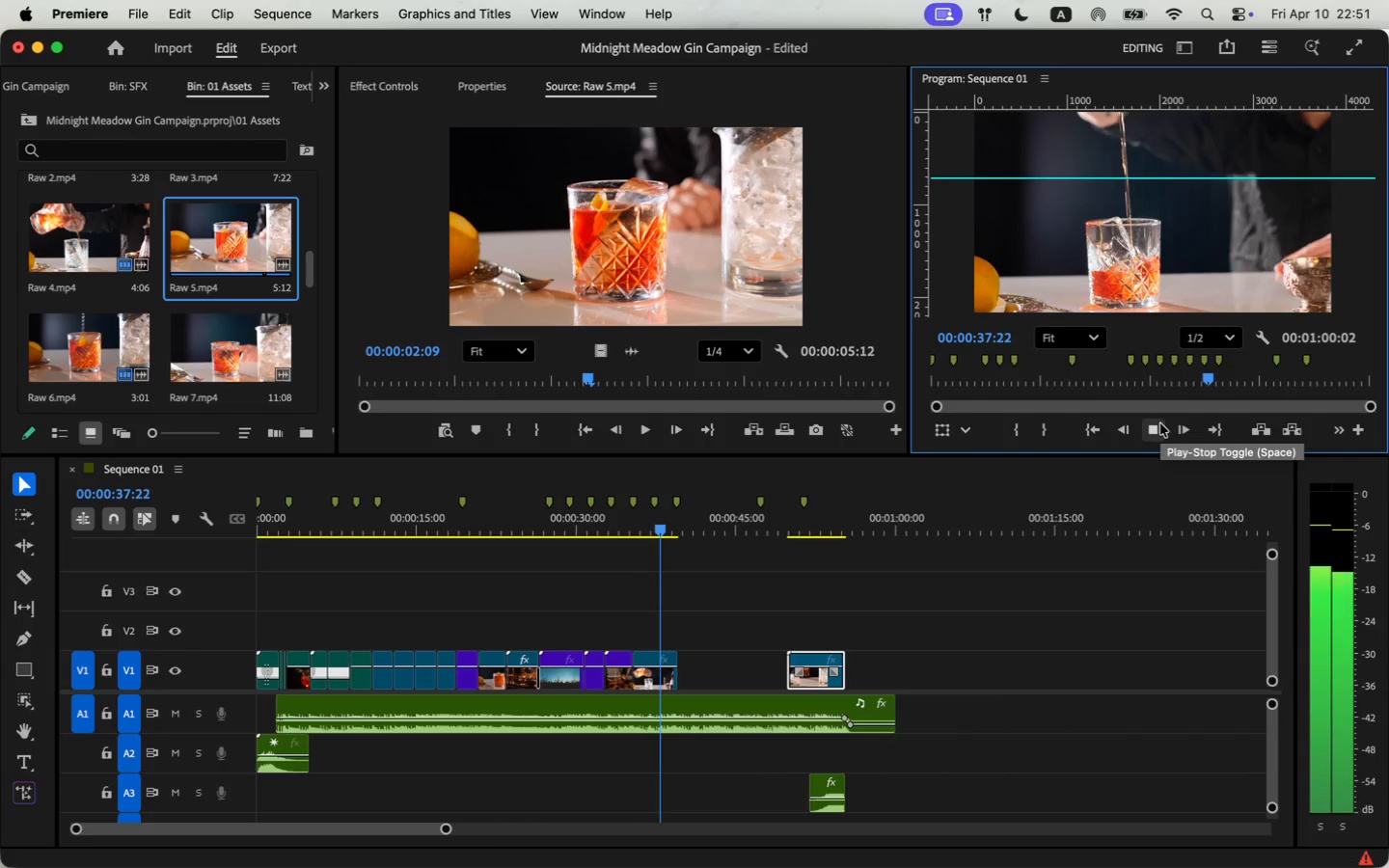 
left_click_drag(start_coordinate=[429, 454], to_coordinate=[425, 502])
 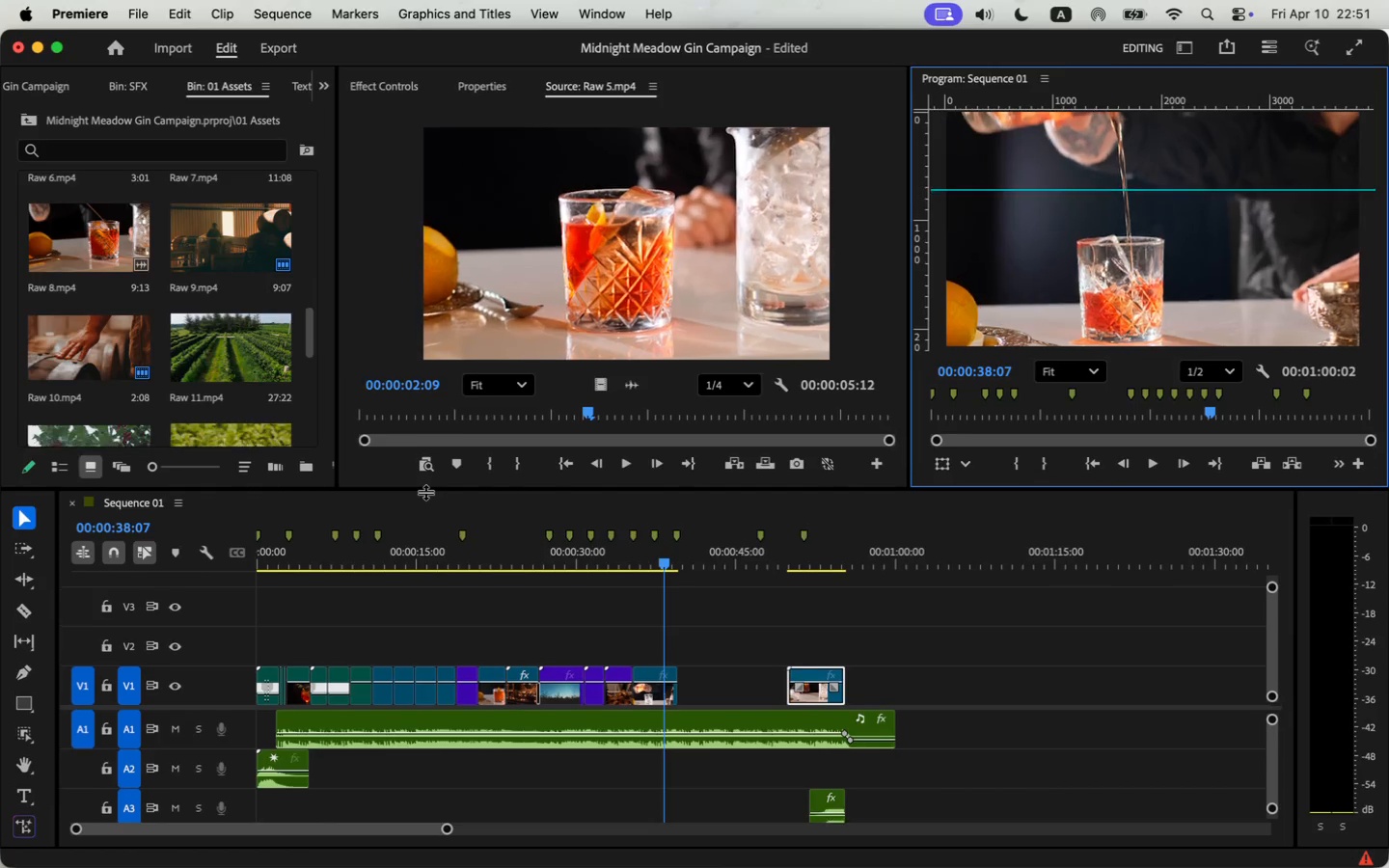 
scroll: coordinate [213, 375], scroll_direction: down, amount: 3.0
 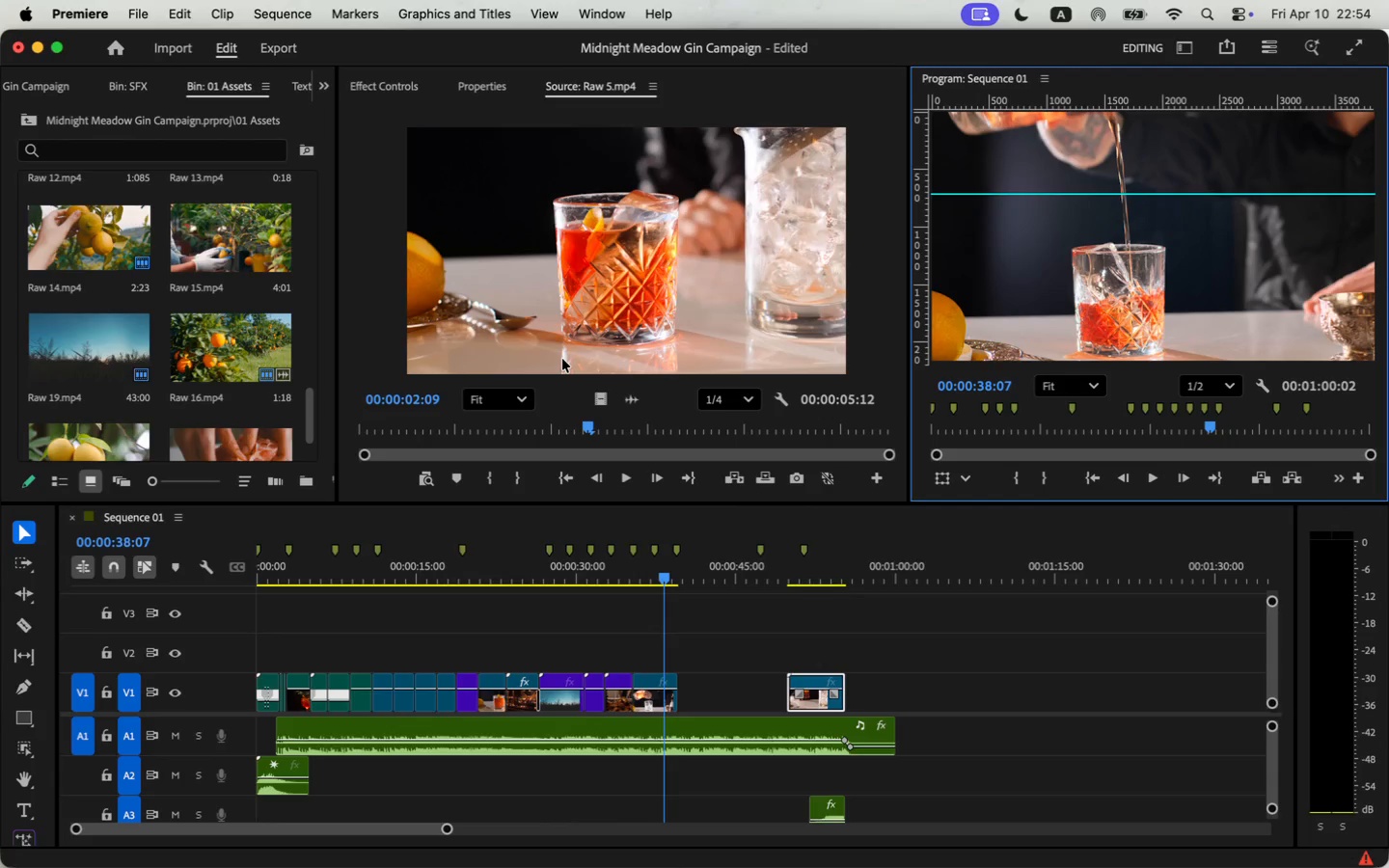 
wait(205.56)
 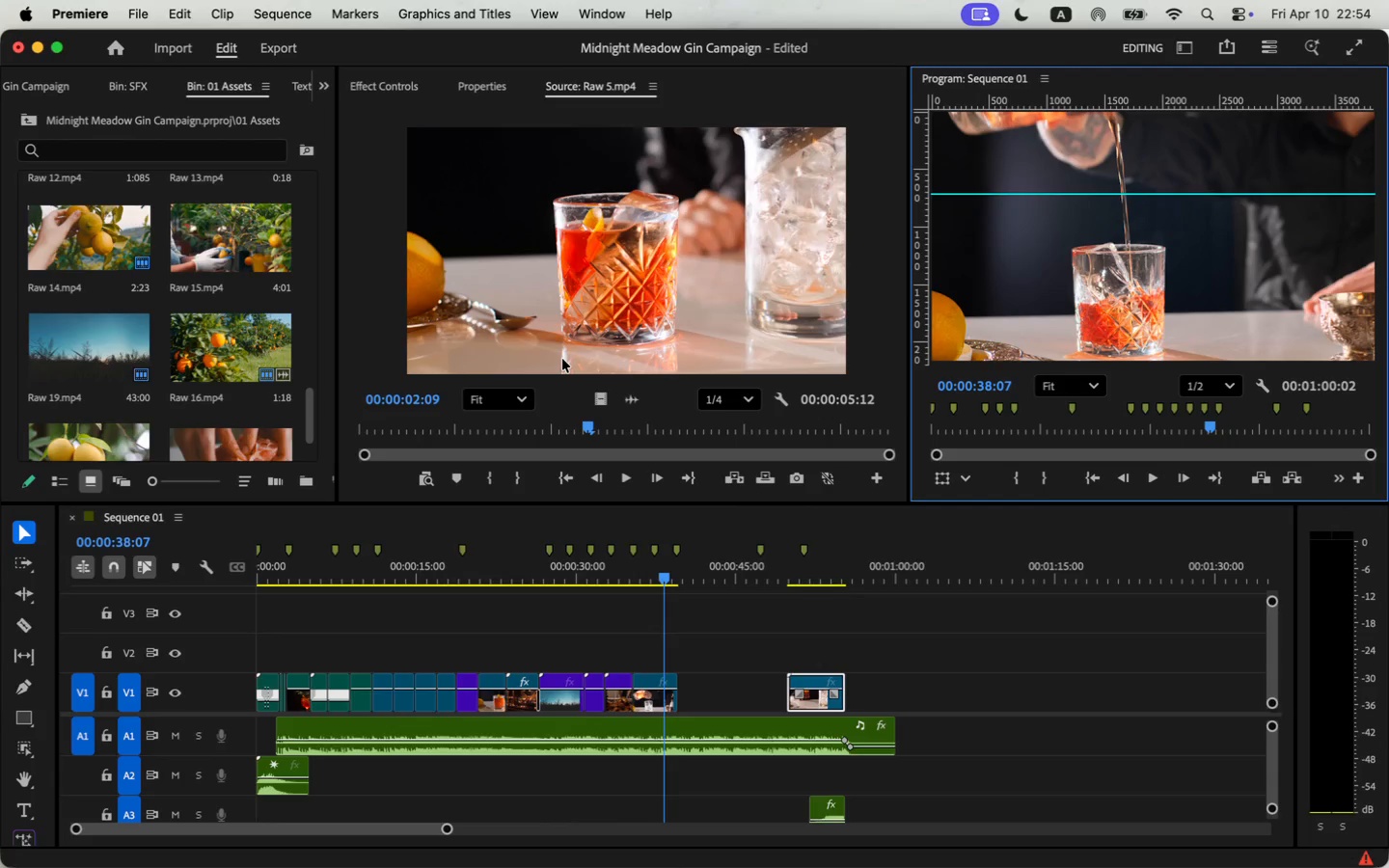 
mouse_move([1240, 41])
 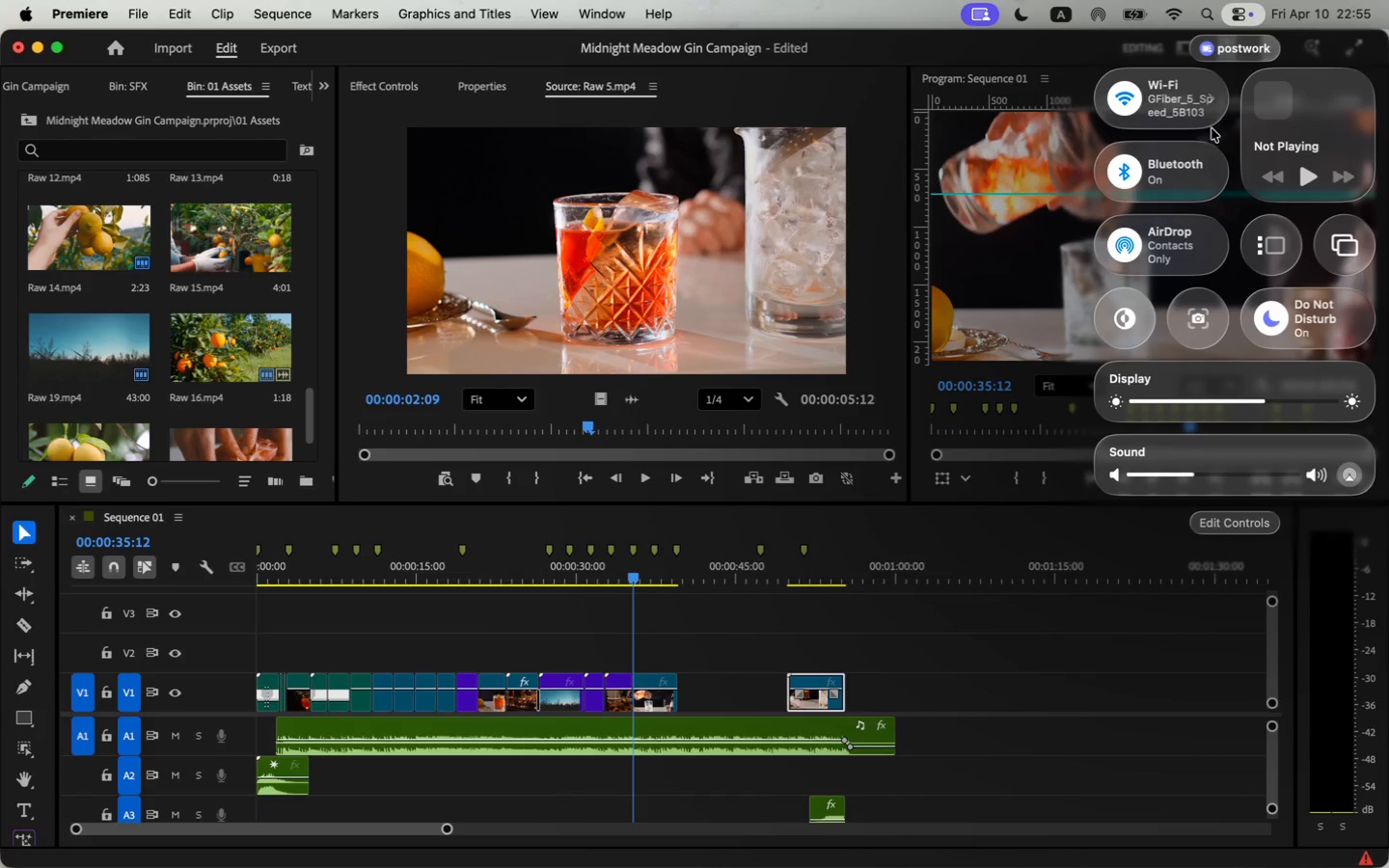 
left_click([1190, 176])
 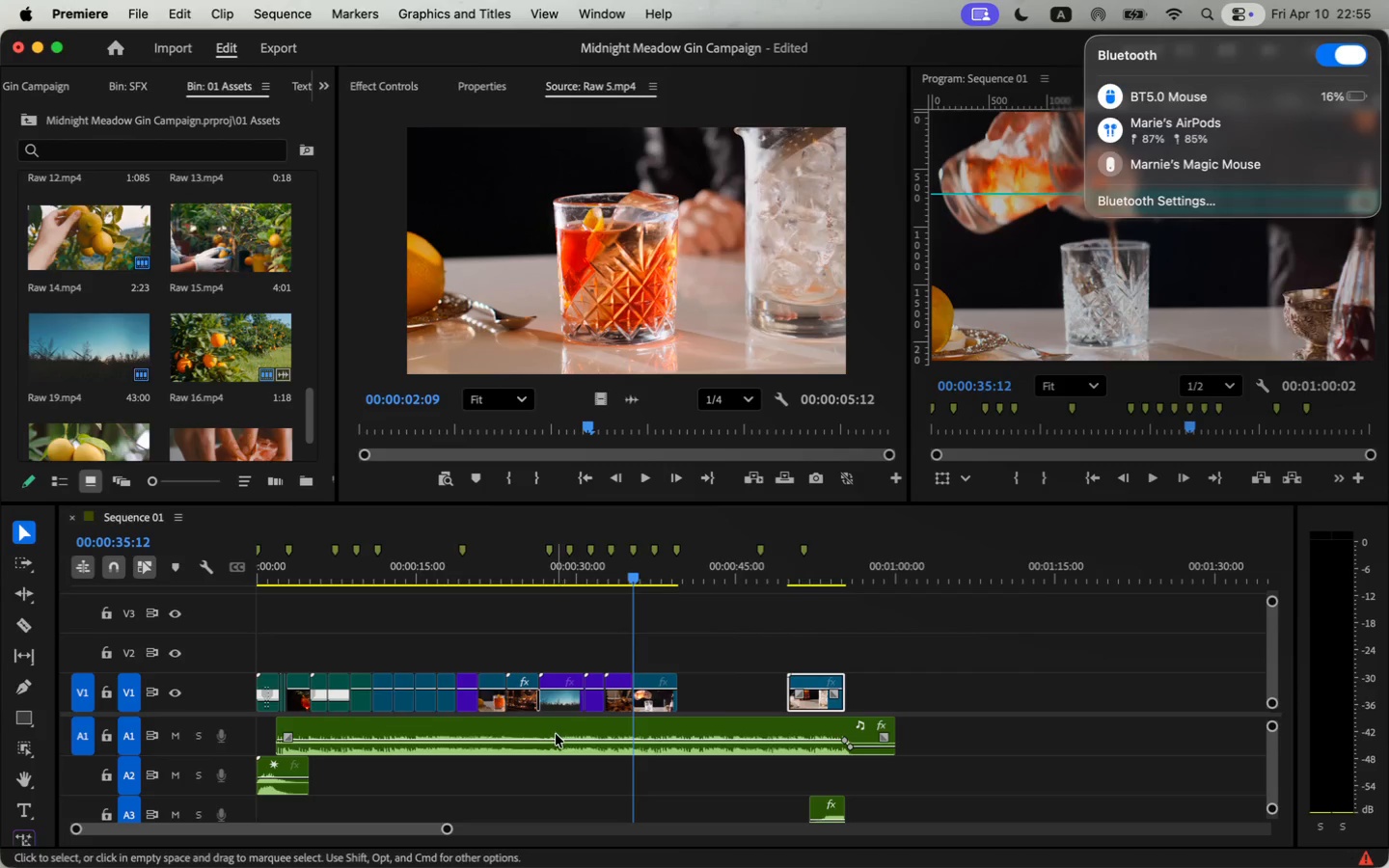 
left_click([1149, 477])
 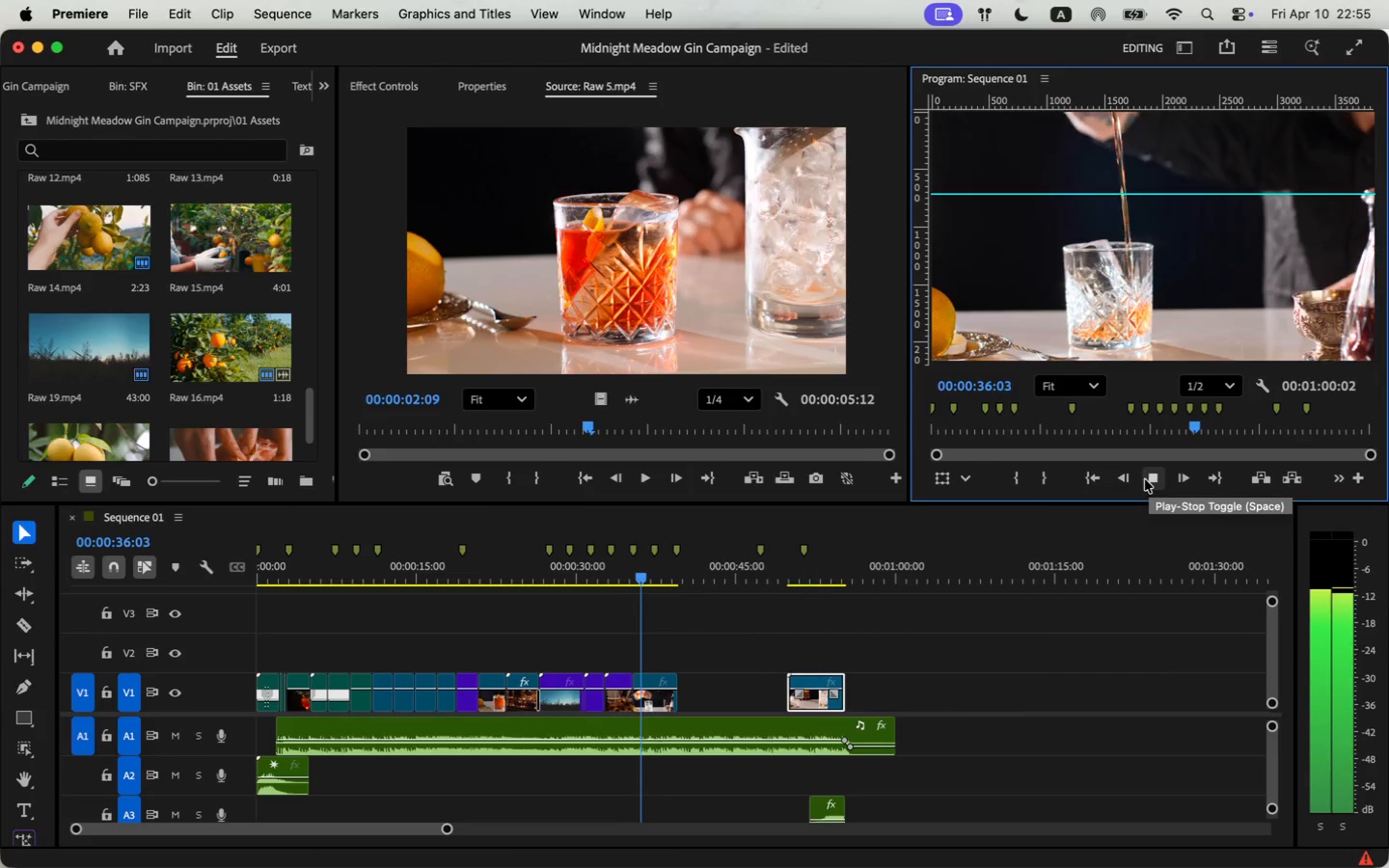 
left_click([1144, 480])
 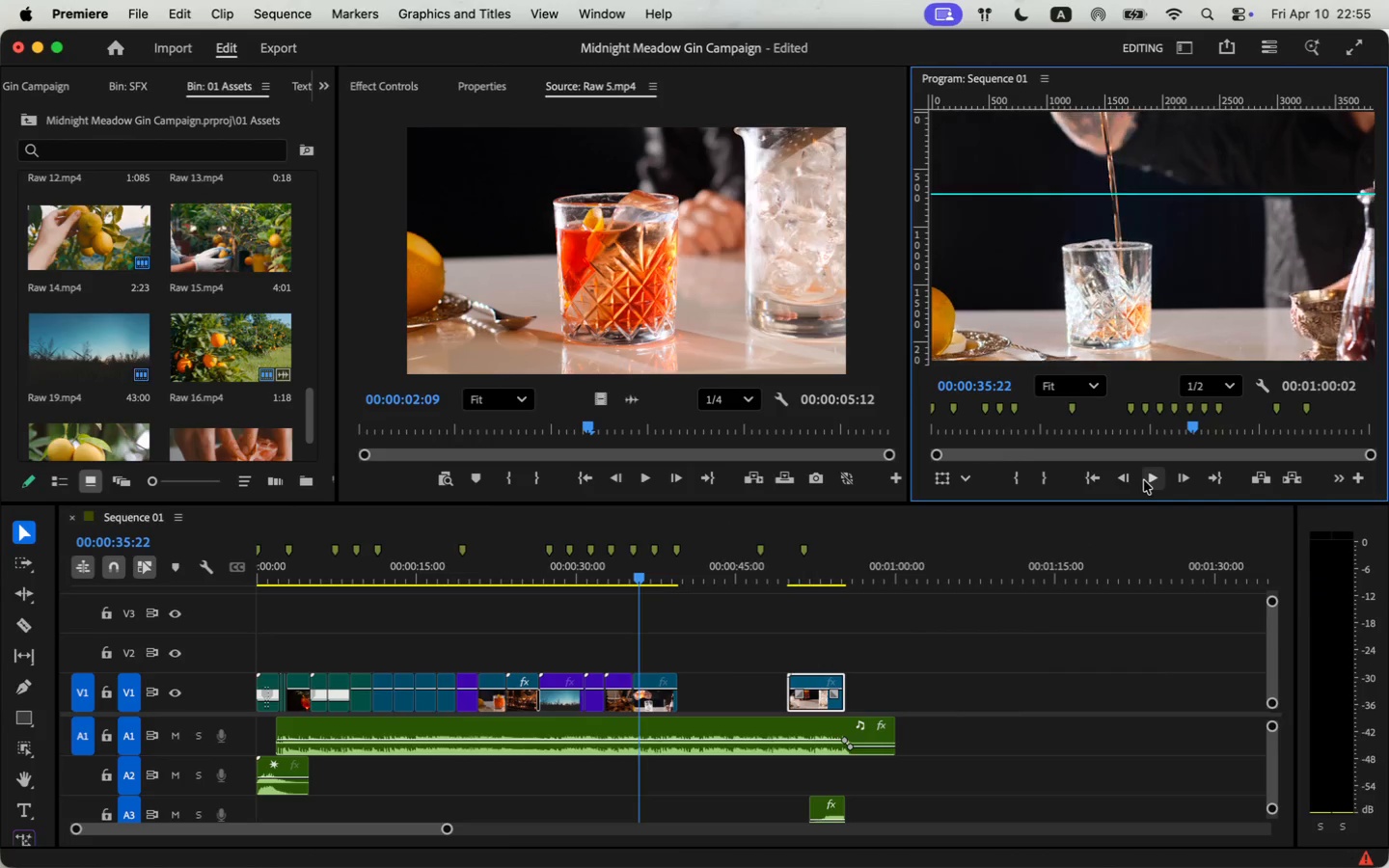 
left_click([1144, 480])
 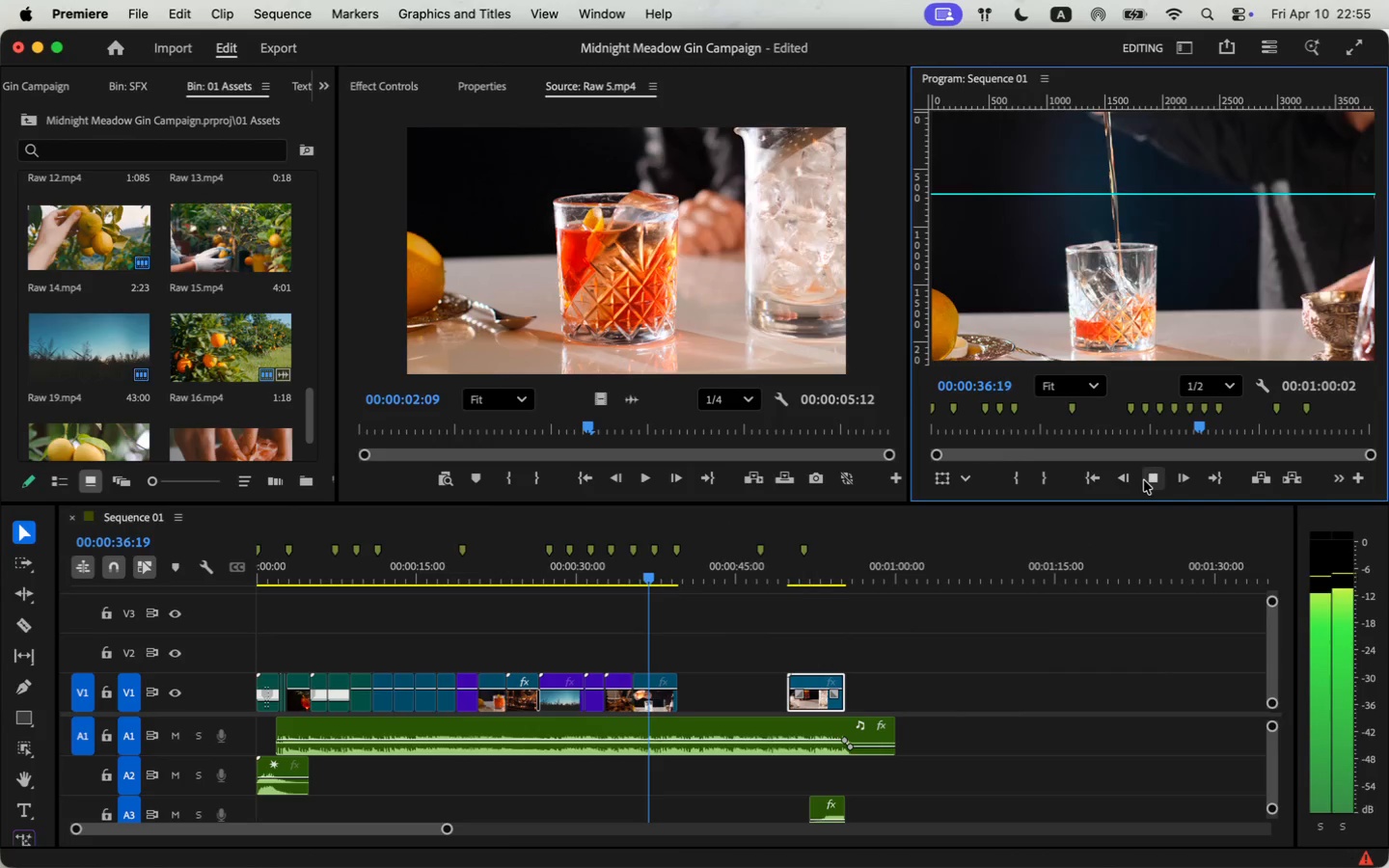 
left_click([1144, 480])
 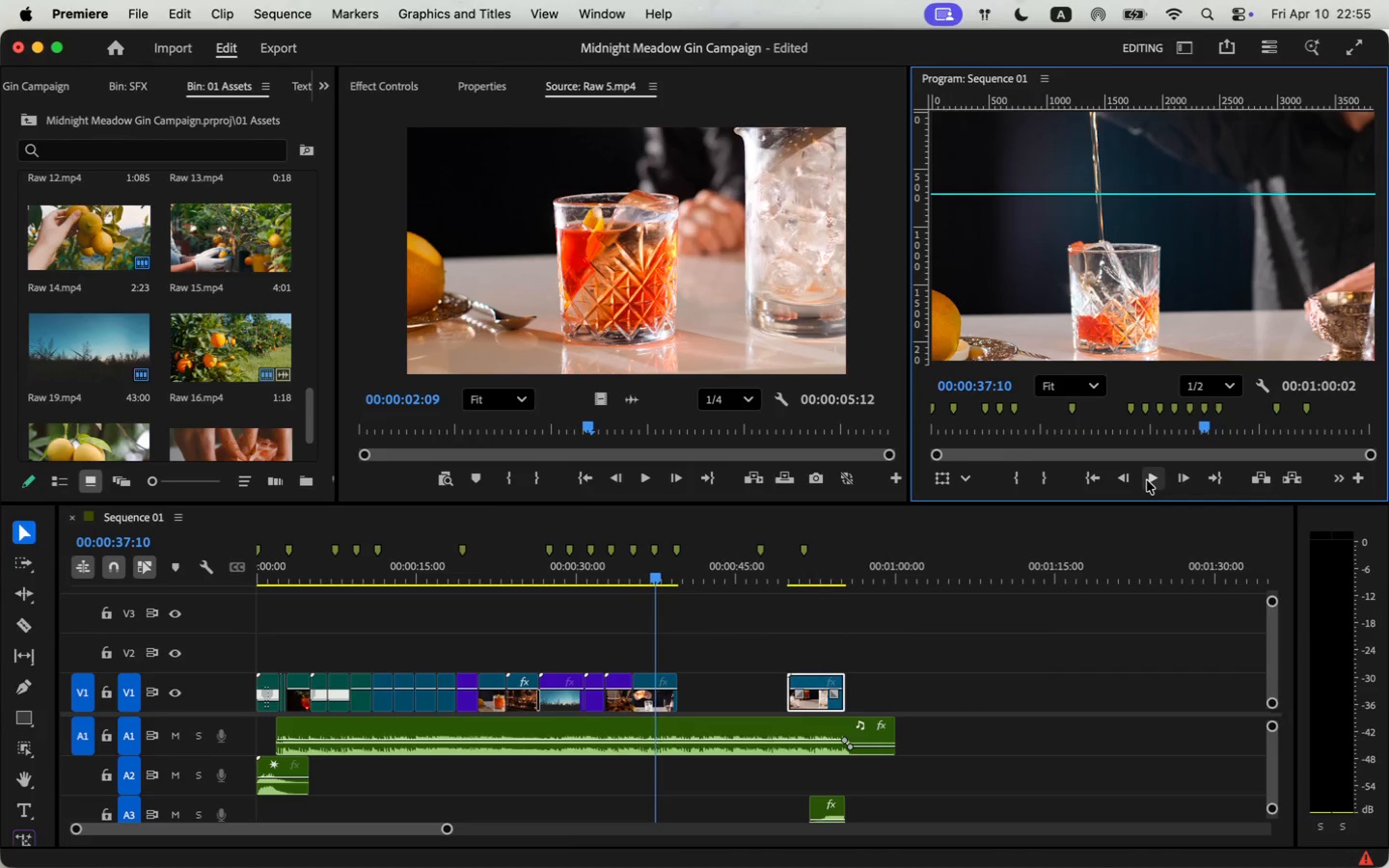 
wait(6.69)
 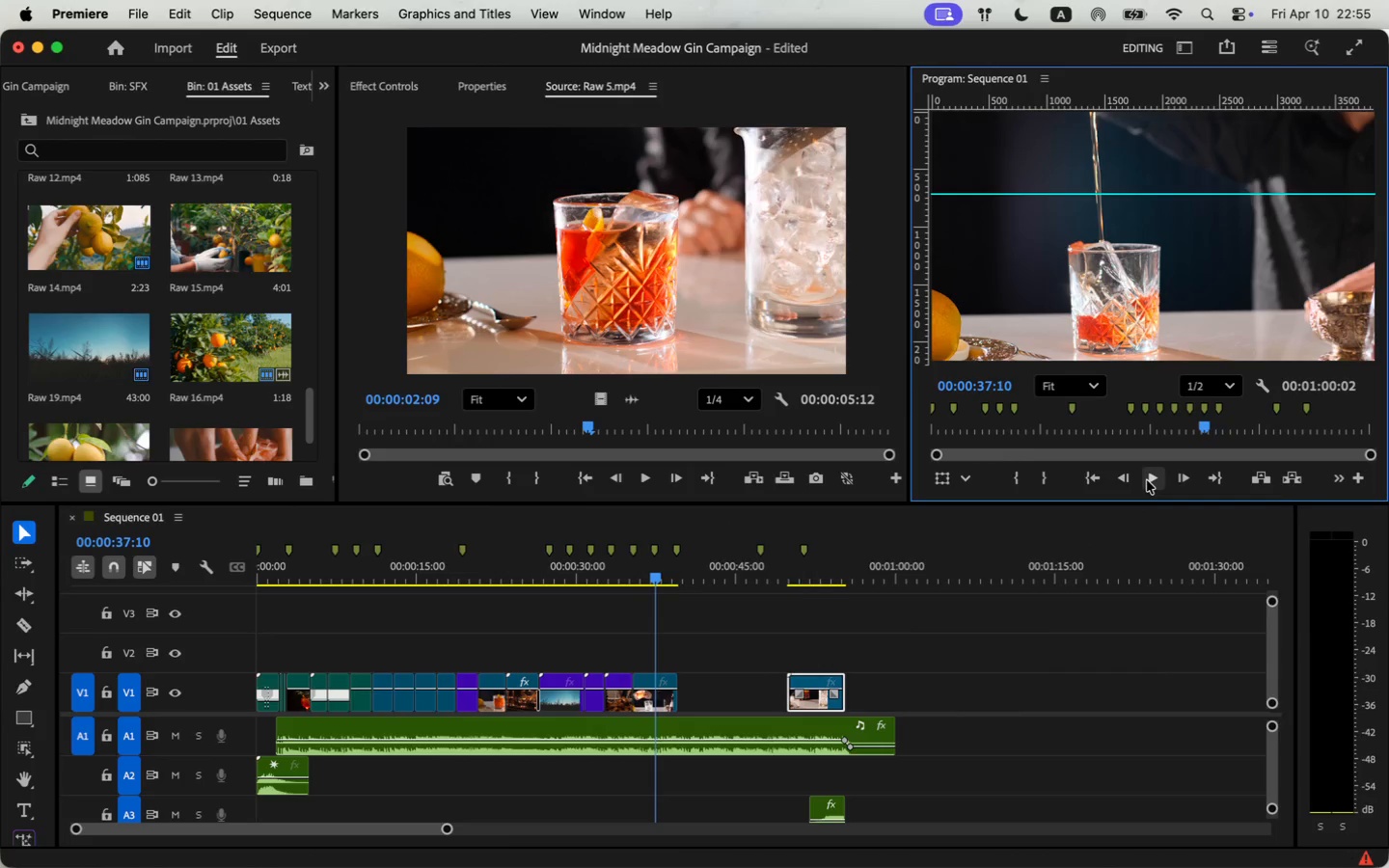 
left_click([1147, 480])
 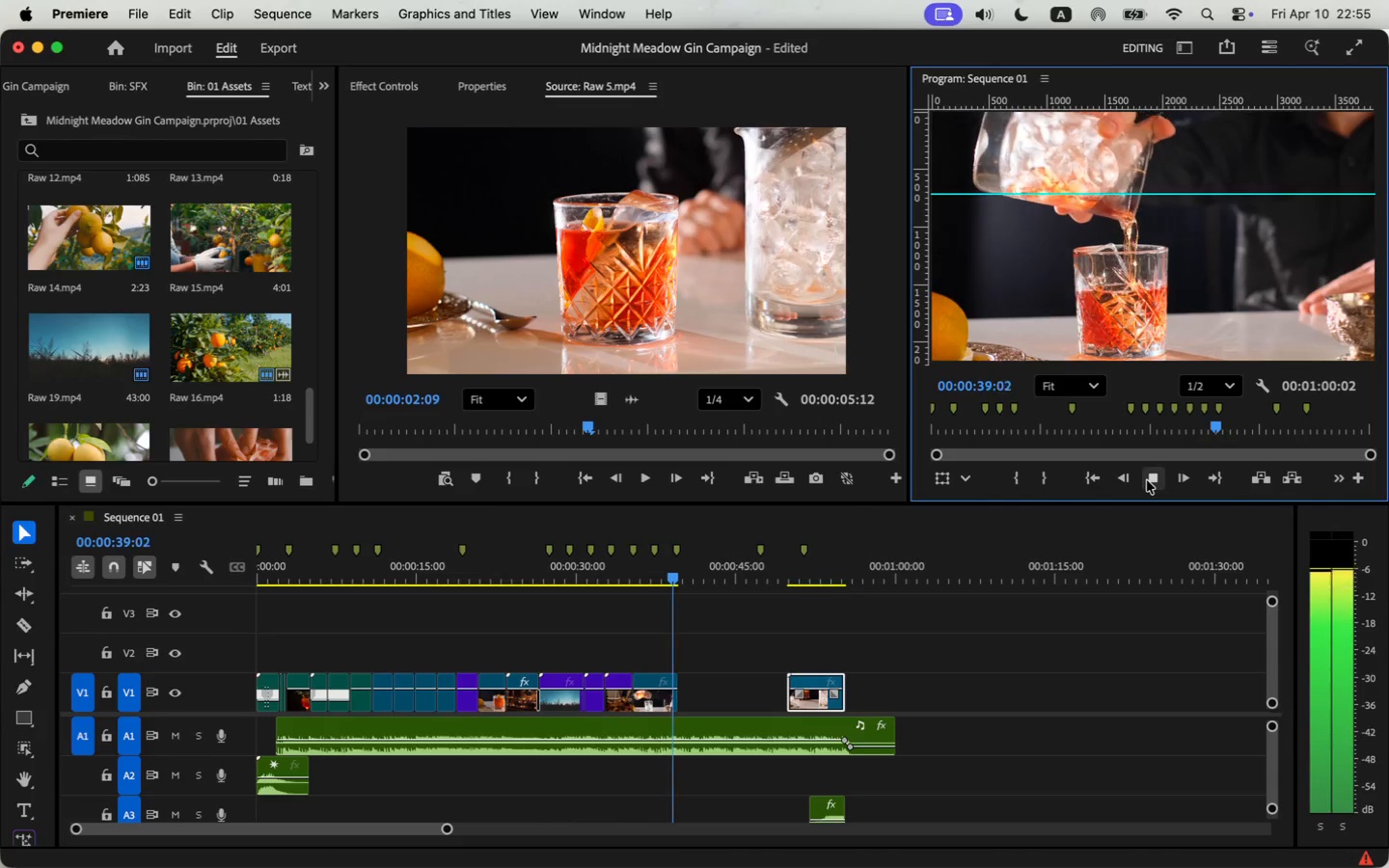 
key(Space)
 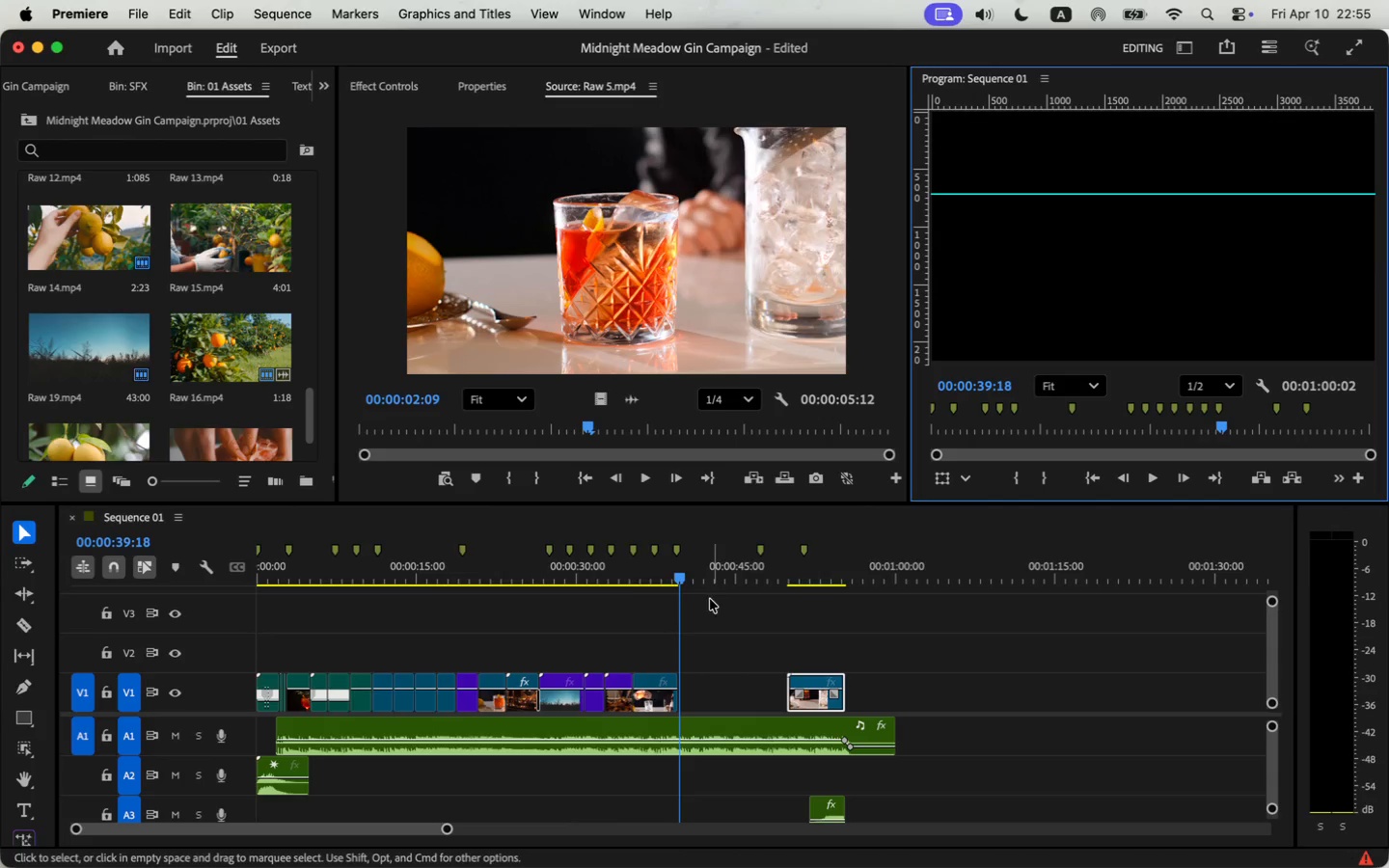 
left_click([633, 586])
 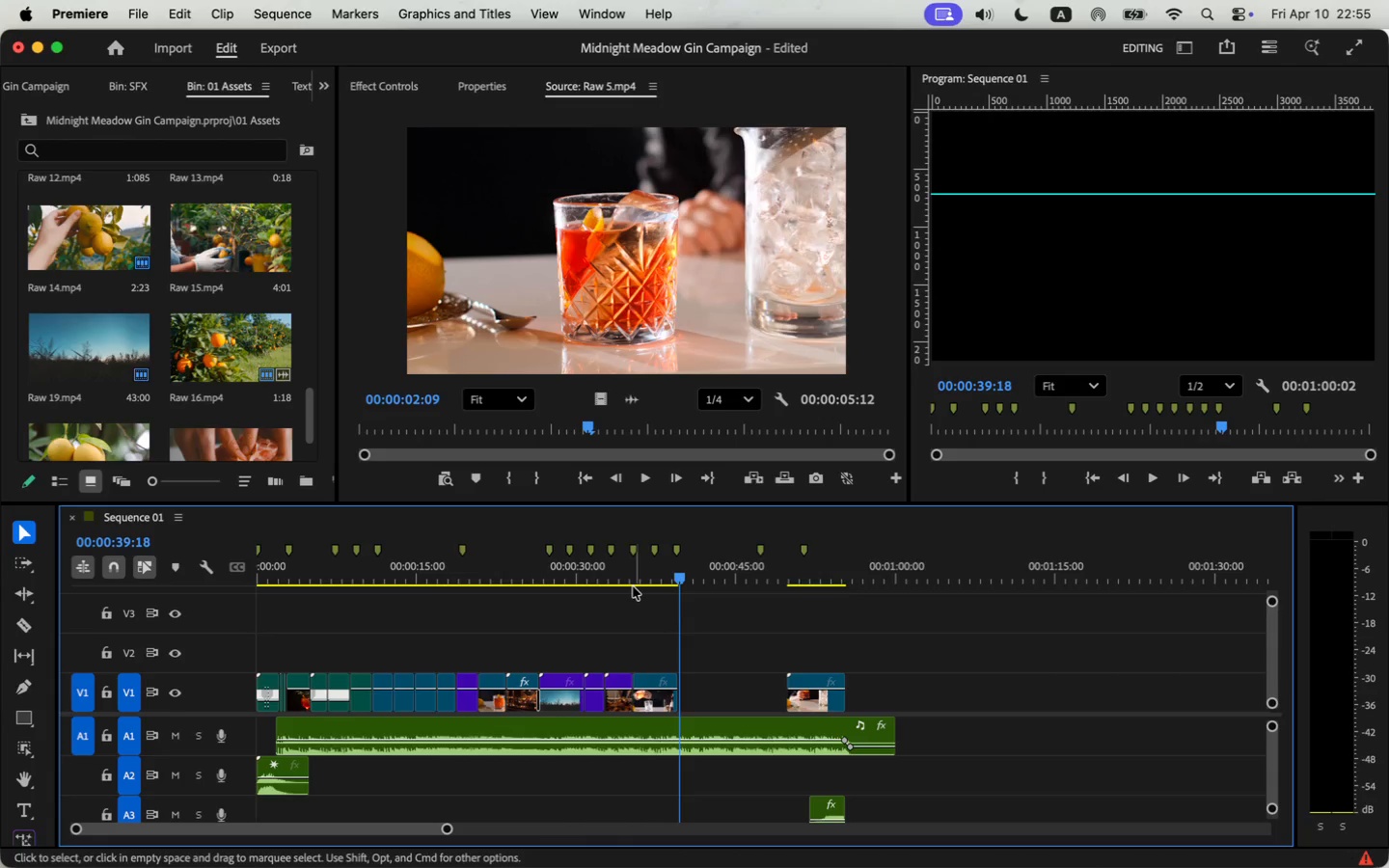 
key(Space)
 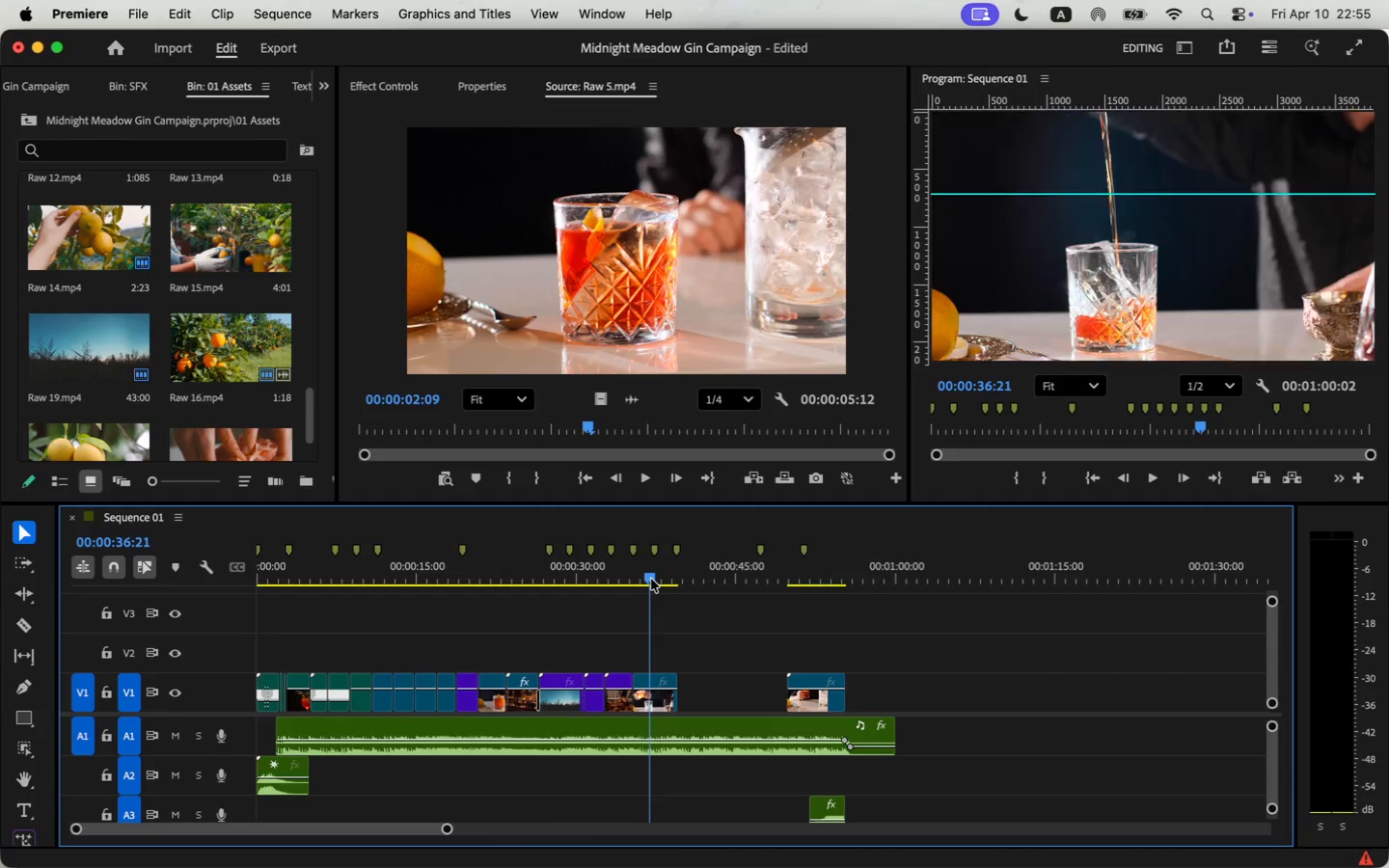 
key(Space)
 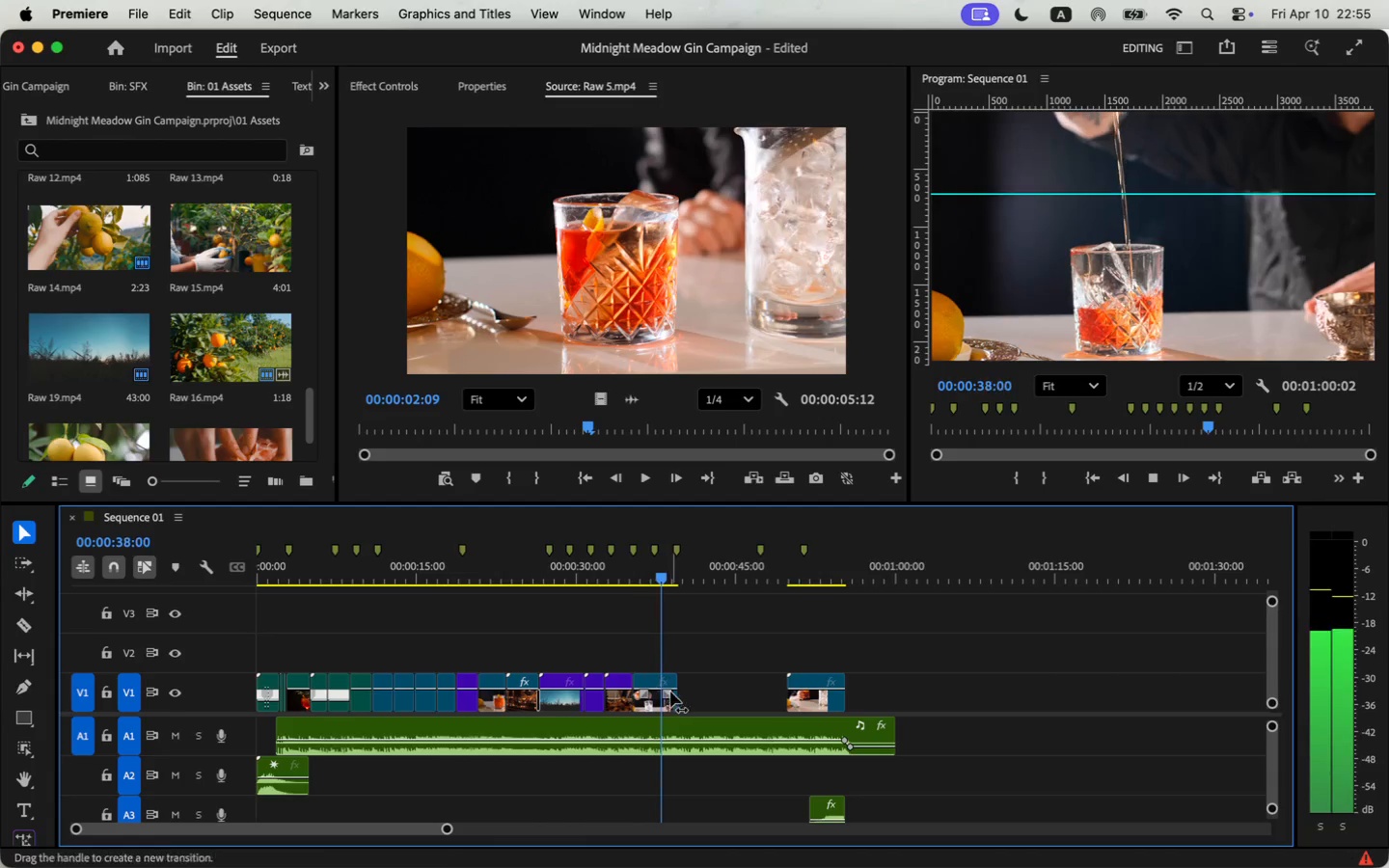 
key(Space)
 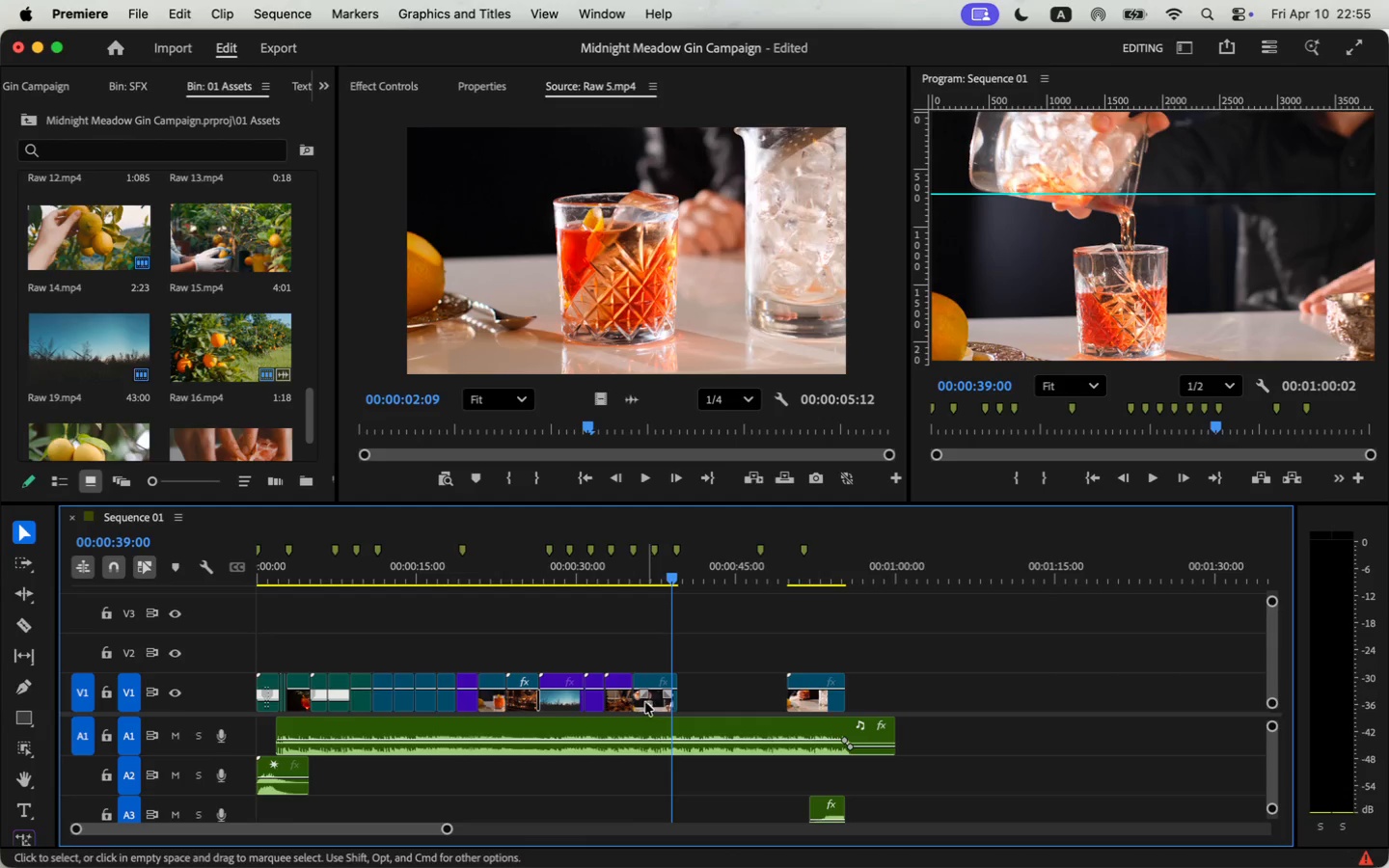 
left_click_drag(start_coordinate=[640, 705], to_coordinate=[653, 704])
 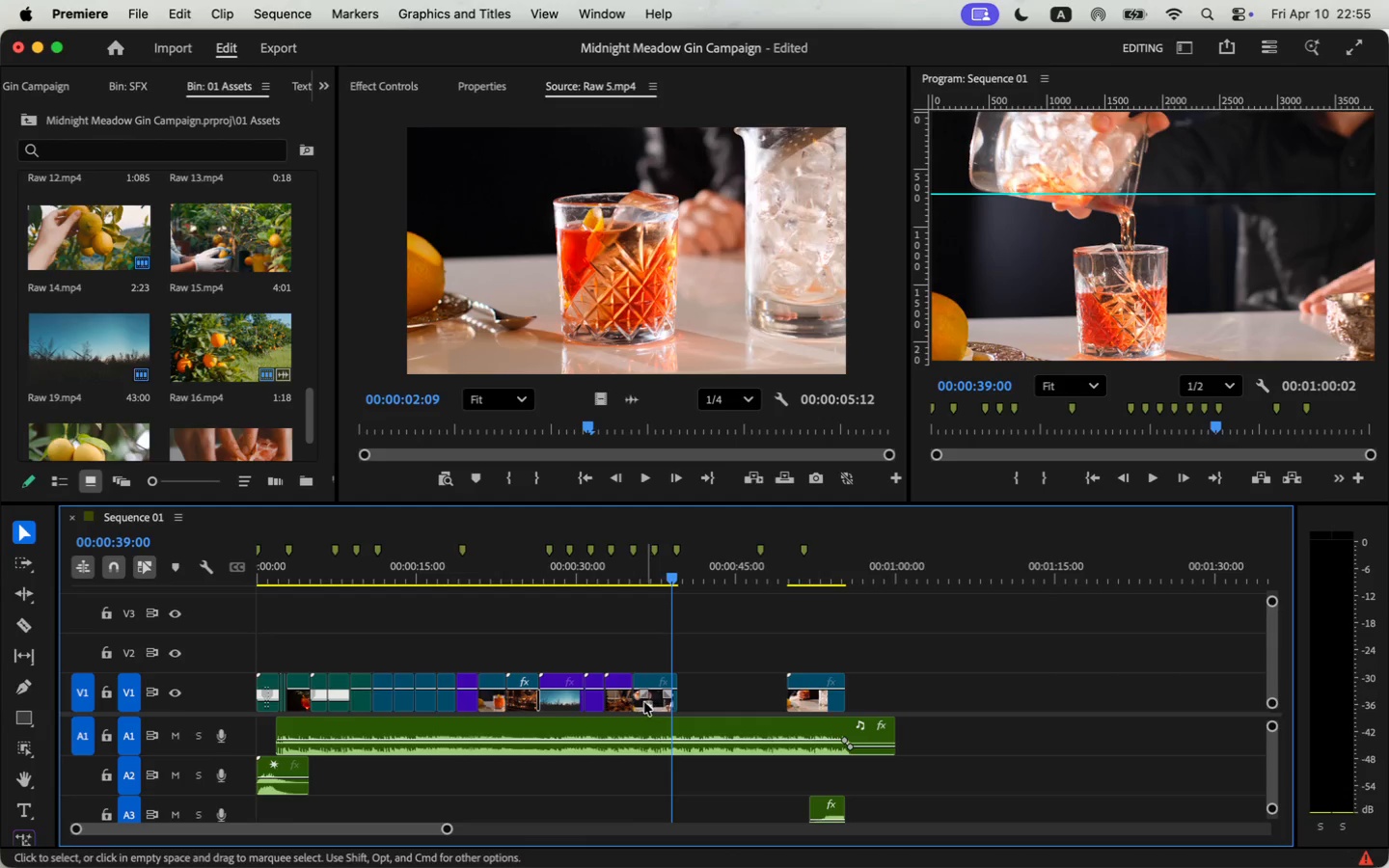 
left_click_drag(start_coordinate=[664, 705], to_coordinate=[659, 705])
 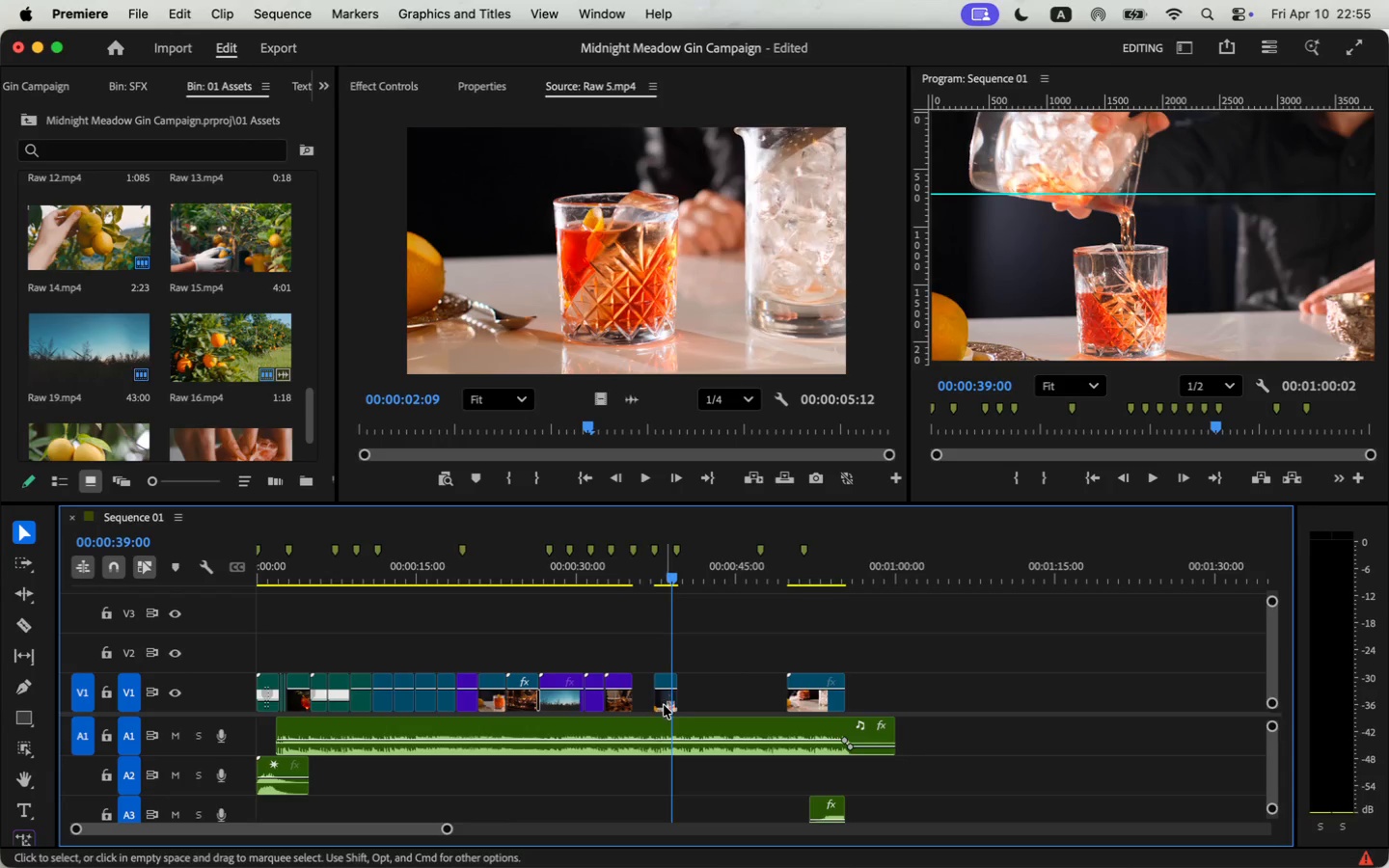 
left_click_drag(start_coordinate=[651, 701], to_coordinate=[638, 701])
 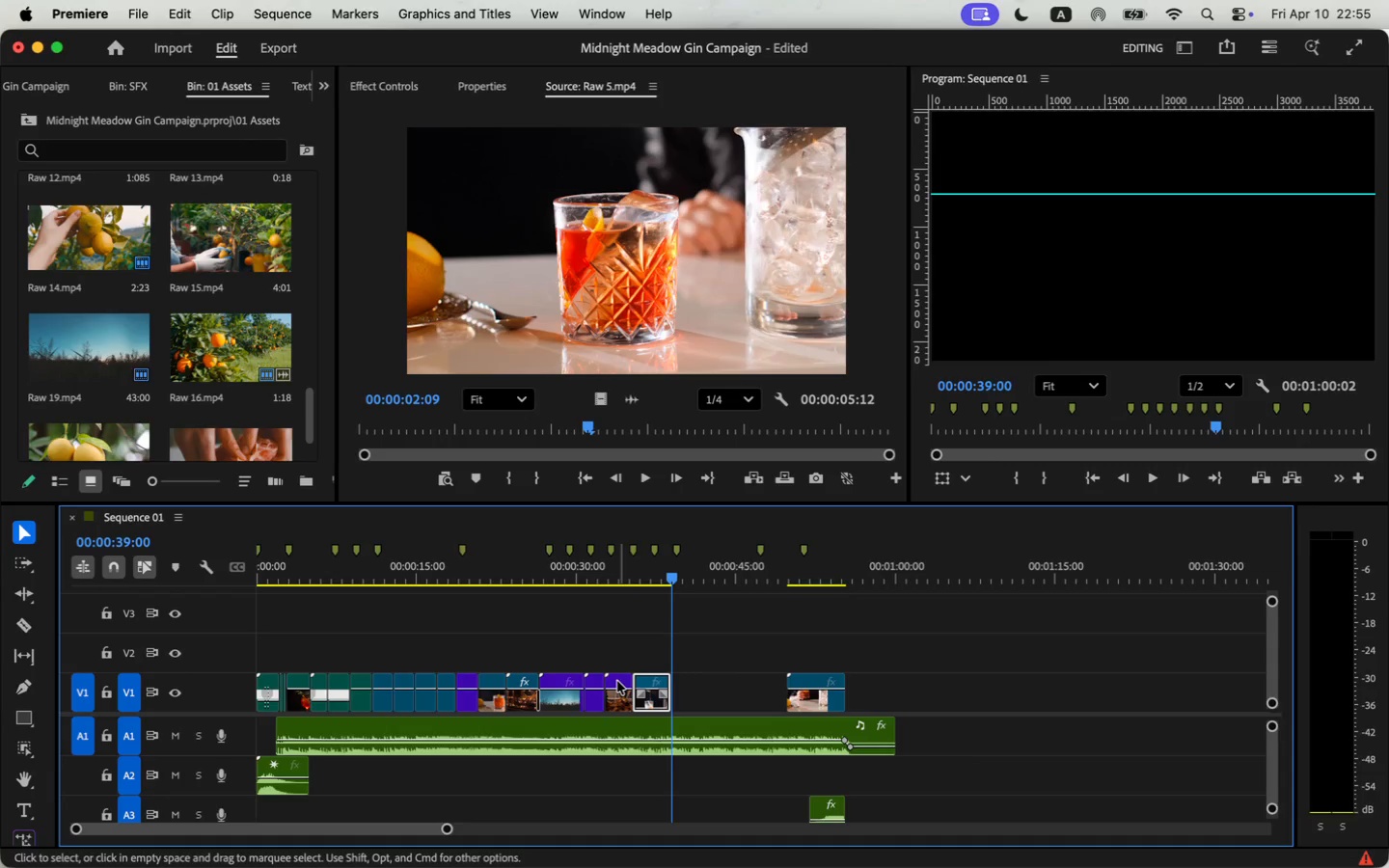 
double_click([244, 249])
 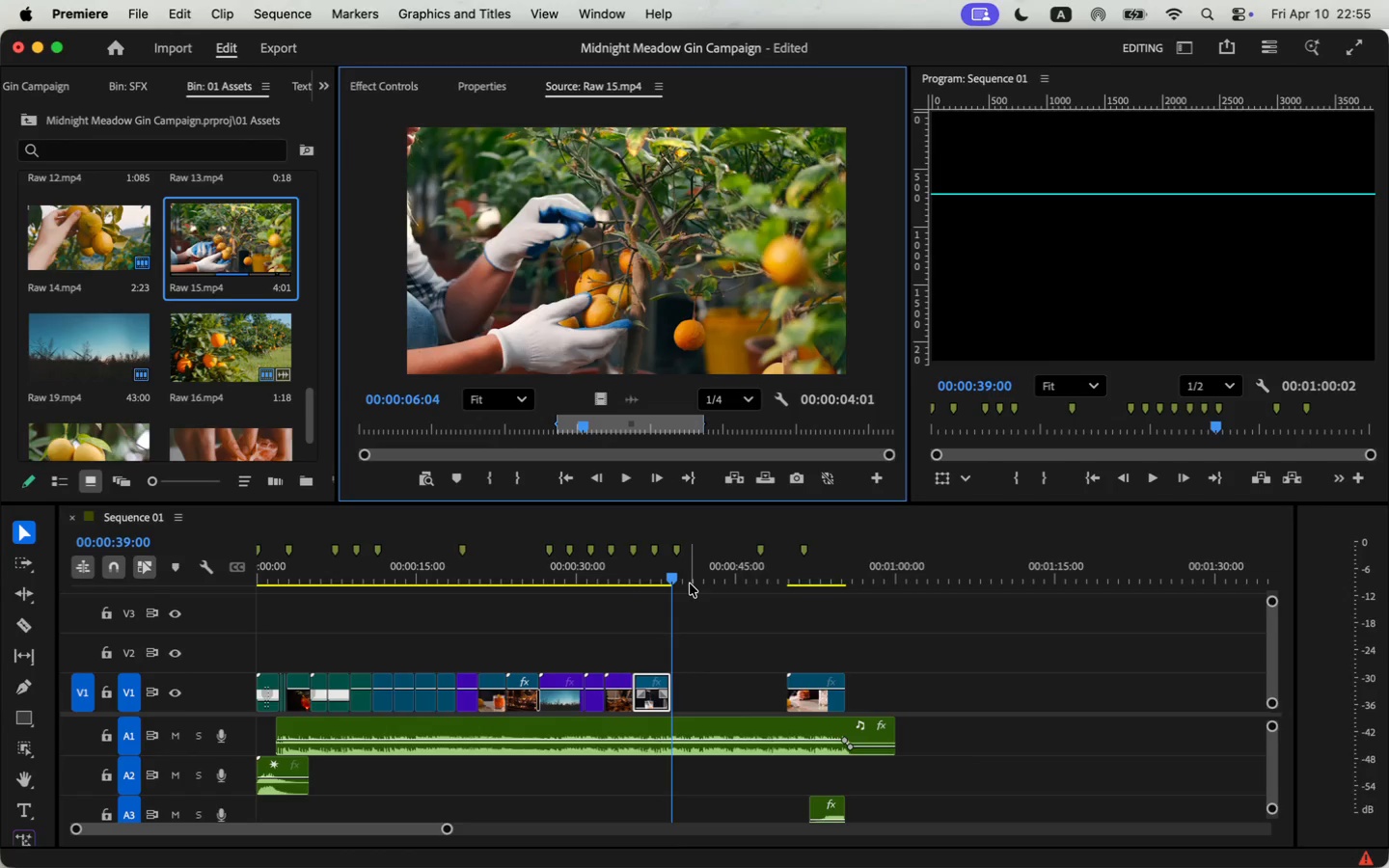 
key(Space)
 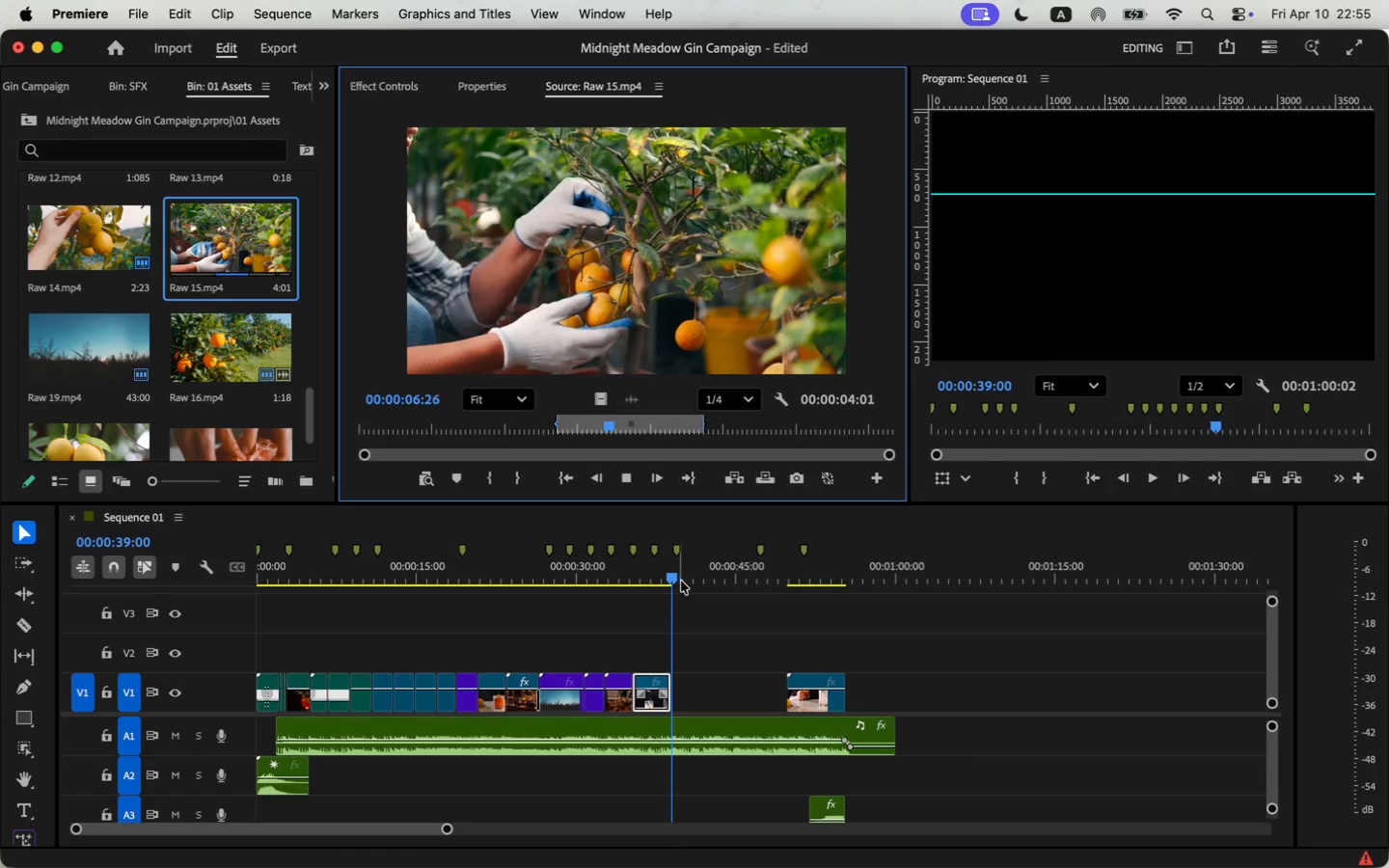 
key(Space)
 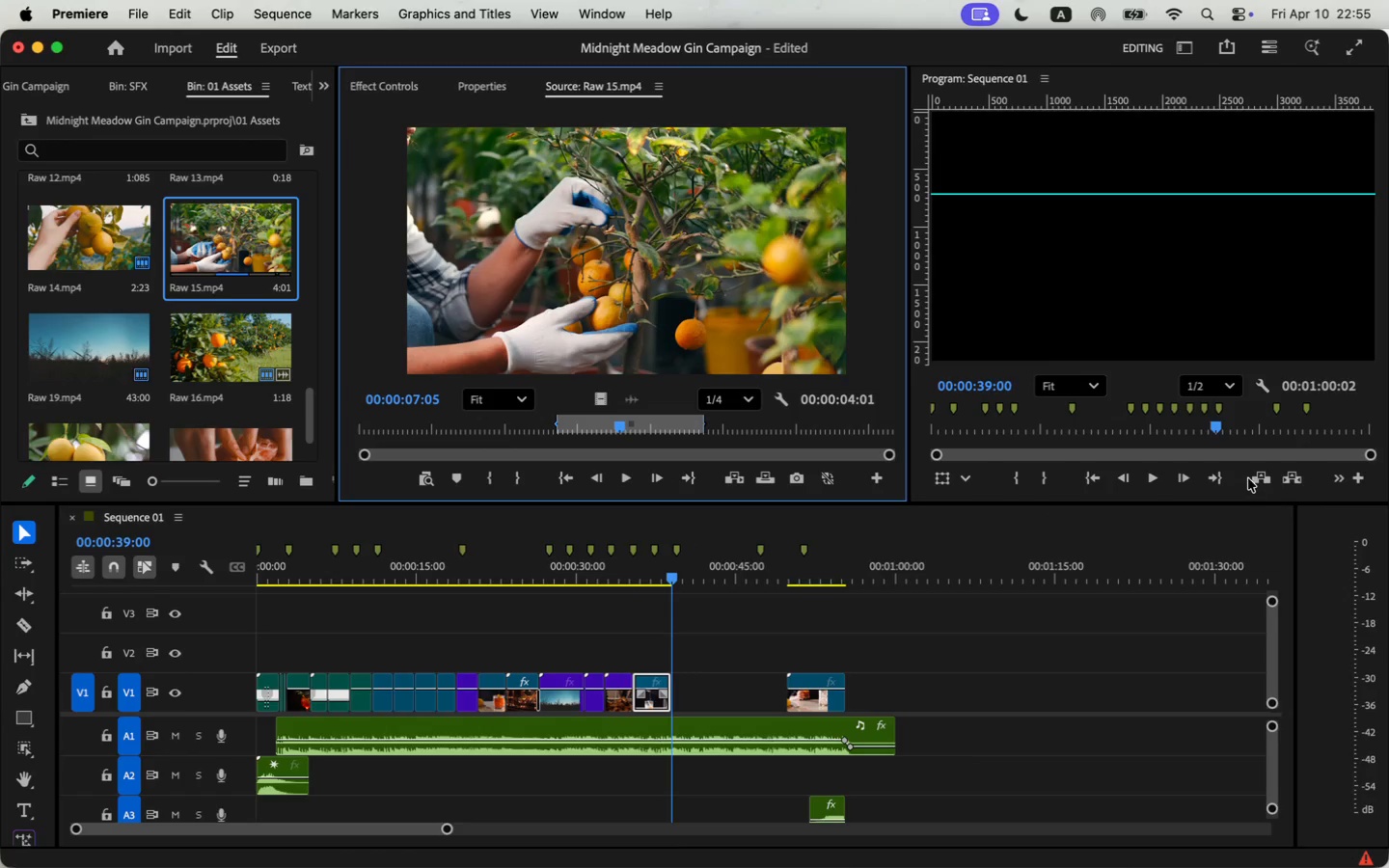 
left_click([1159, 481])
 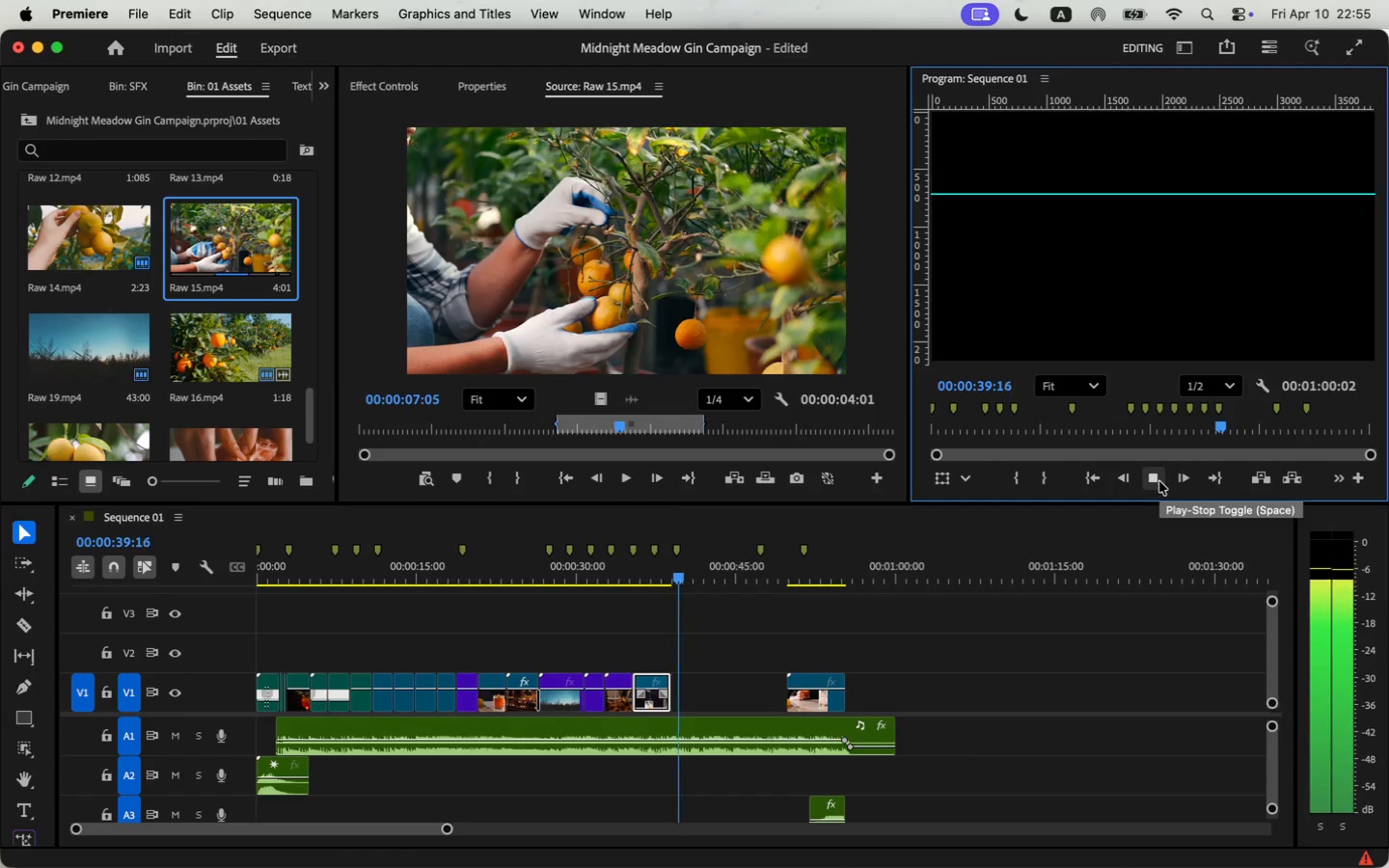 
left_click([1159, 481])
 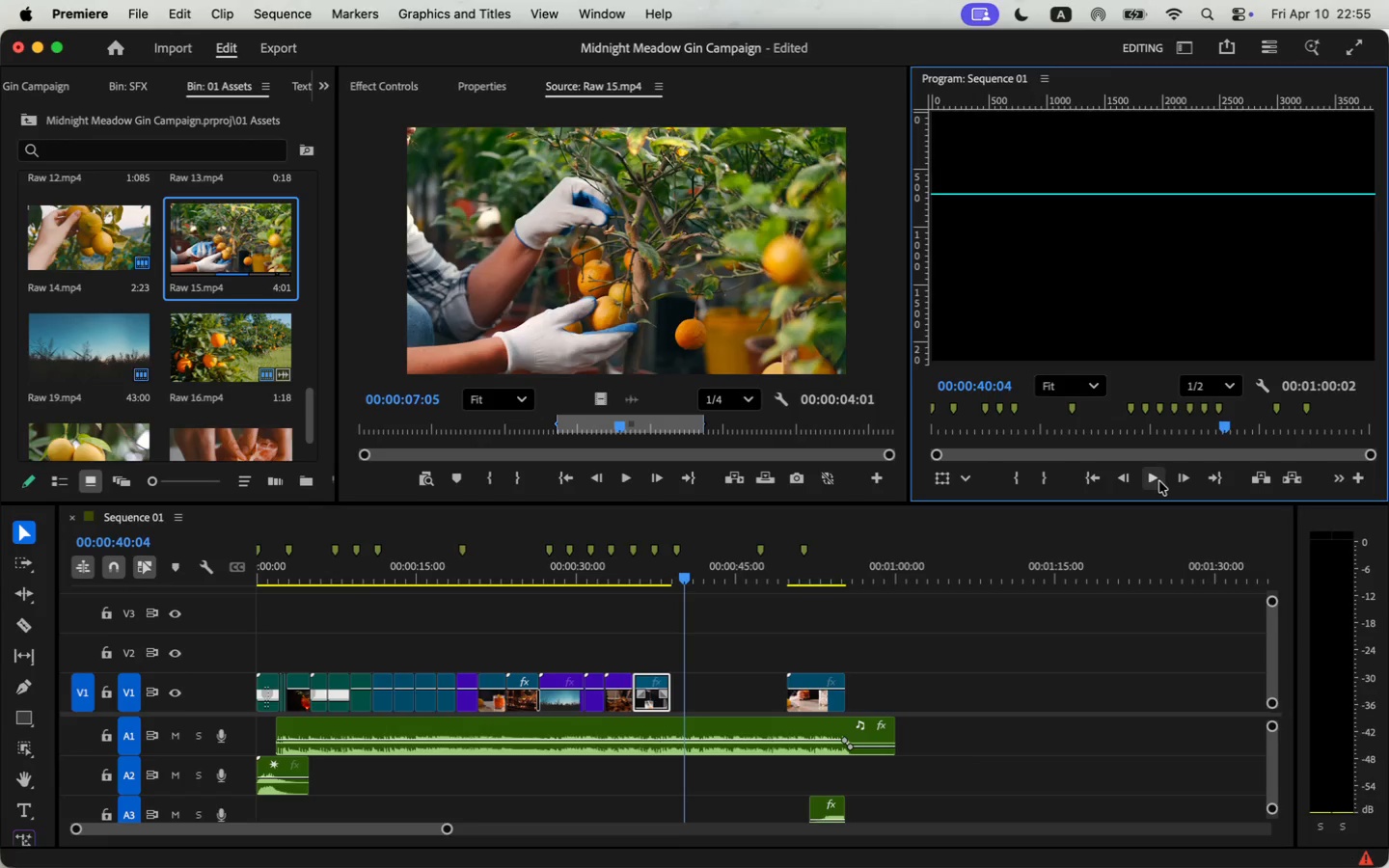 
left_click([1159, 481])
 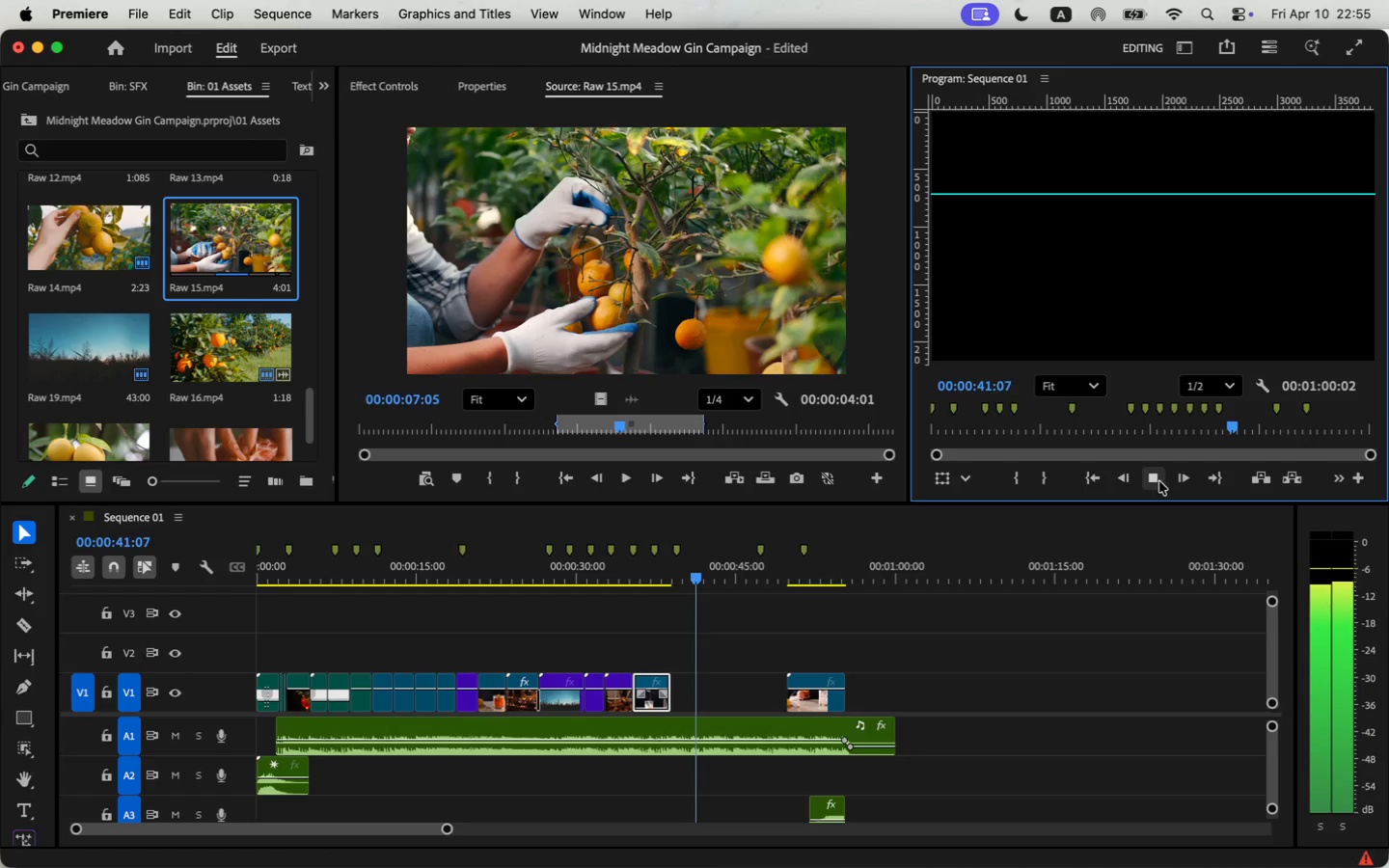 
left_click([1159, 481])
 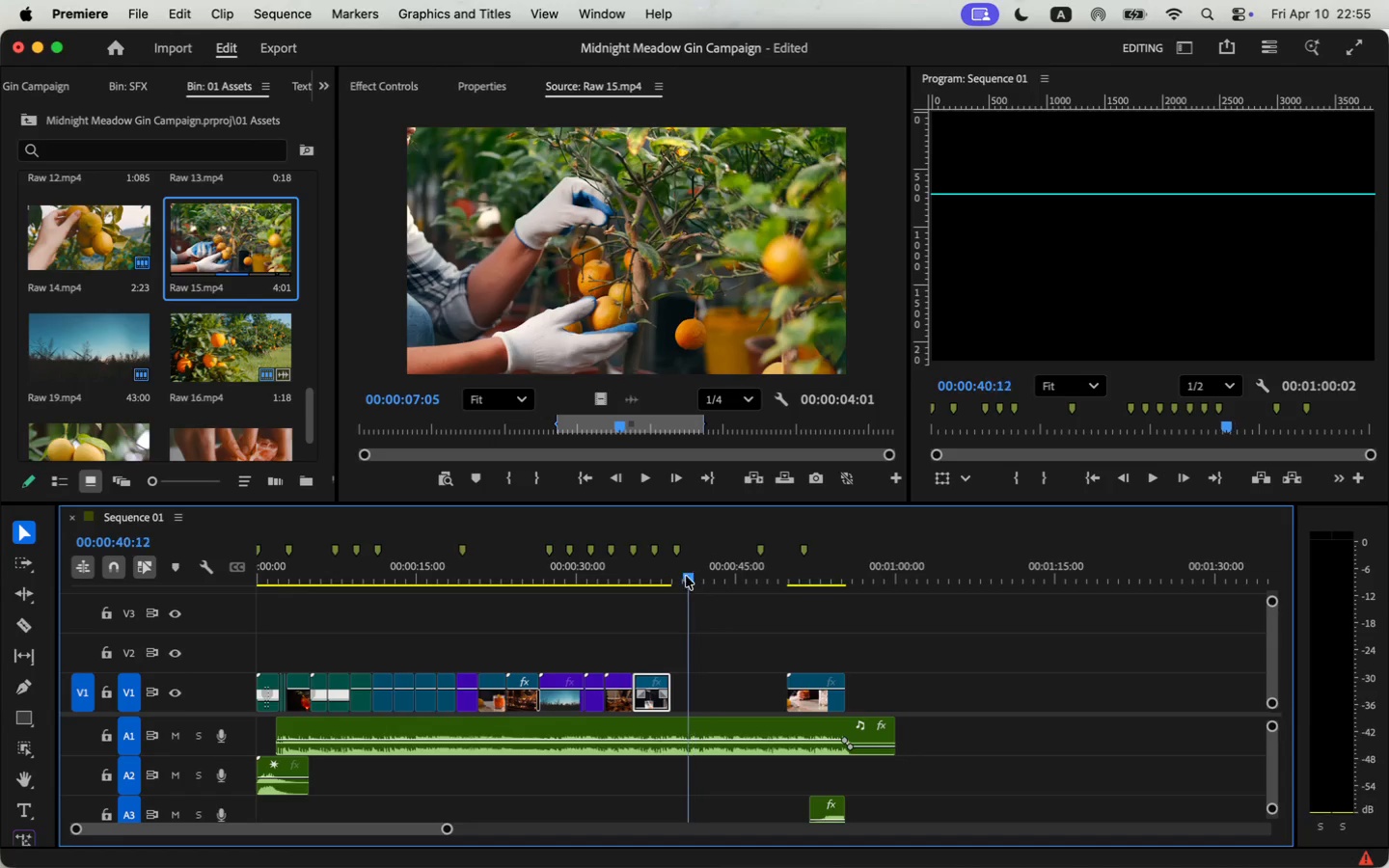 
left_click_drag(start_coordinate=[714, 554], to_coordinate=[672, 585])
 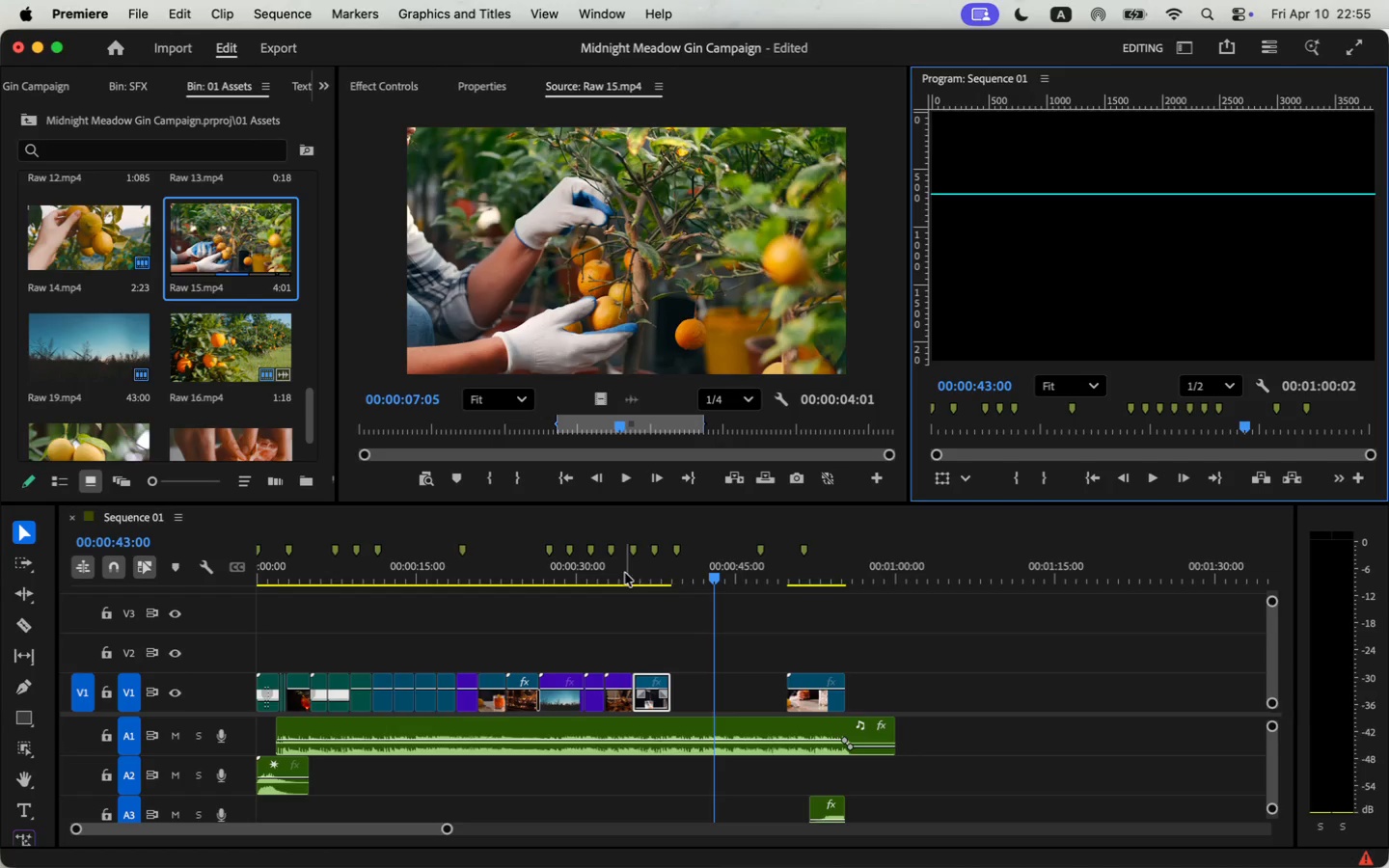 
key(Space)
 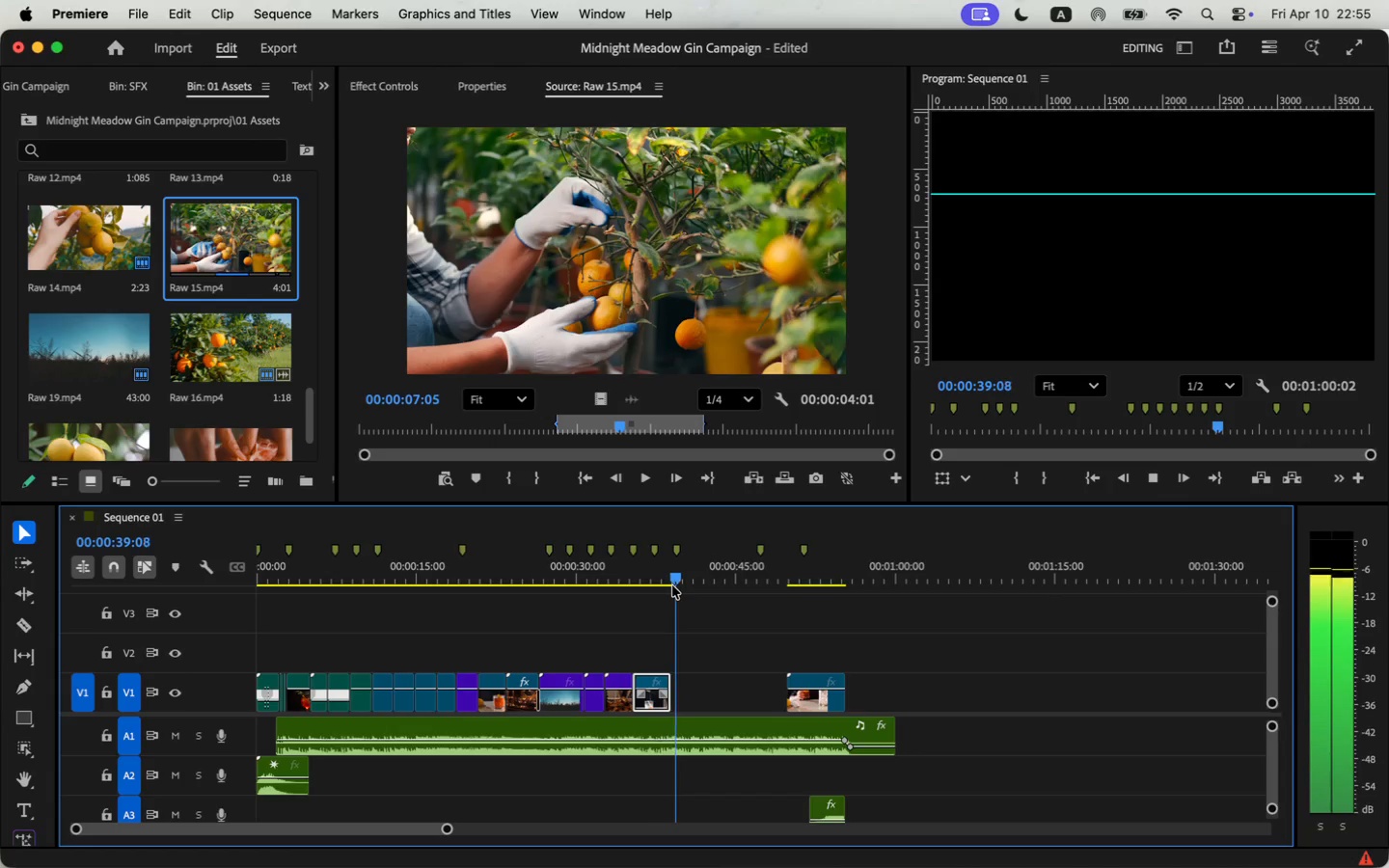 
key(Space)
 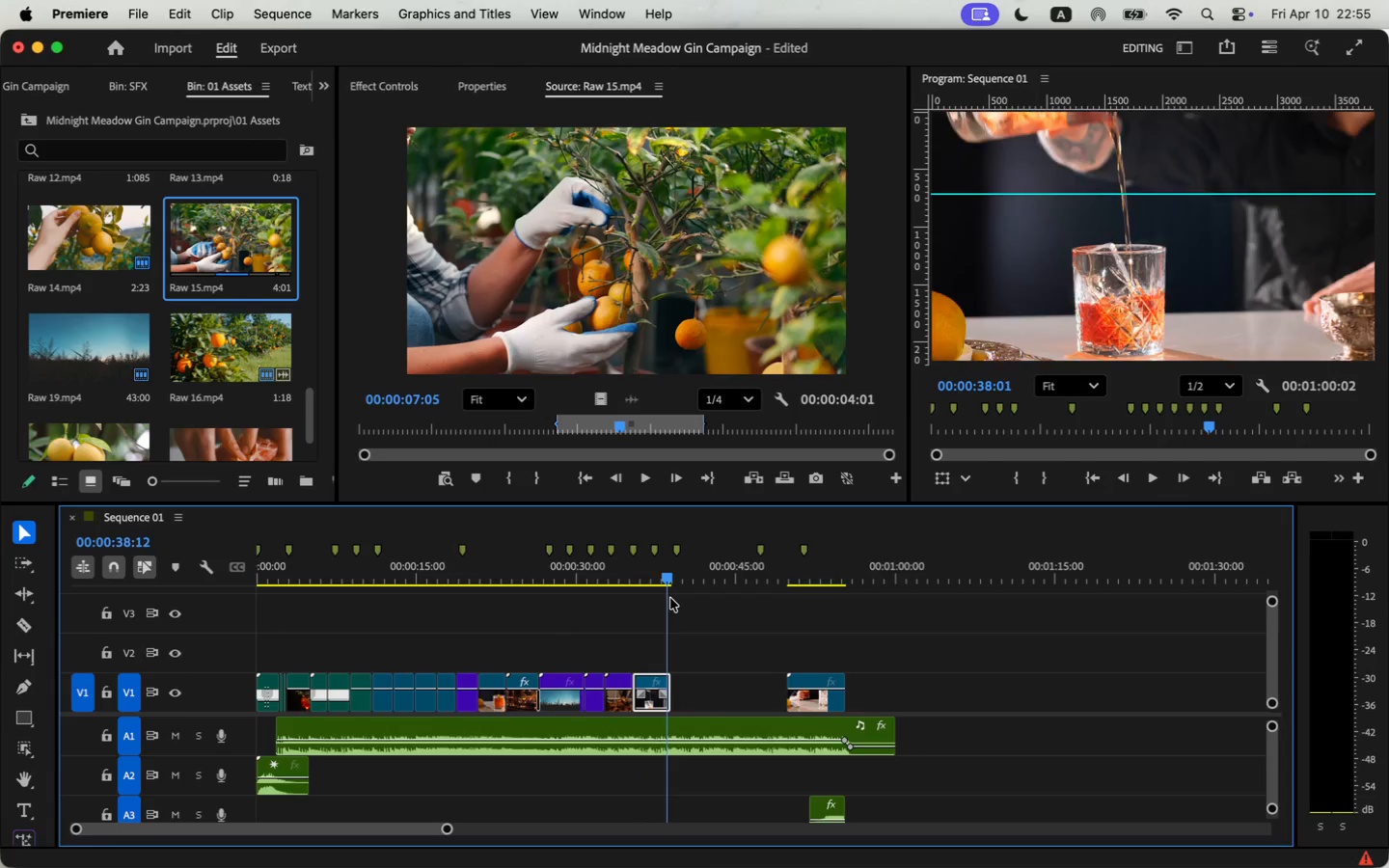 
left_click_drag(start_coordinate=[679, 573], to_coordinate=[672, 597])
 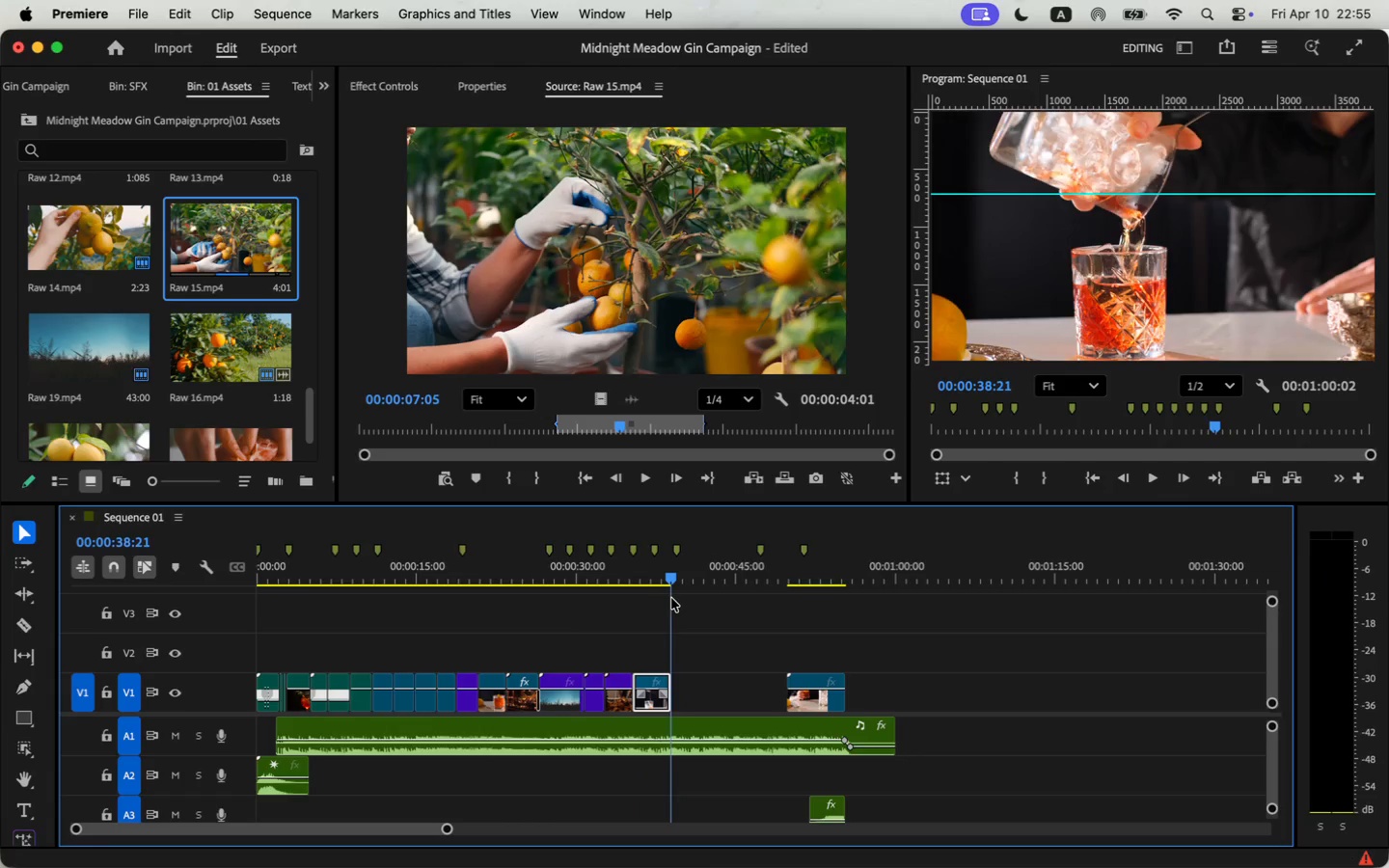 
scroll: coordinate [160, 365], scroll_direction: up, amount: 12.0
 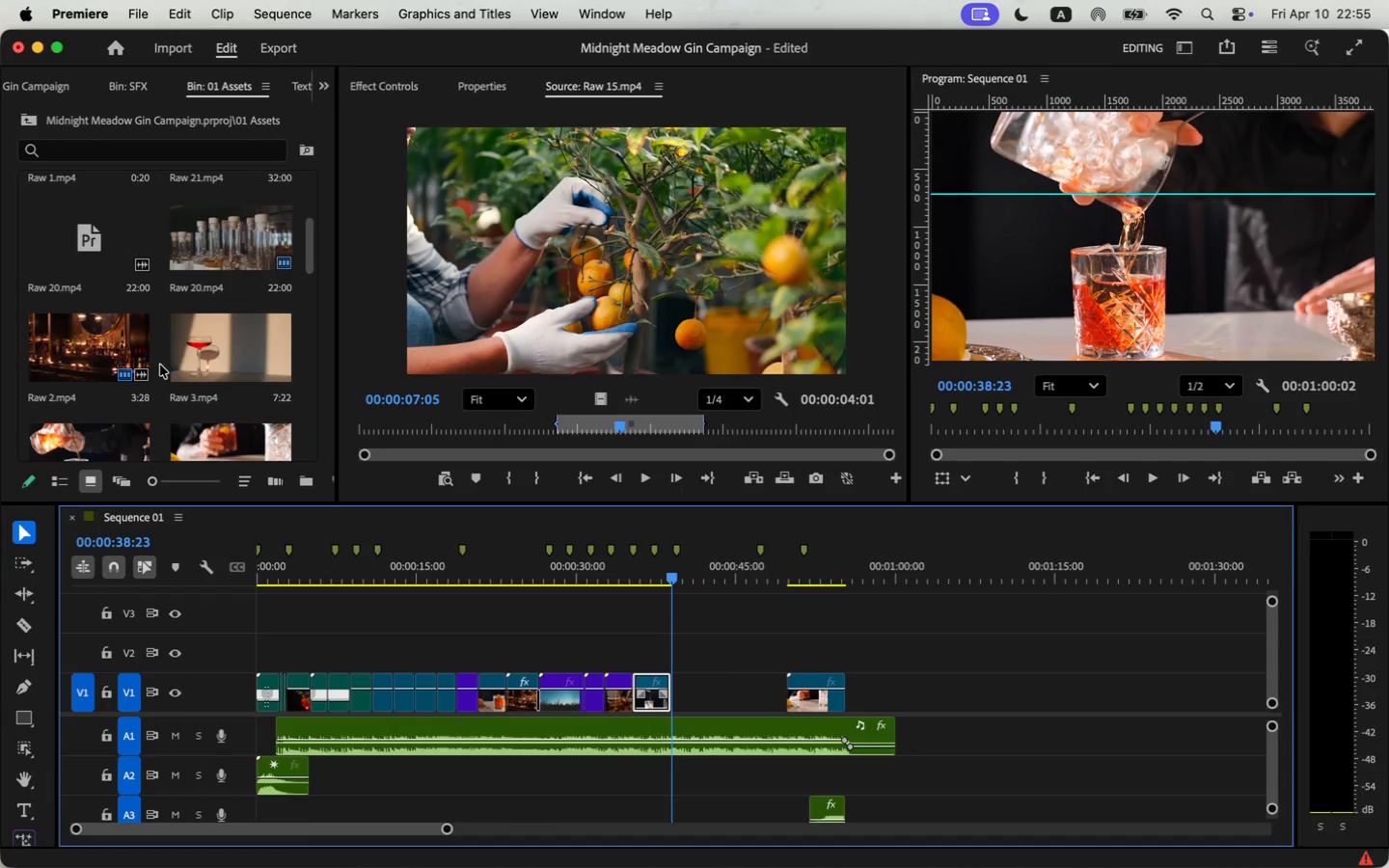 
scroll: coordinate [210, 341], scroll_direction: down, amount: 5.0
 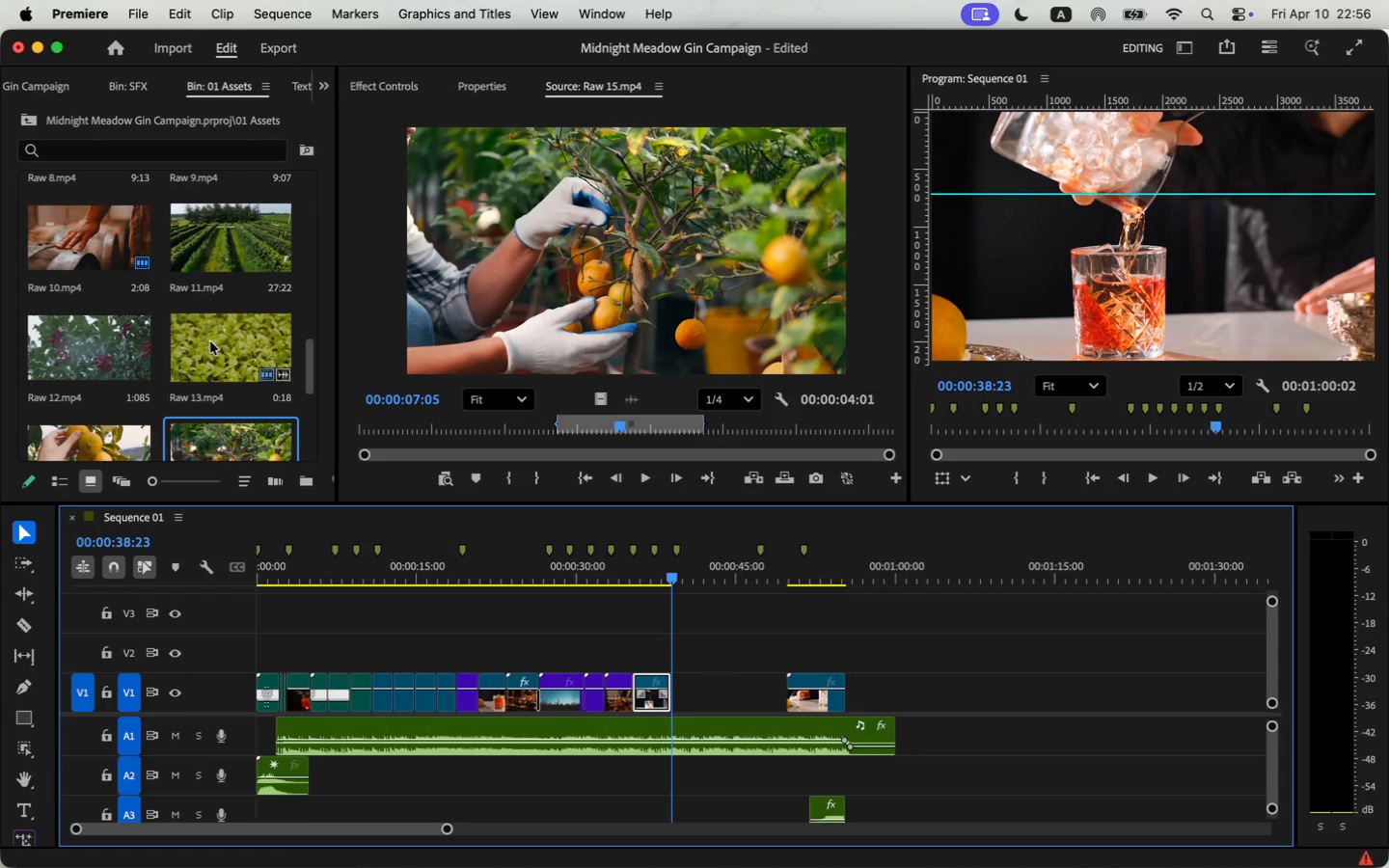 
double_click([249, 251])
 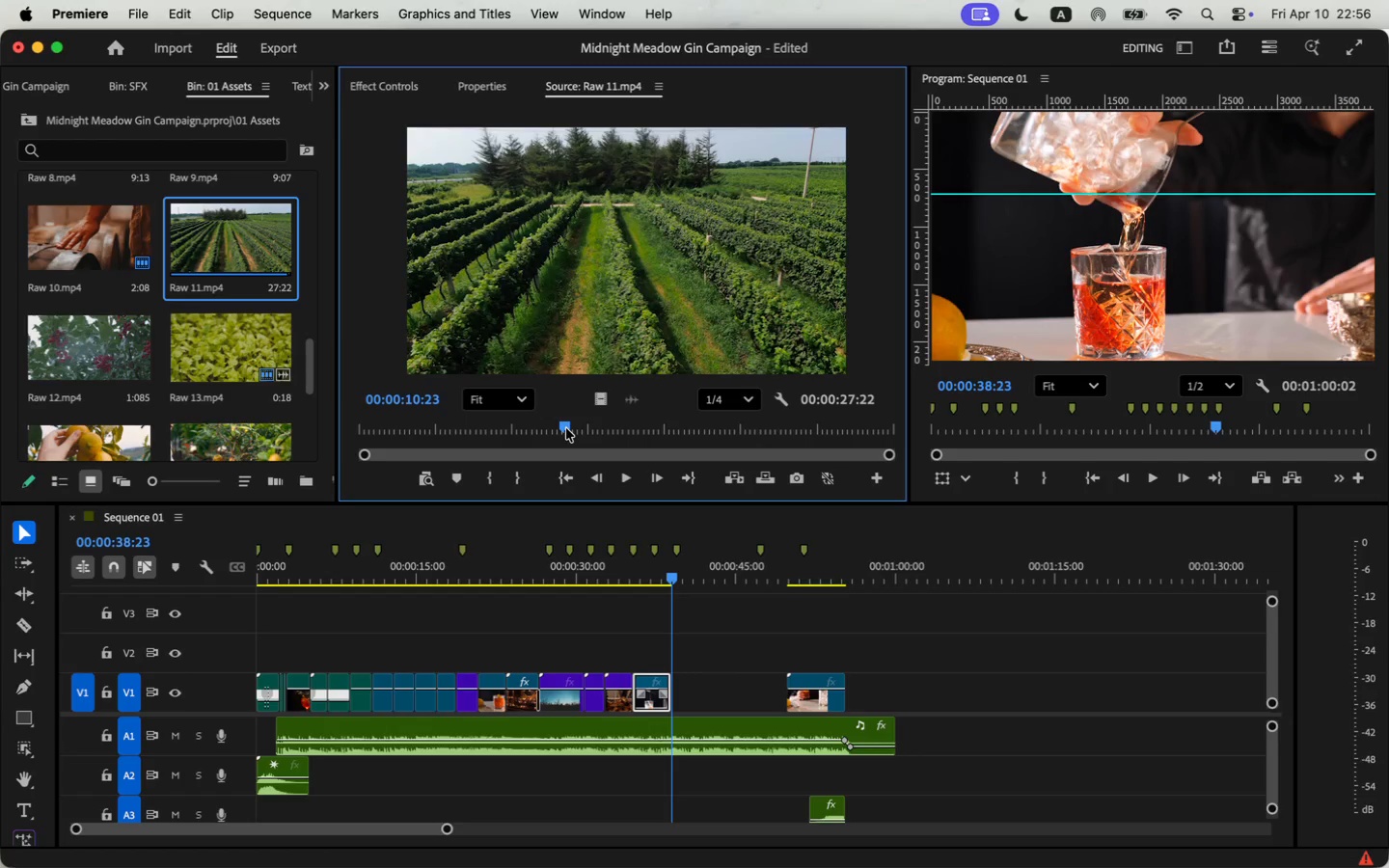 
key(I)
 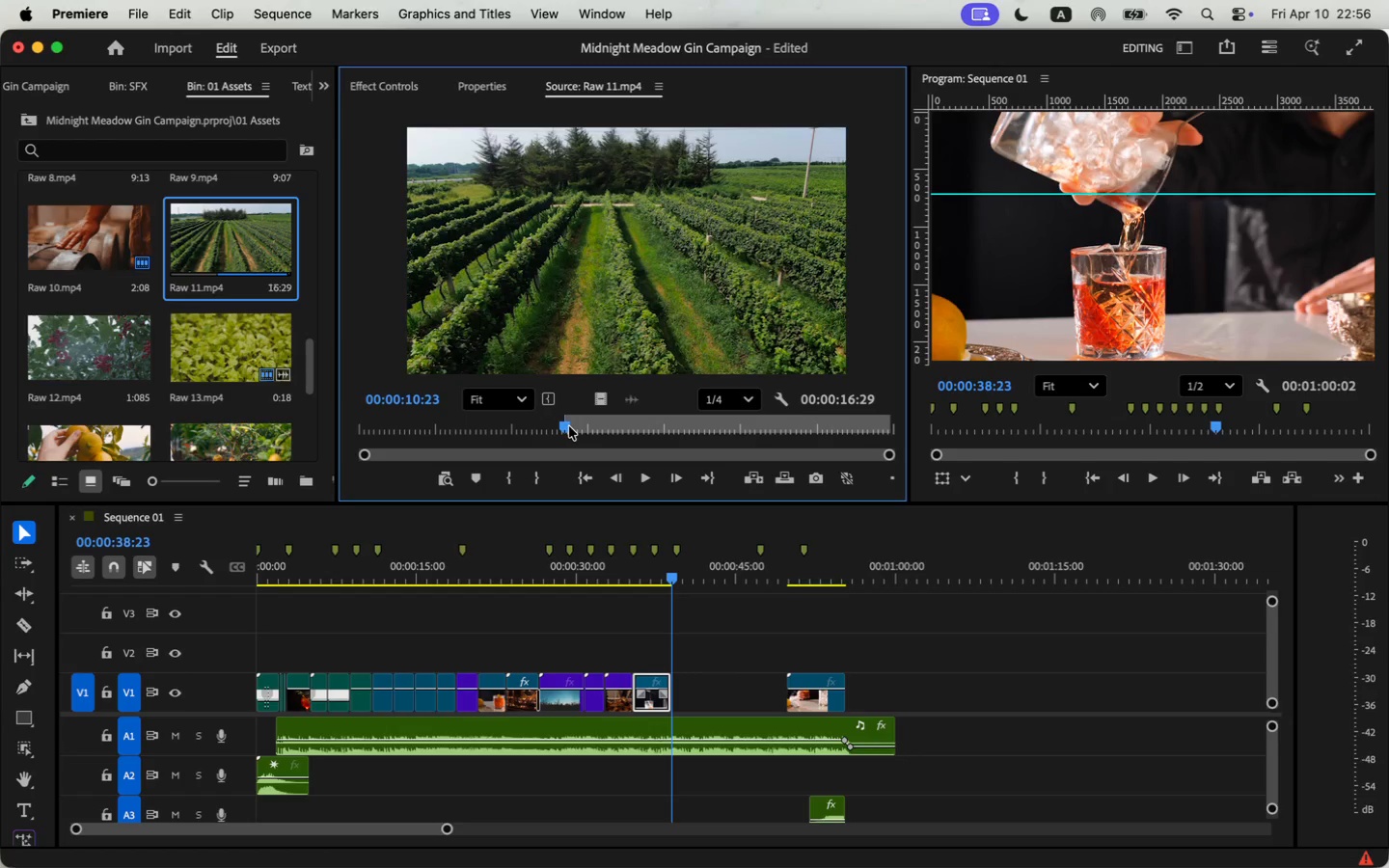 
key(Space)
 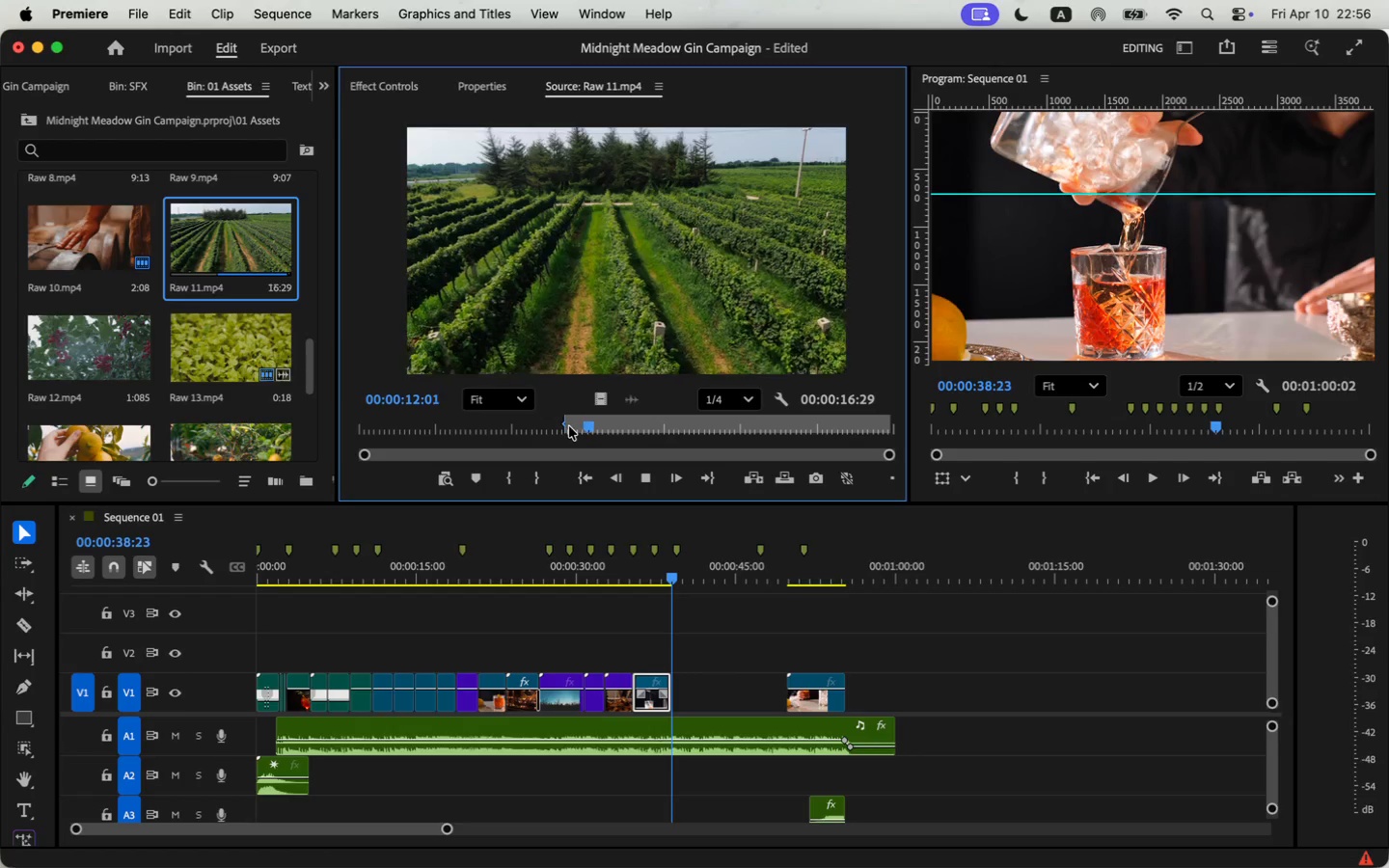 
key(Space)
 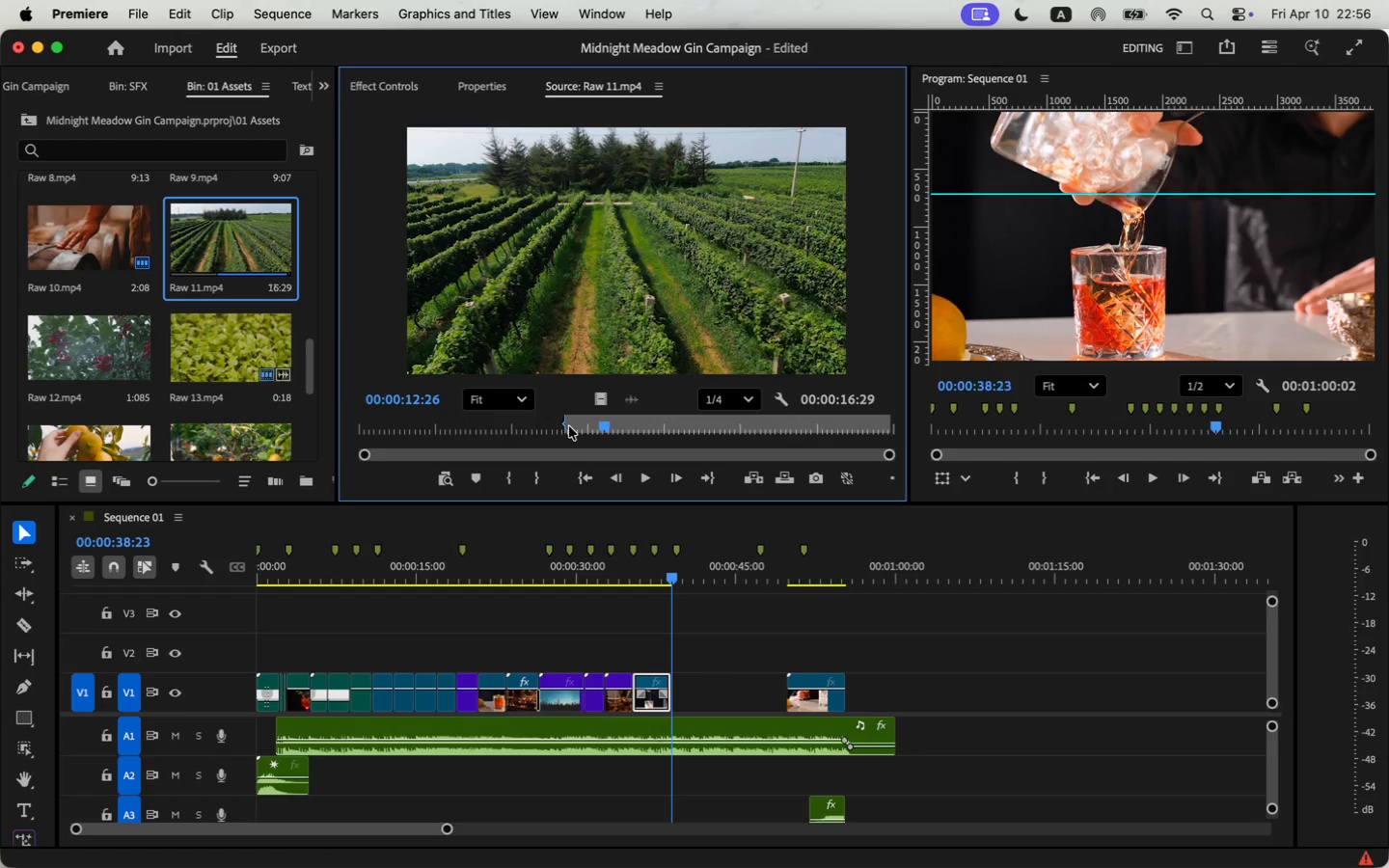 
key(O)
 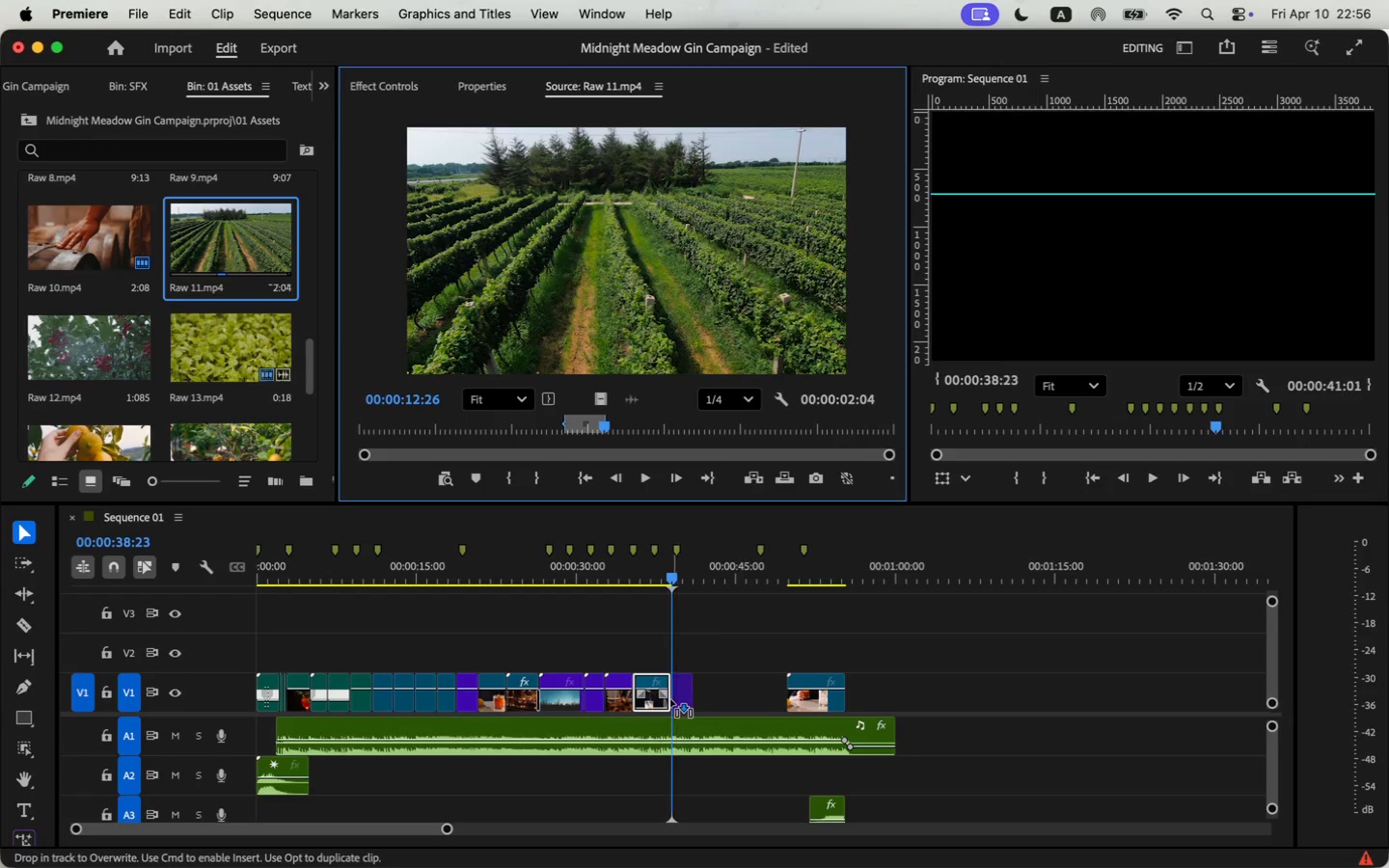 
left_click_drag(start_coordinate=[596, 397], to_coordinate=[669, 700])
 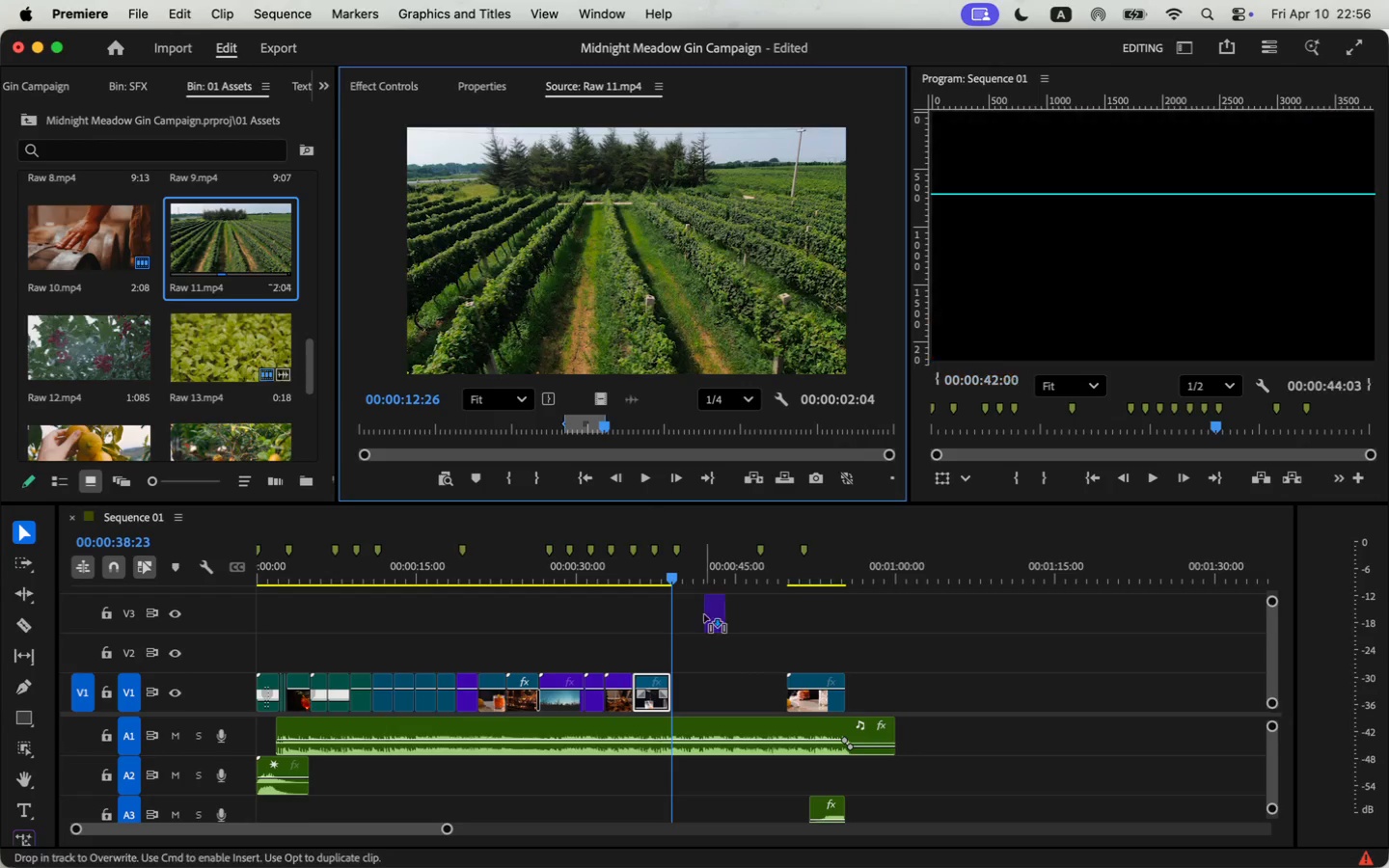 
key(Space)
 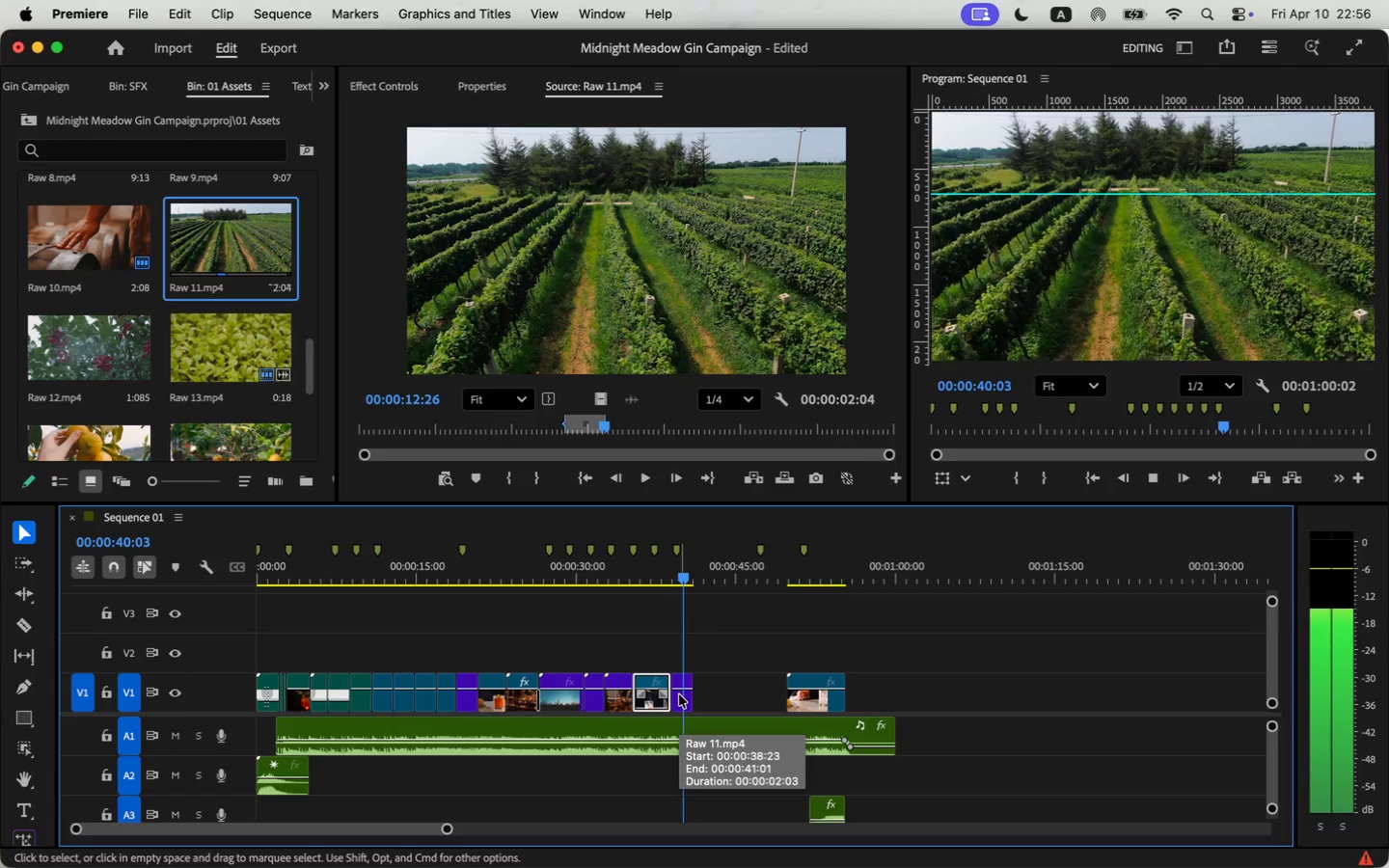 
key(Space)
 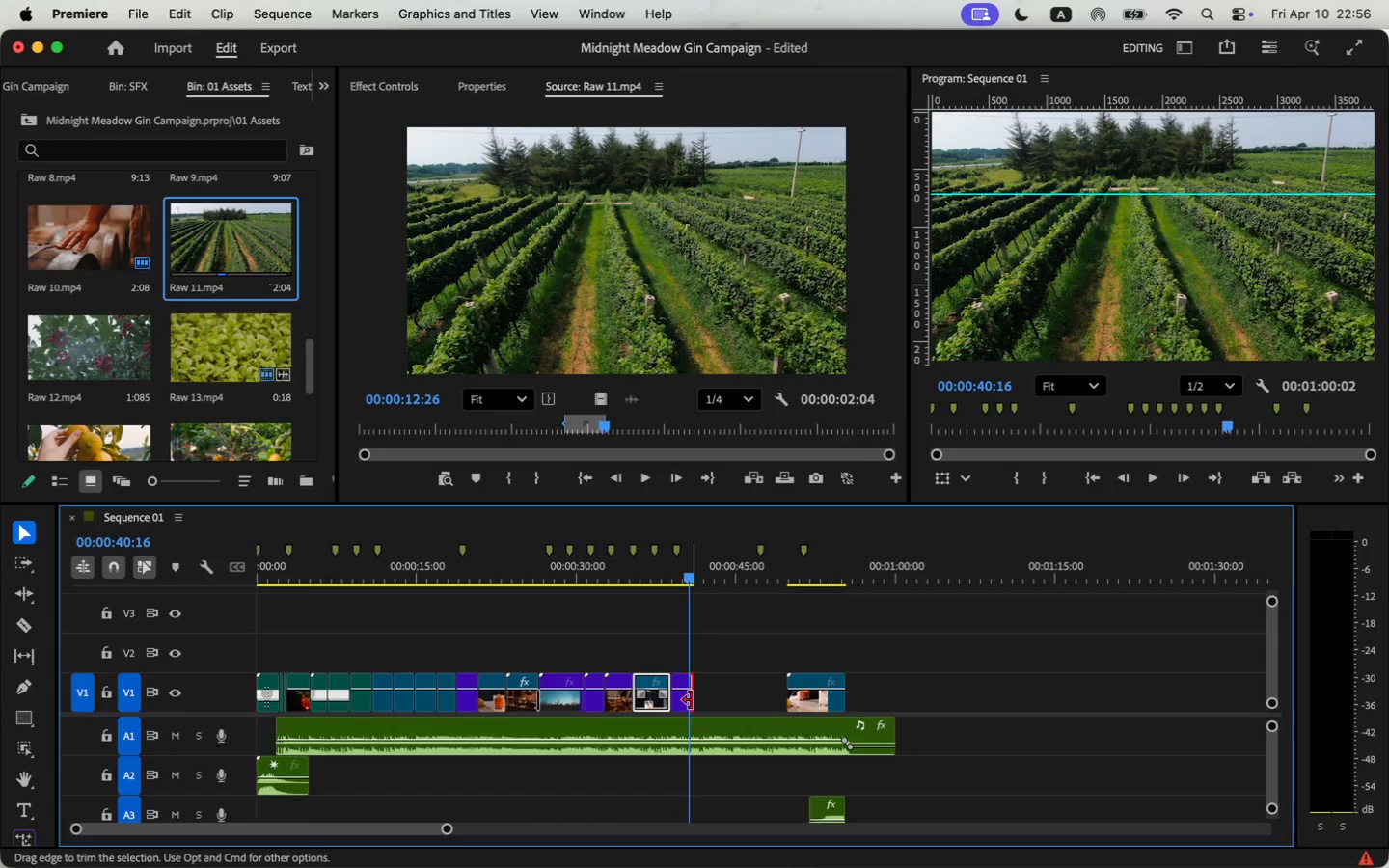 
left_click_drag(start_coordinate=[448, 828], to_coordinate=[386, 837])
 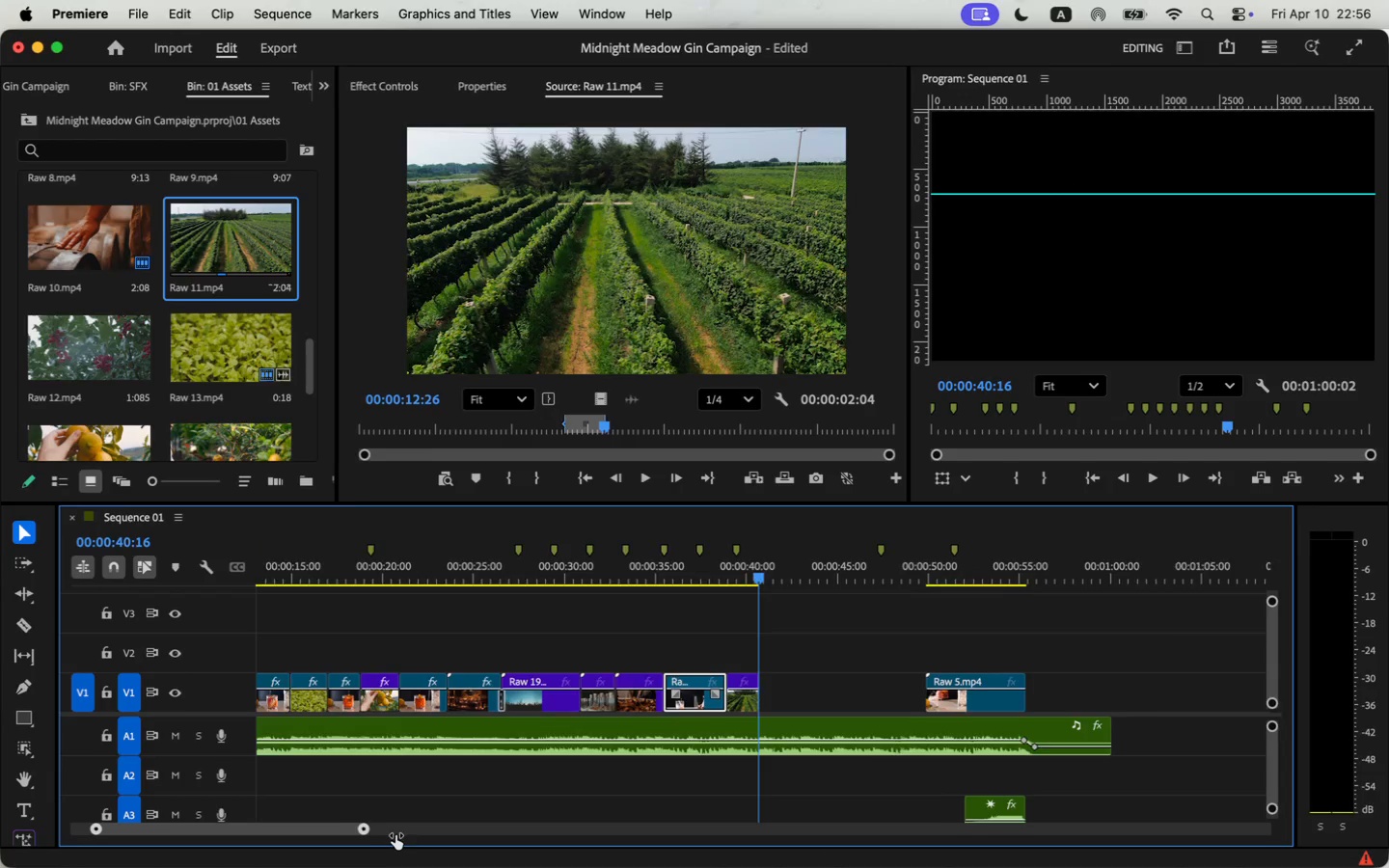 
double_click([97, 344])
 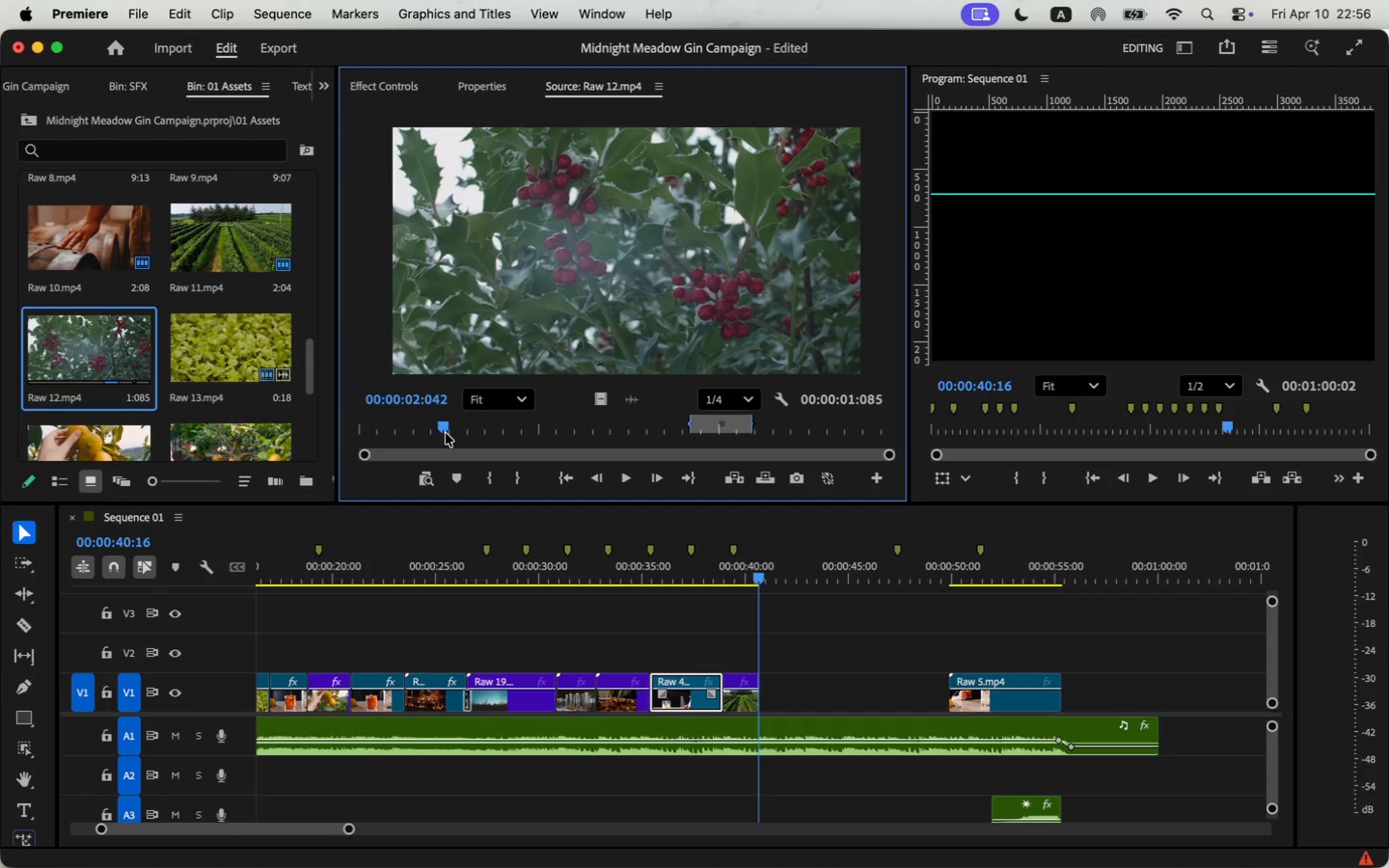 
left_click_drag(start_coordinate=[508, 430], to_coordinate=[446, 433])
 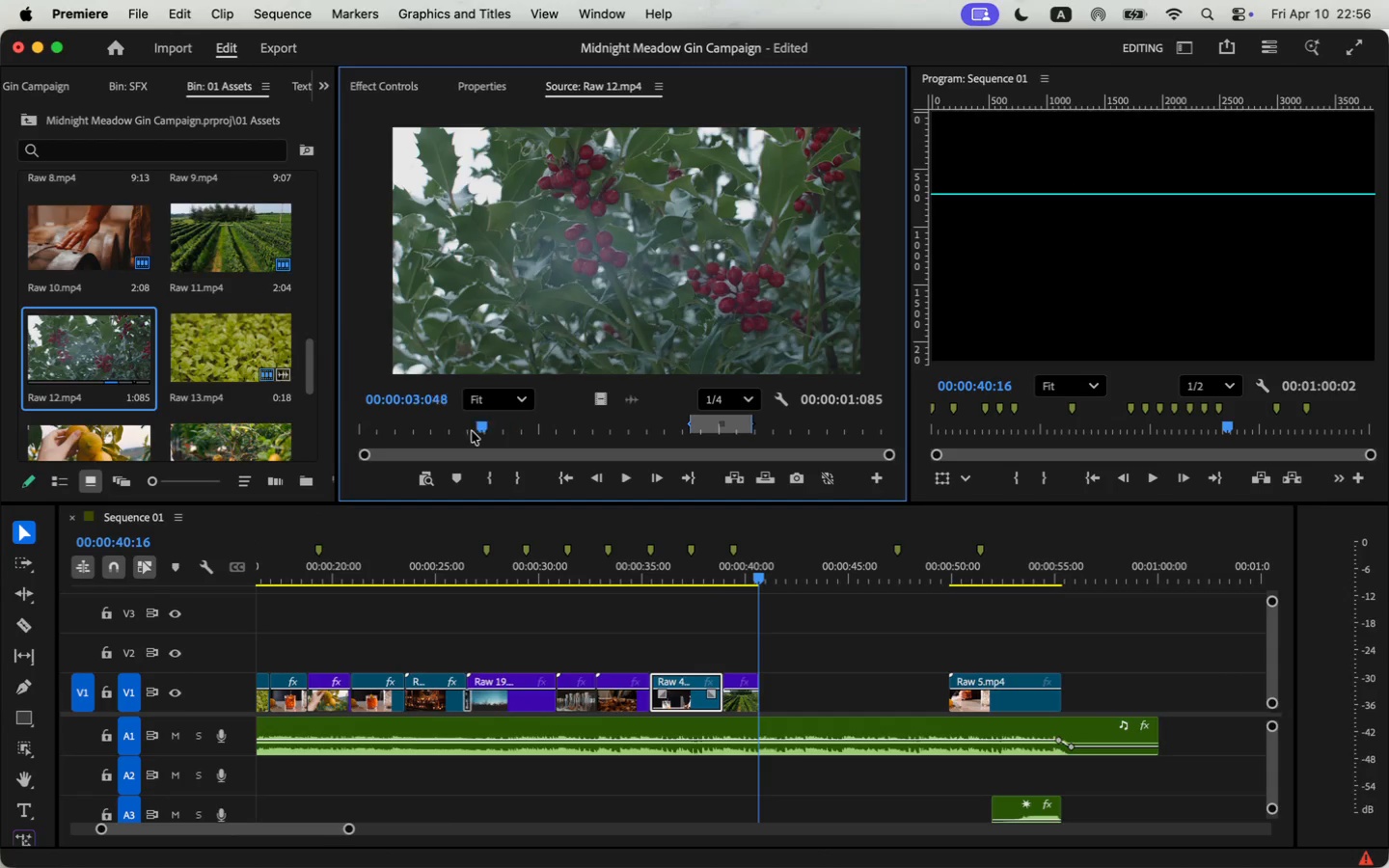 
key(I)
 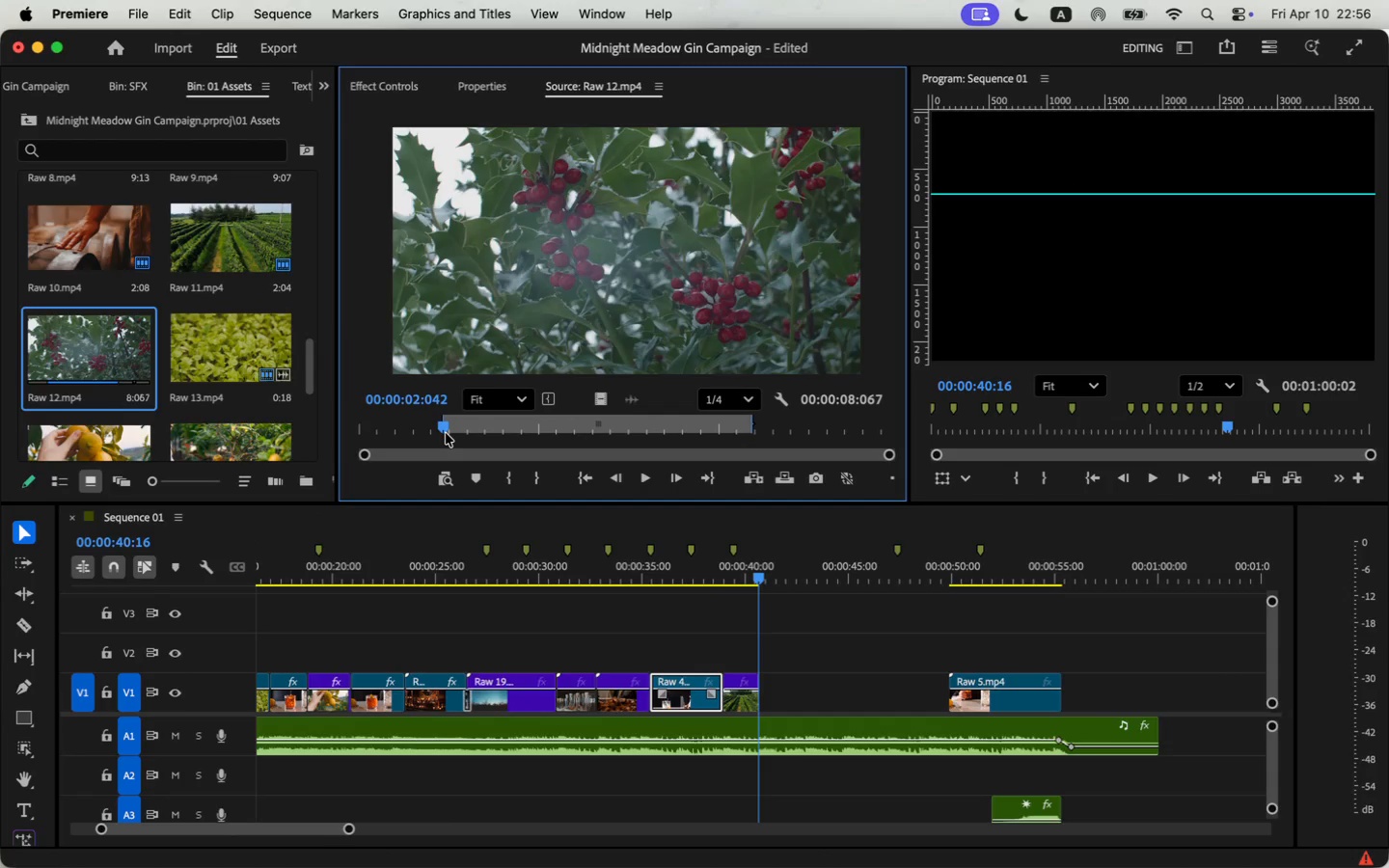 
key(Space)
 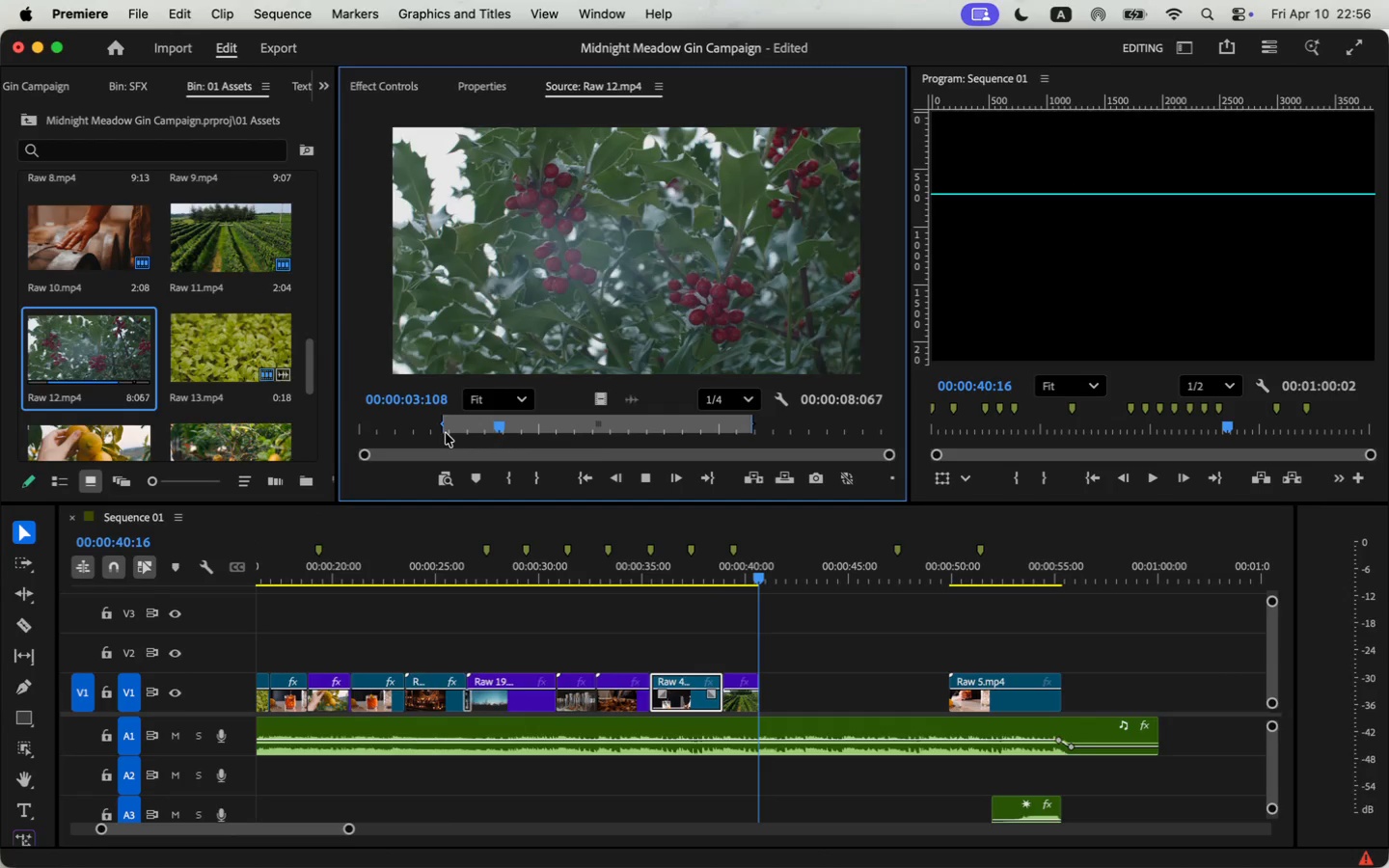 
key(Space)
 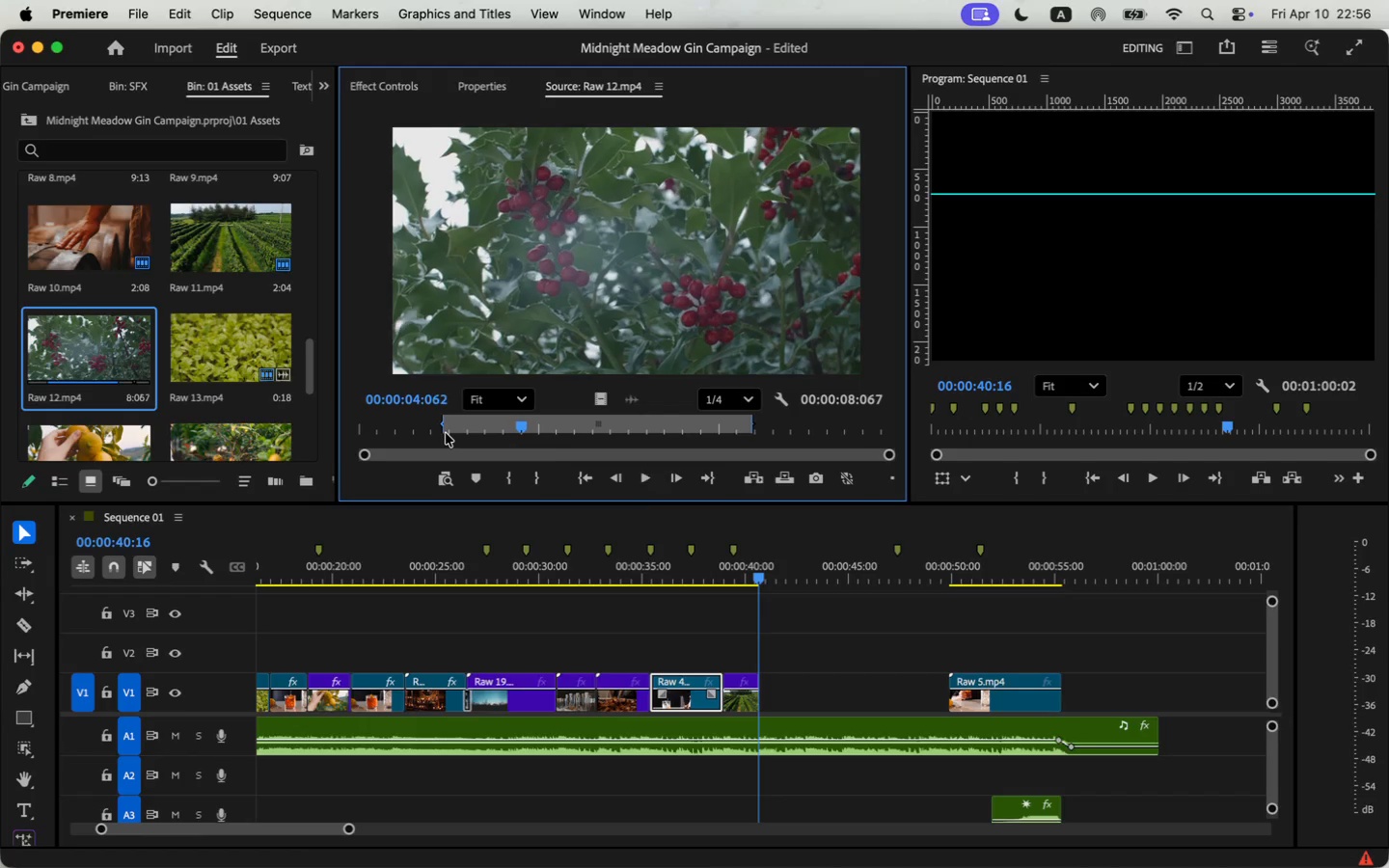 
key(O)
 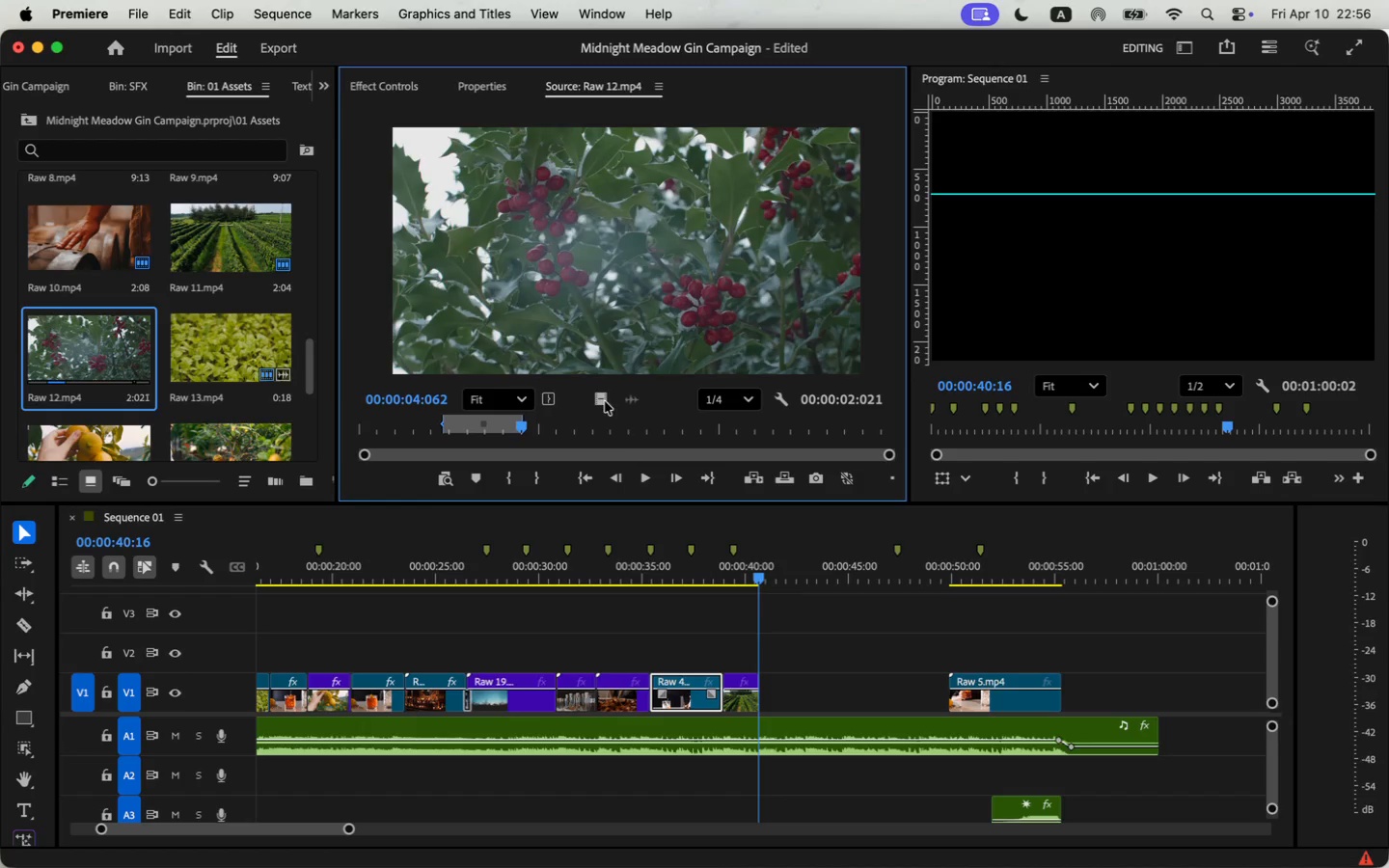 
left_click_drag(start_coordinate=[605, 401], to_coordinate=[724, 654])
 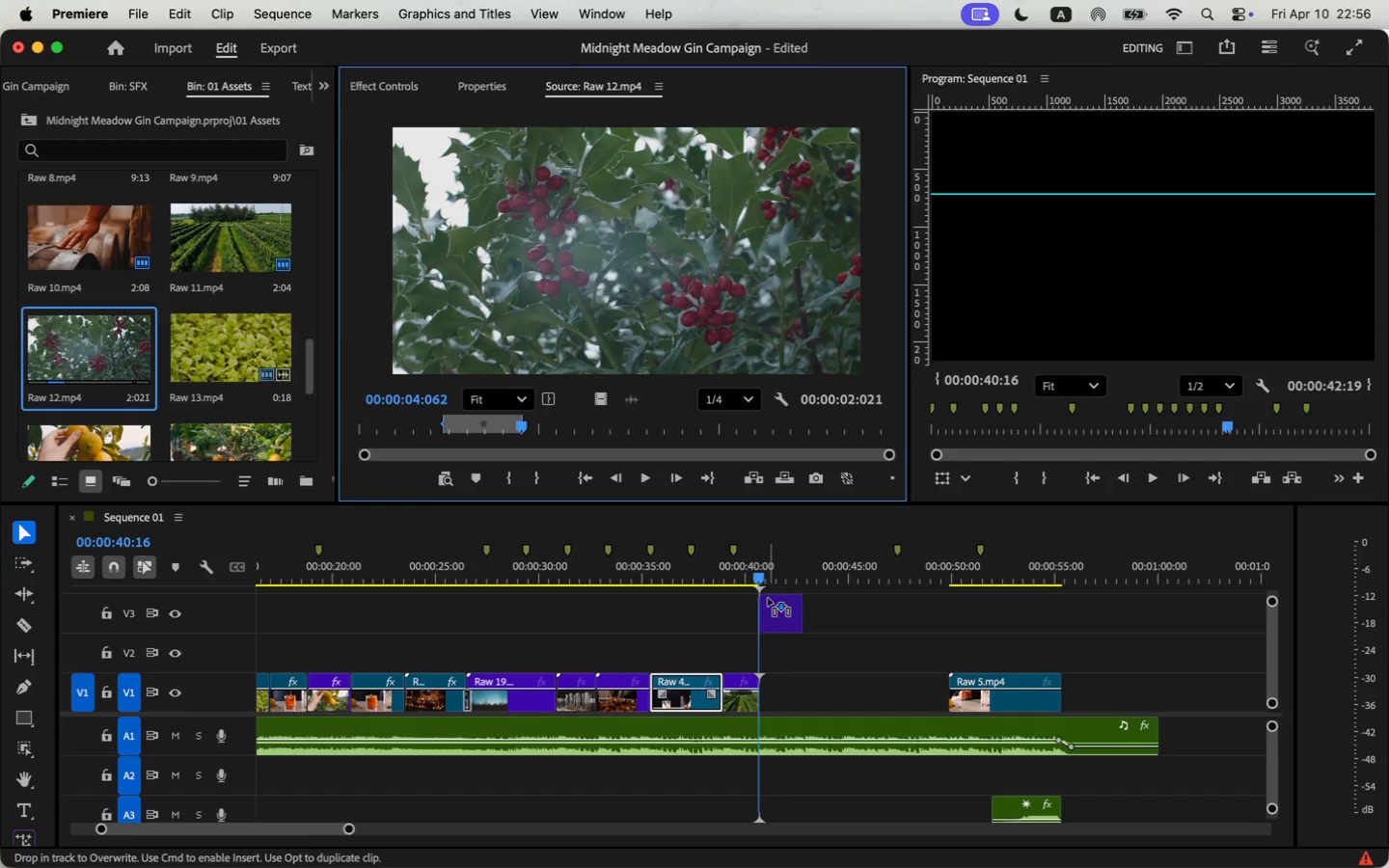 
left_click_drag(start_coordinate=[765, 665], to_coordinate=[758, 665])
 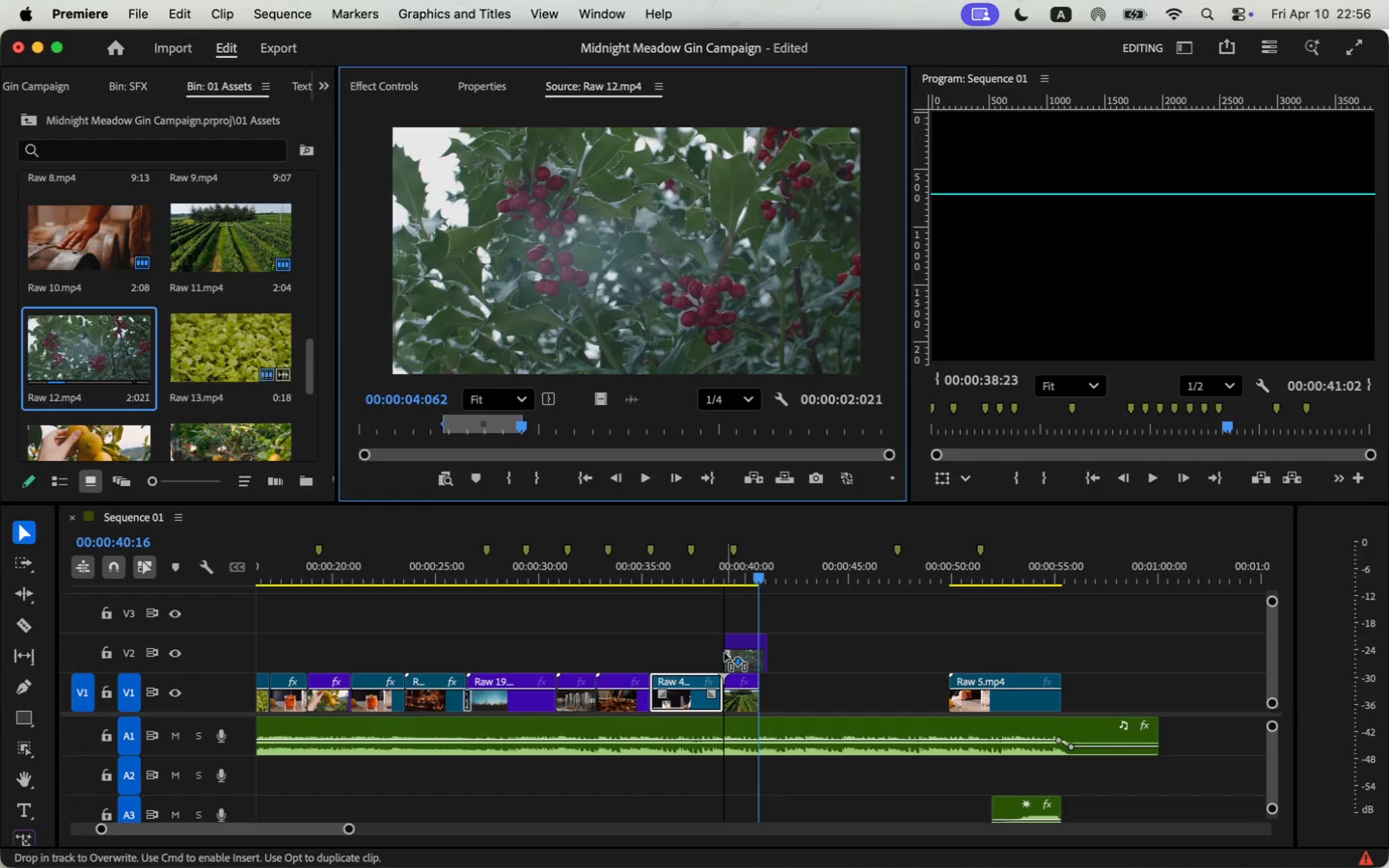 
left_click_drag(start_coordinate=[738, 663], to_coordinate=[804, 721])
 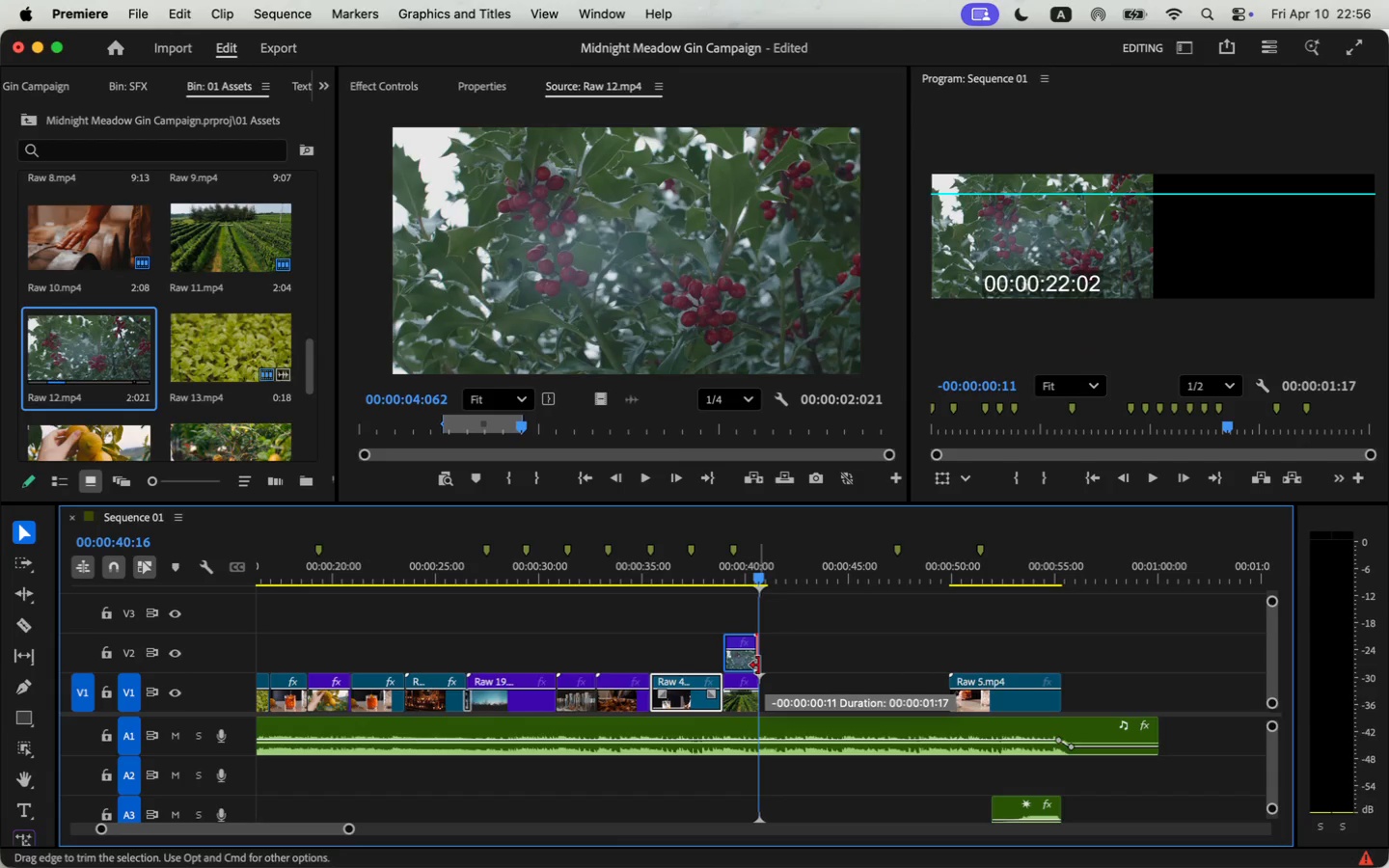 
left_click_drag(start_coordinate=[736, 659], to_coordinate=[818, 669])
 